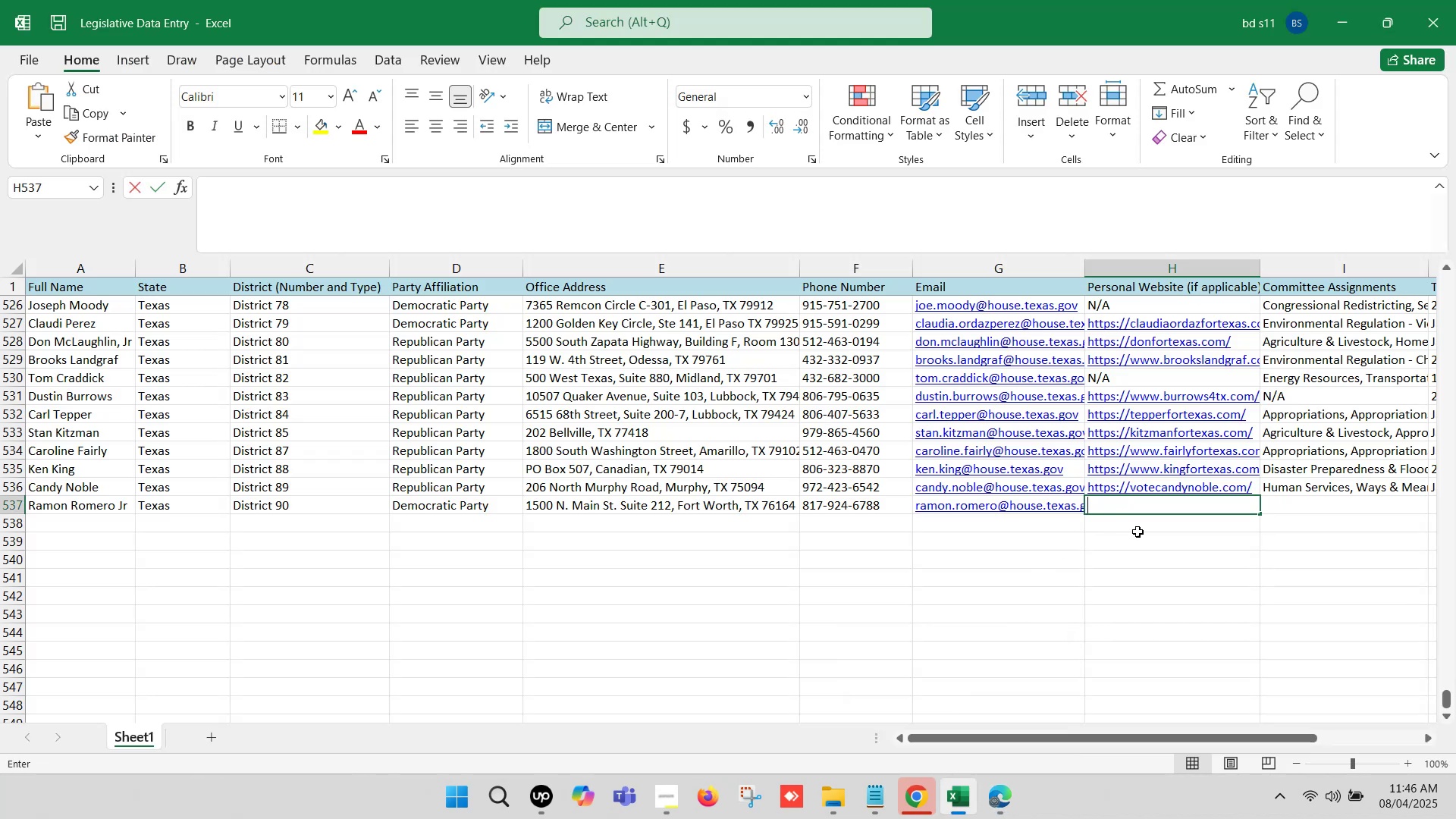 
key(Control+ControlLeft)
 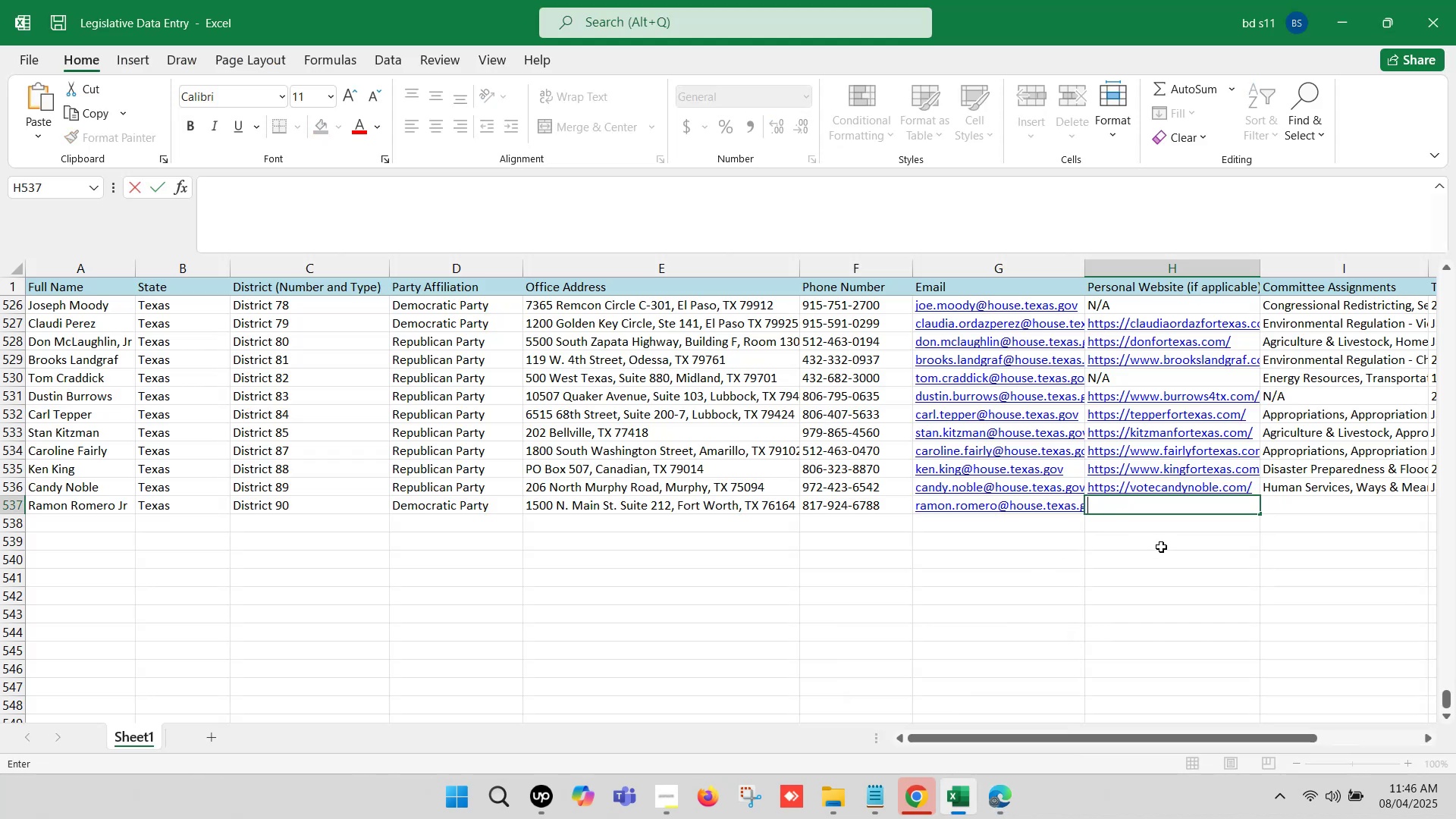 
key(Control+V)
 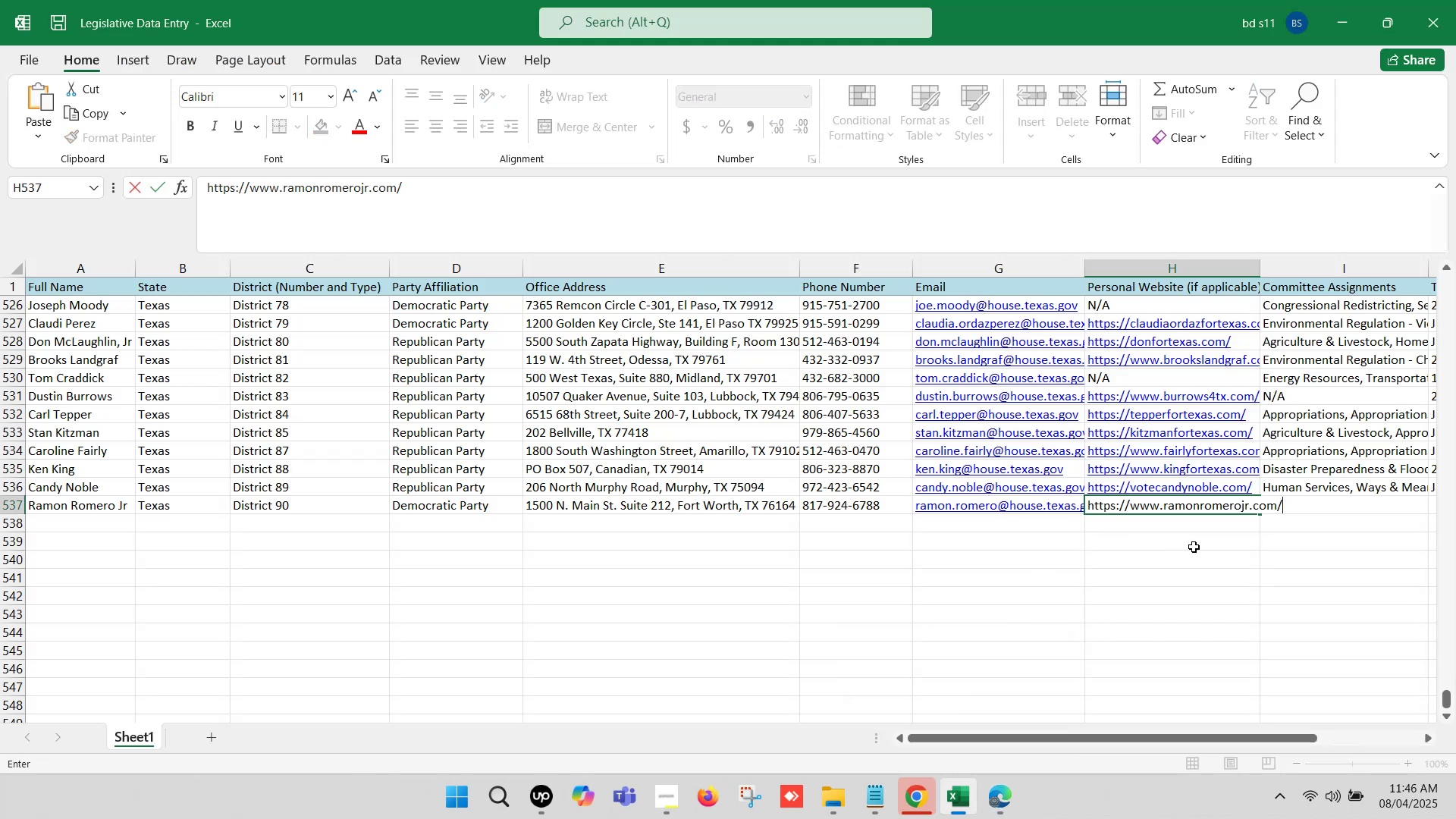 
left_click([1195, 547])
 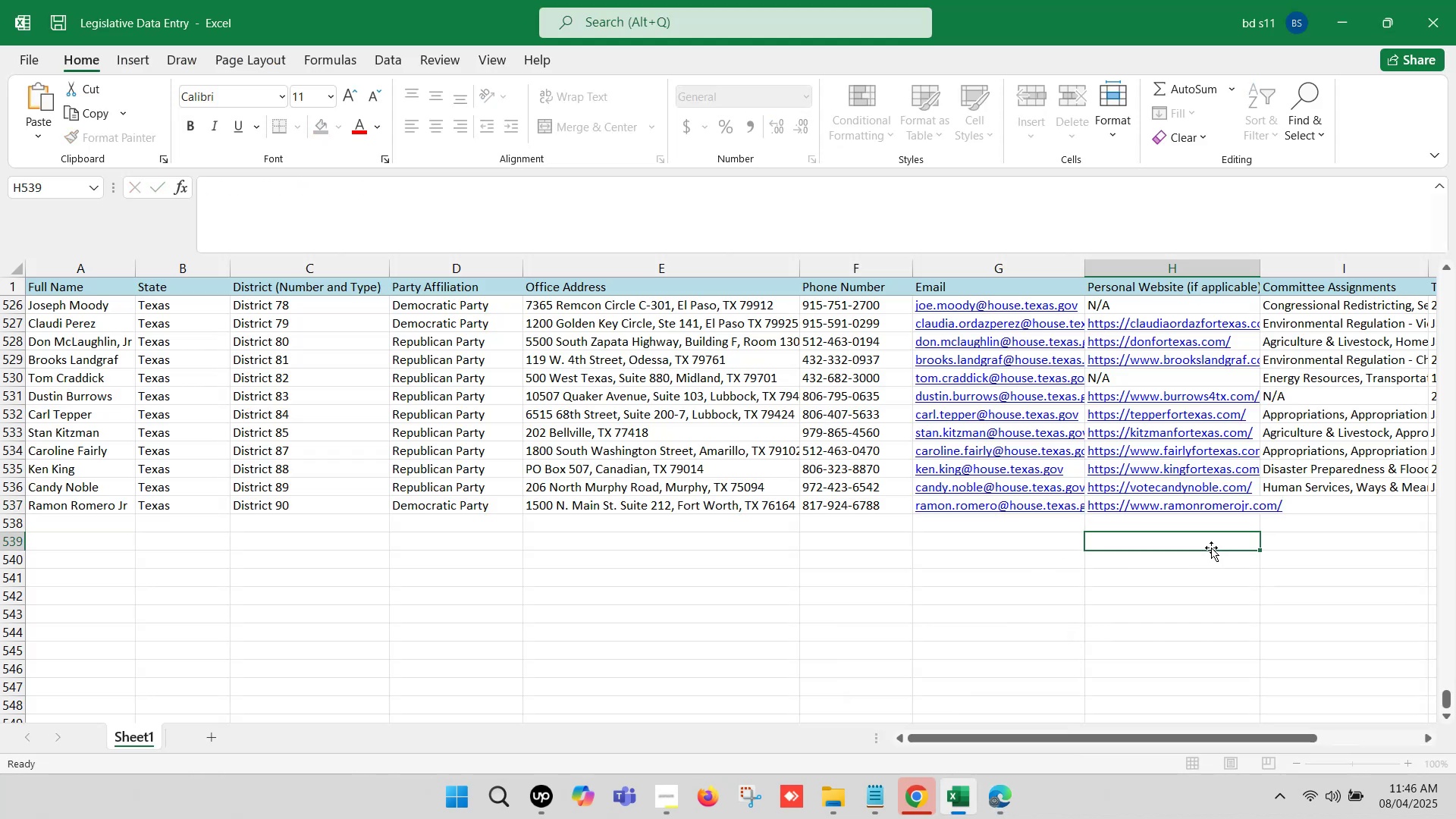 
left_click([1301, 544])
 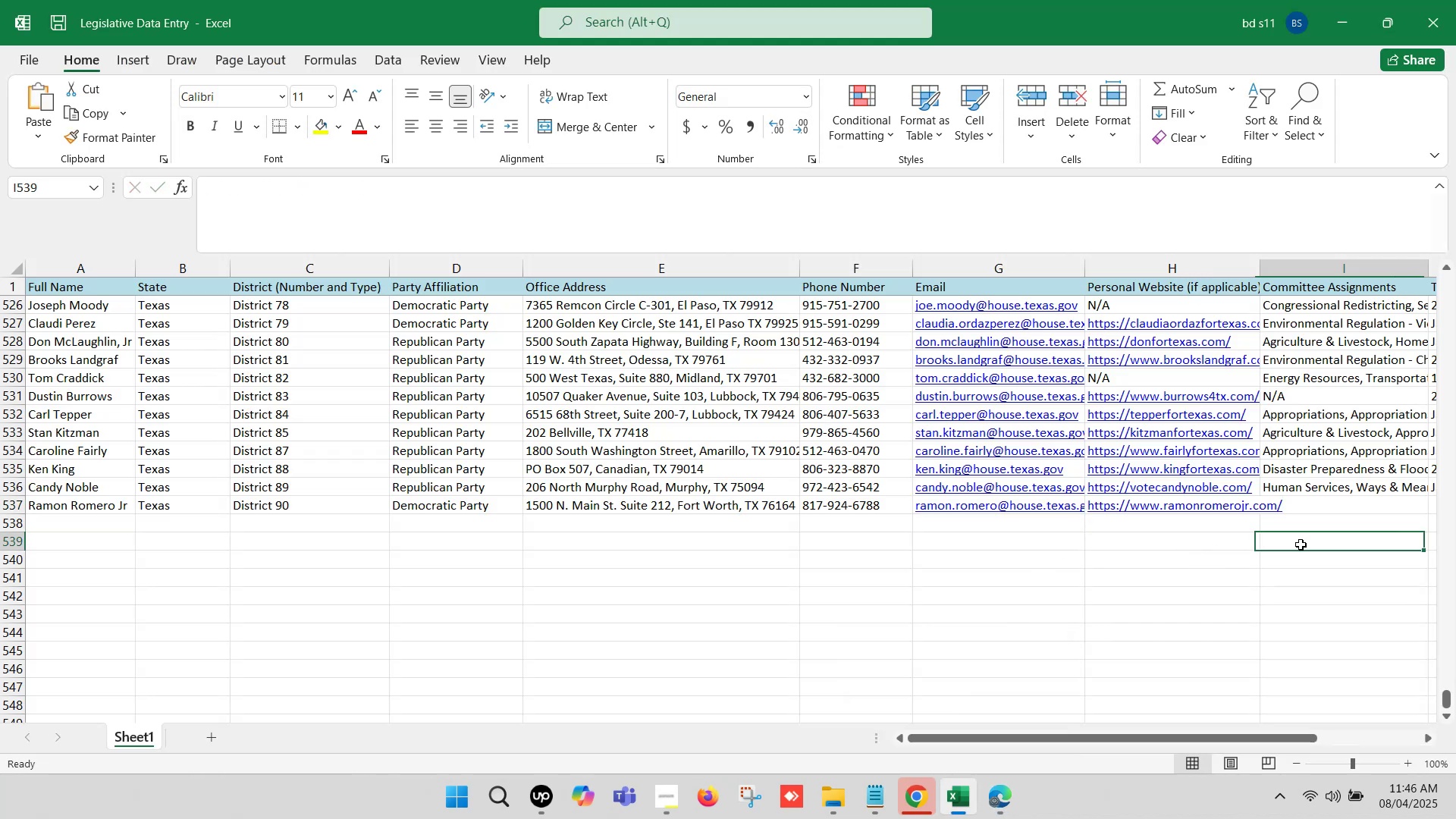 
key(ArrowRight)
 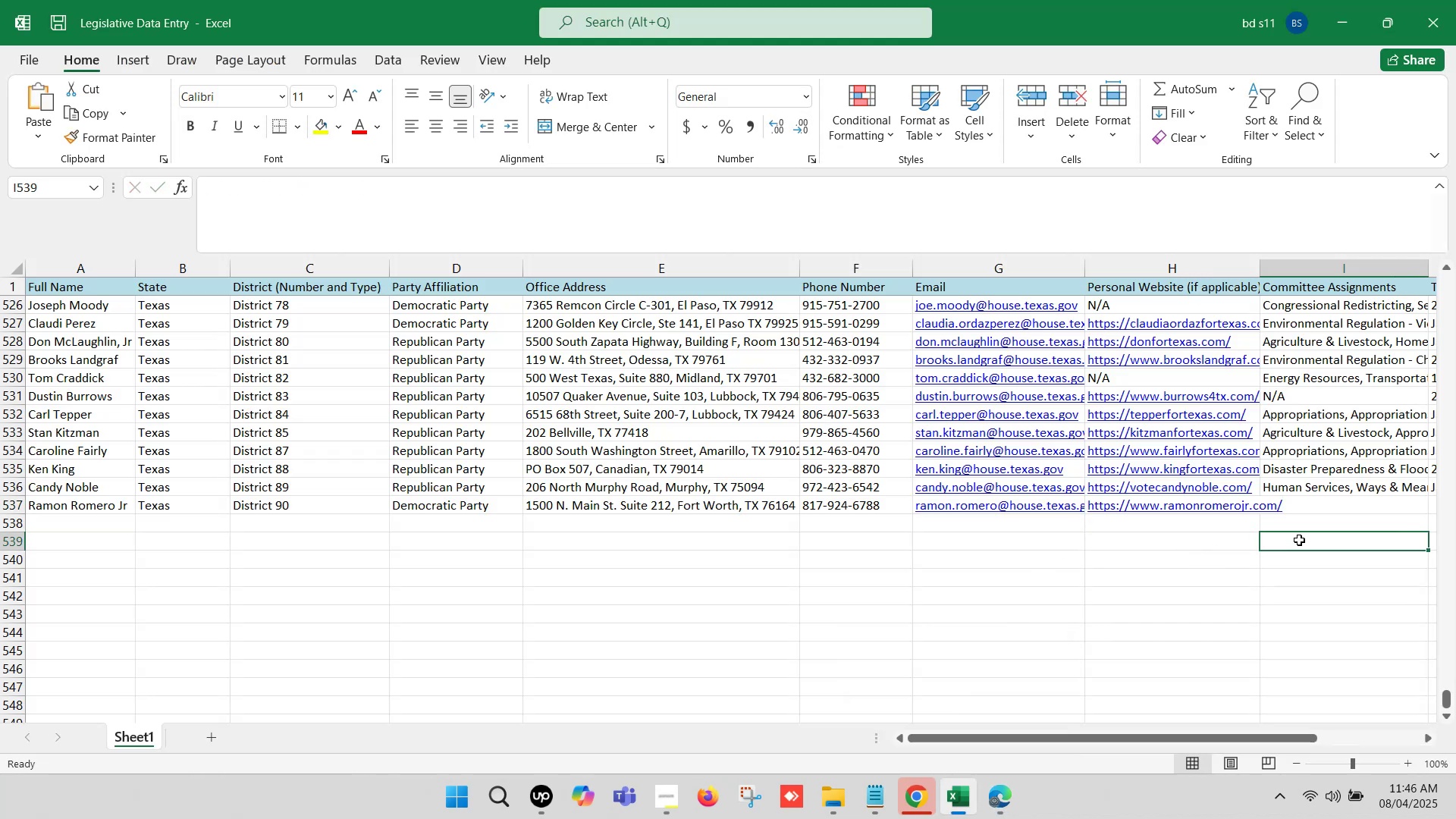 
key(ArrowRight)
 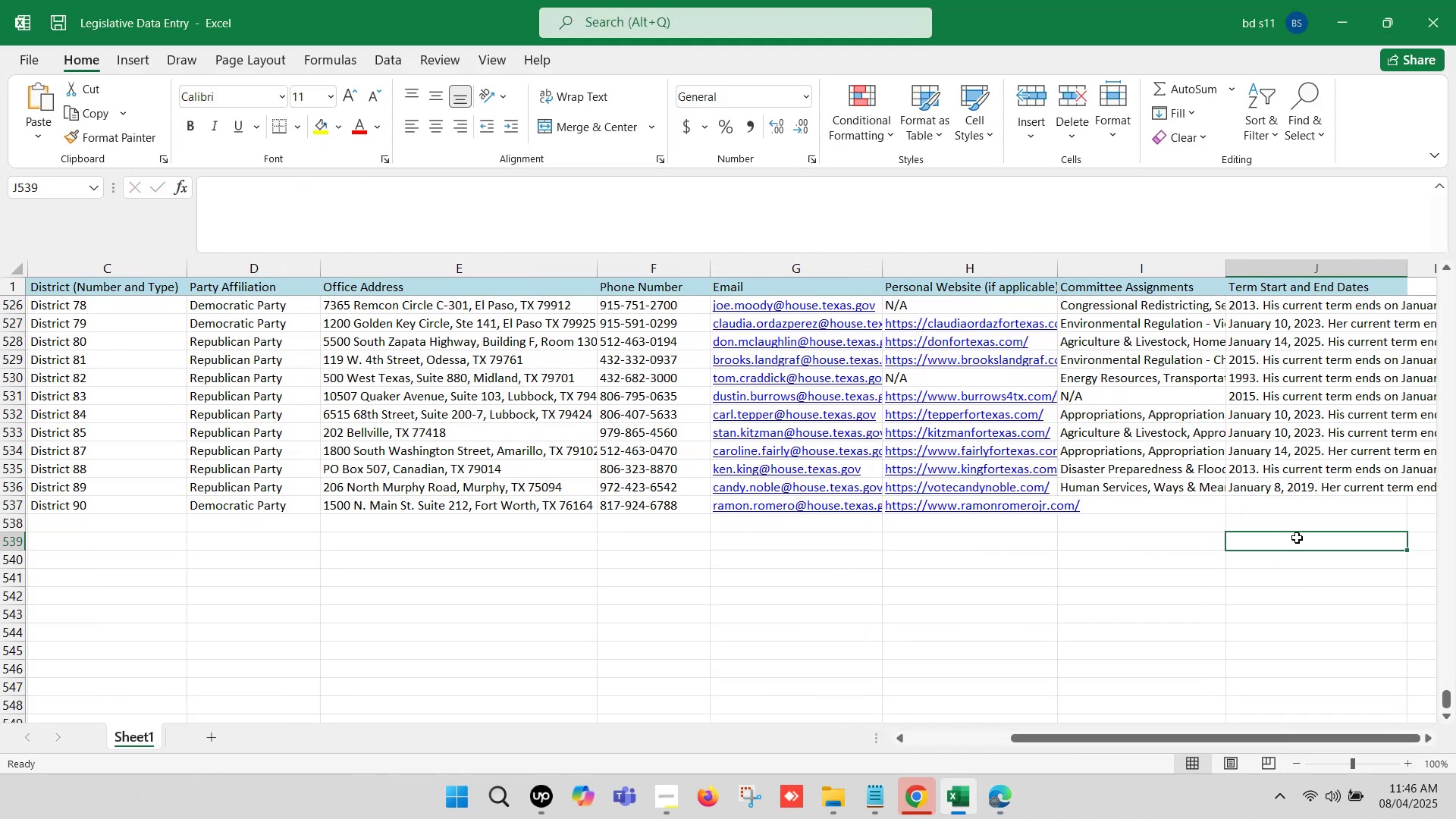 
key(ArrowRight)
 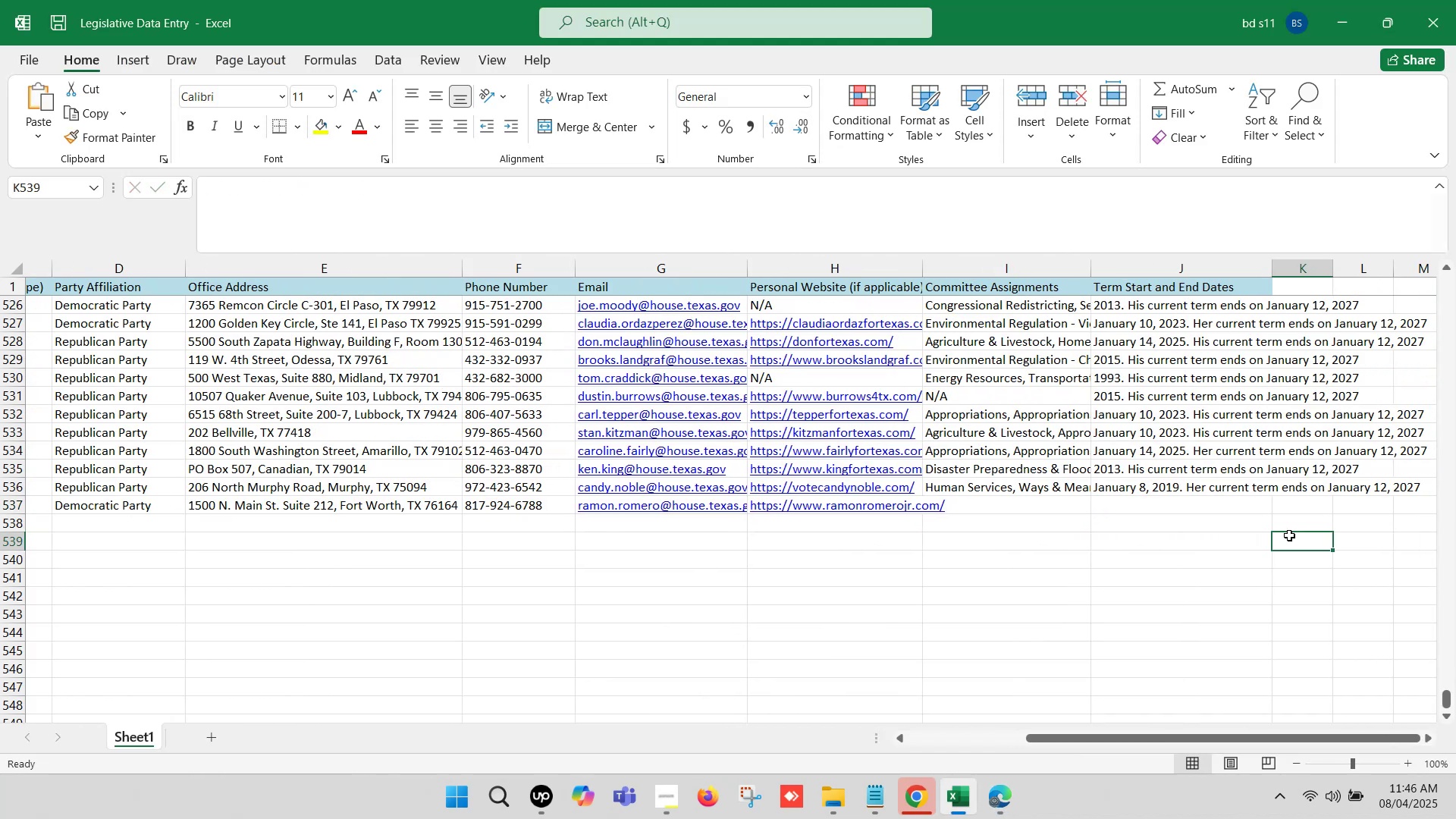 
key(ArrowRight)
 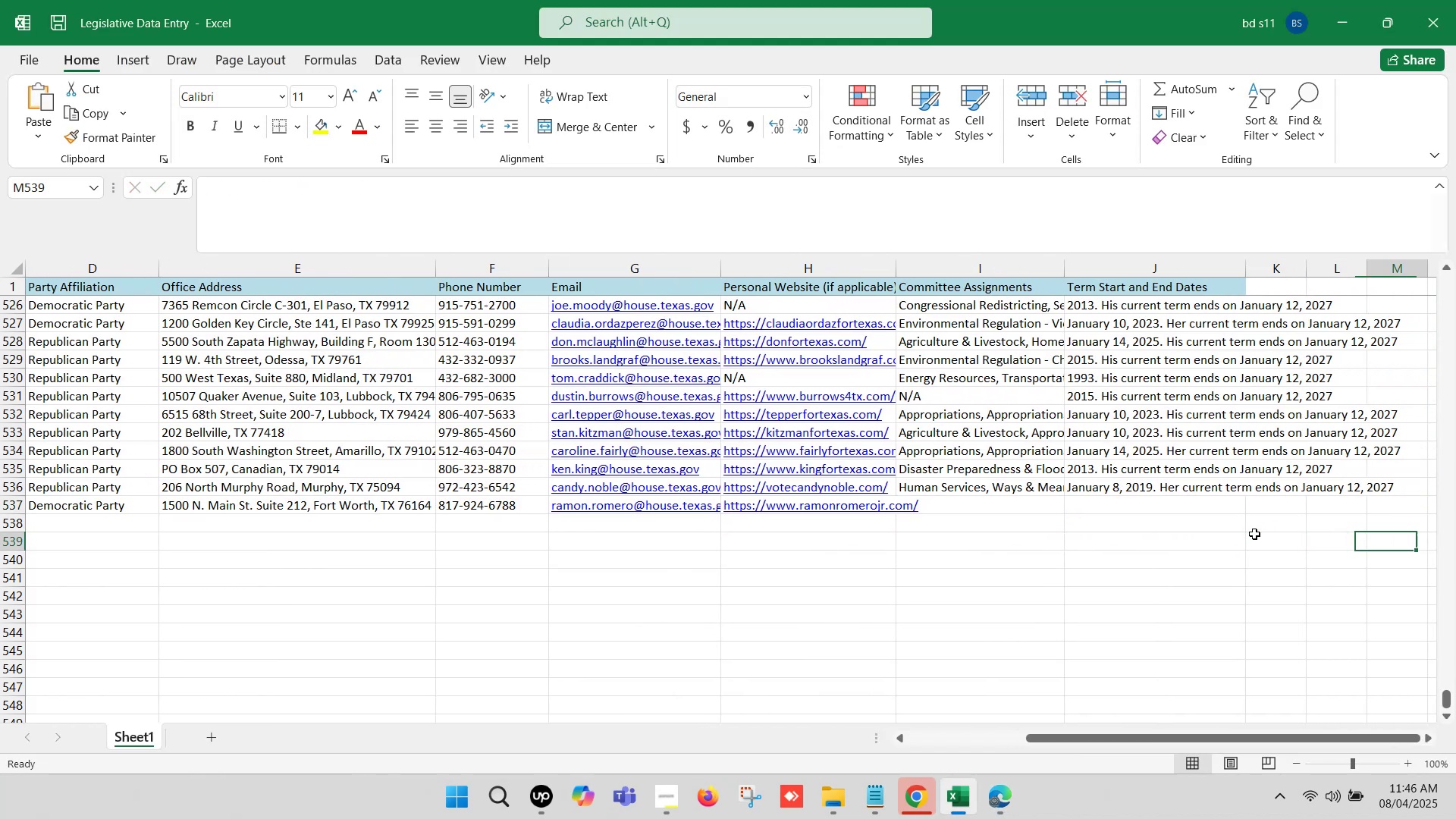 
key(ArrowRight)
 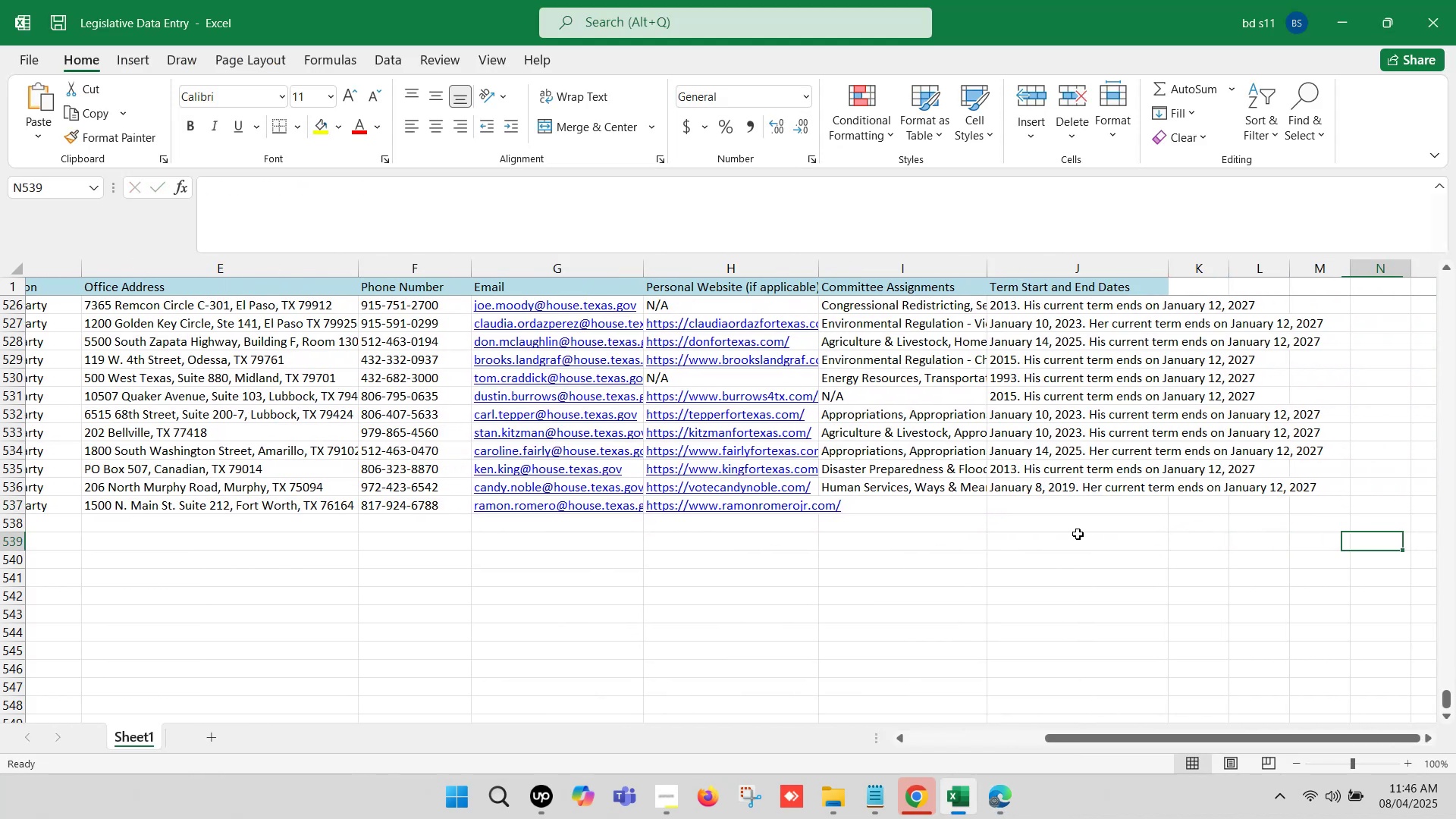 
key(ArrowRight)
 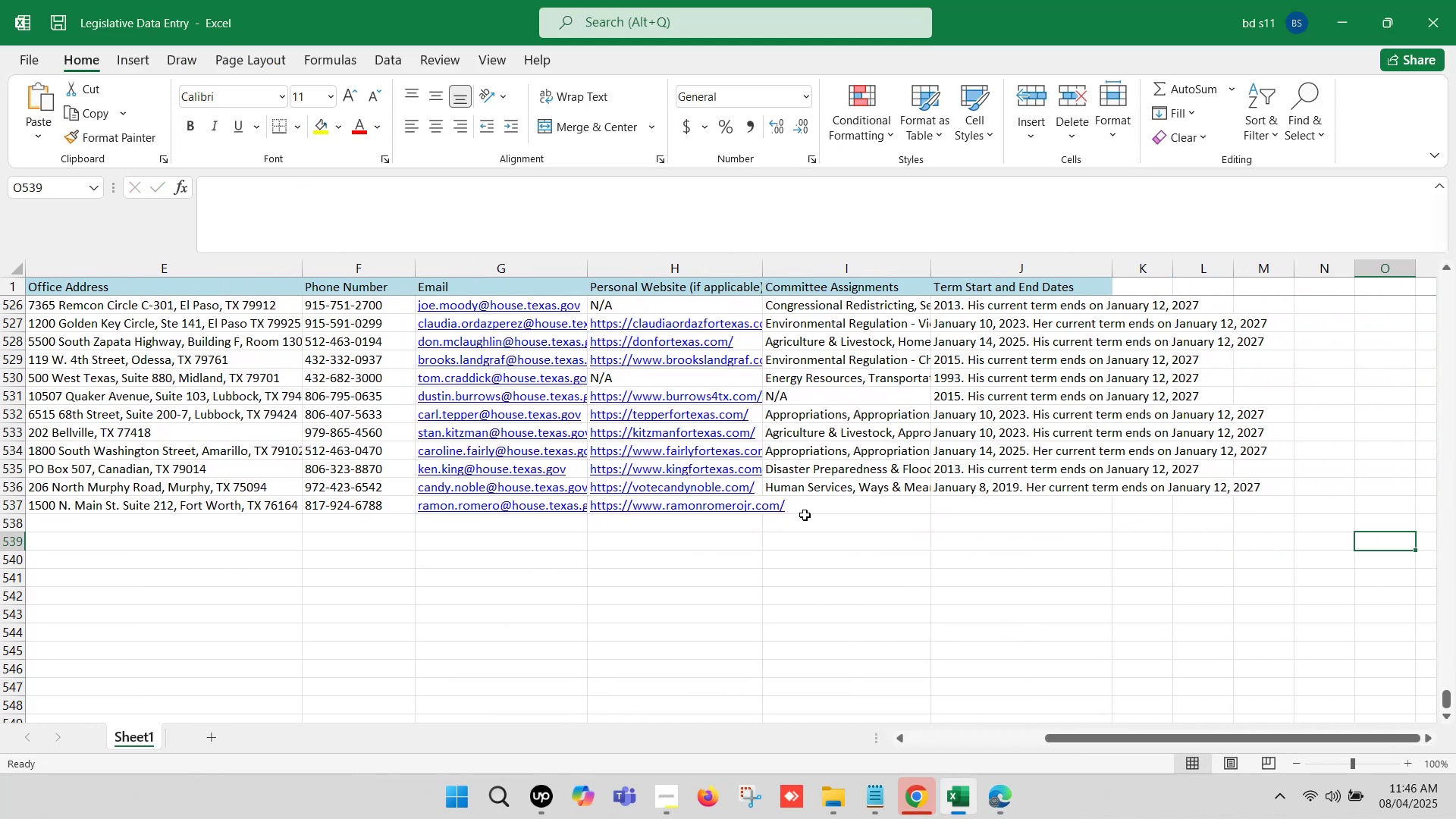 
left_click([805, 502])
 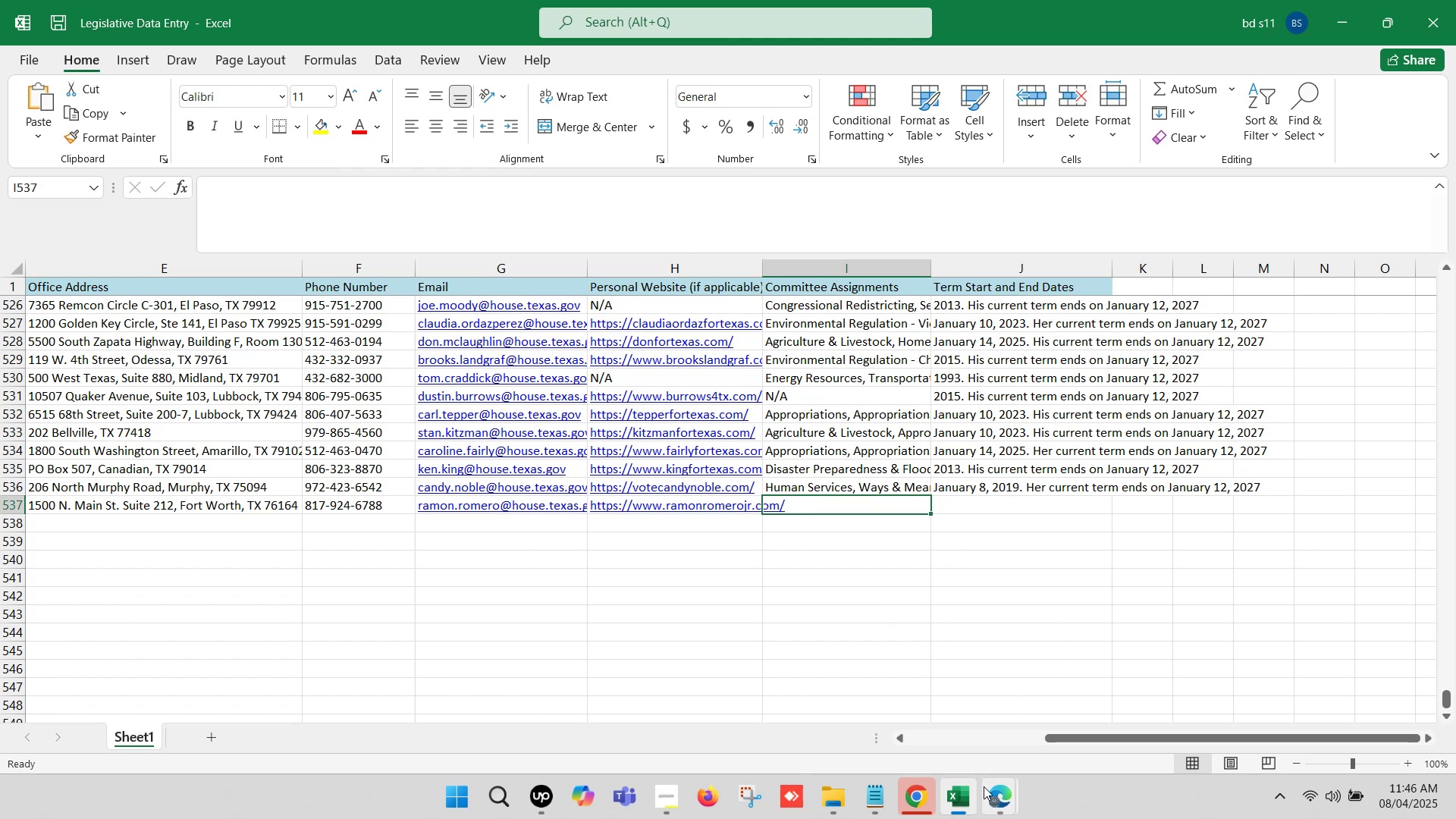 
left_click([988, 795])
 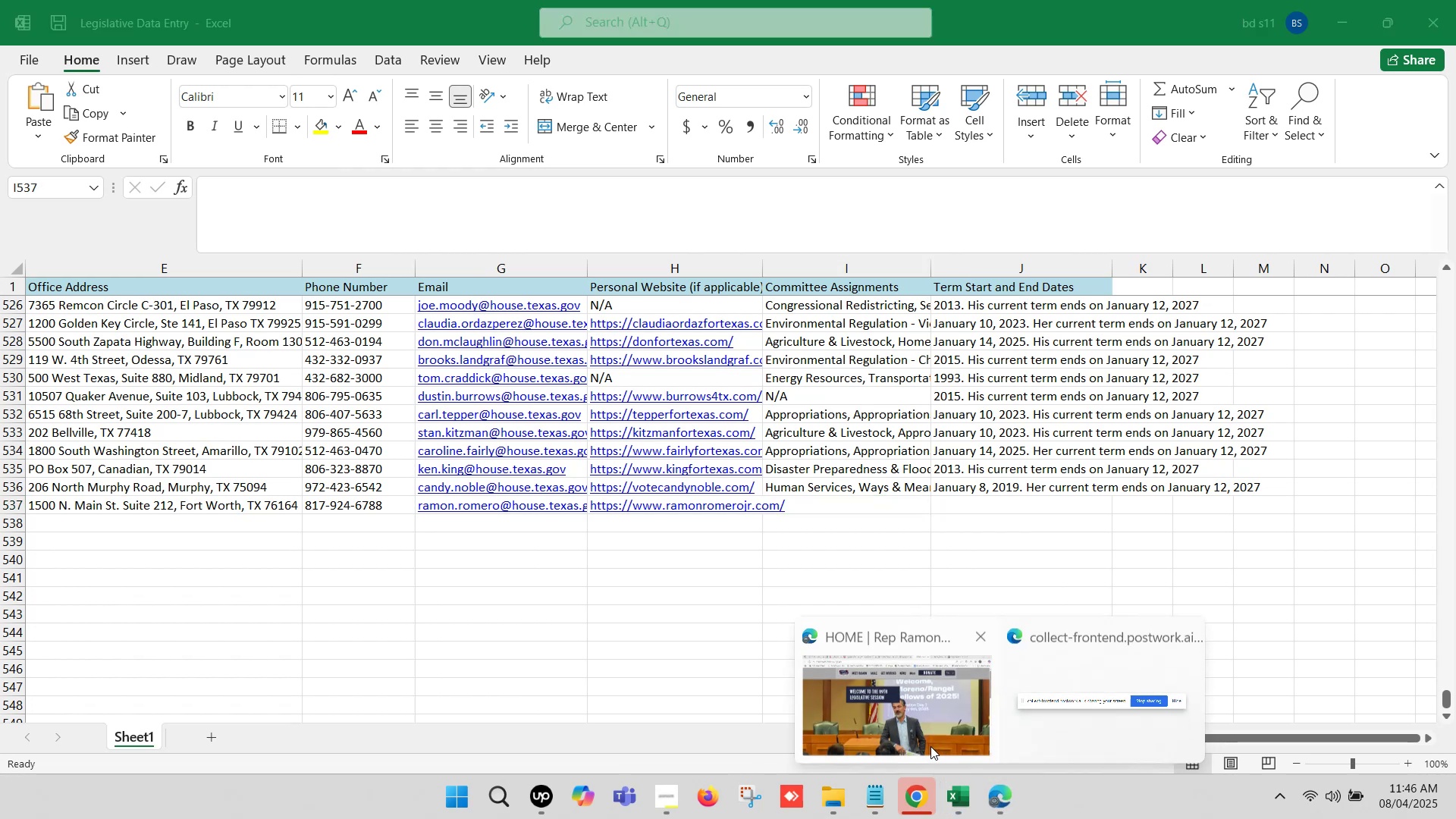 
left_click([912, 724])
 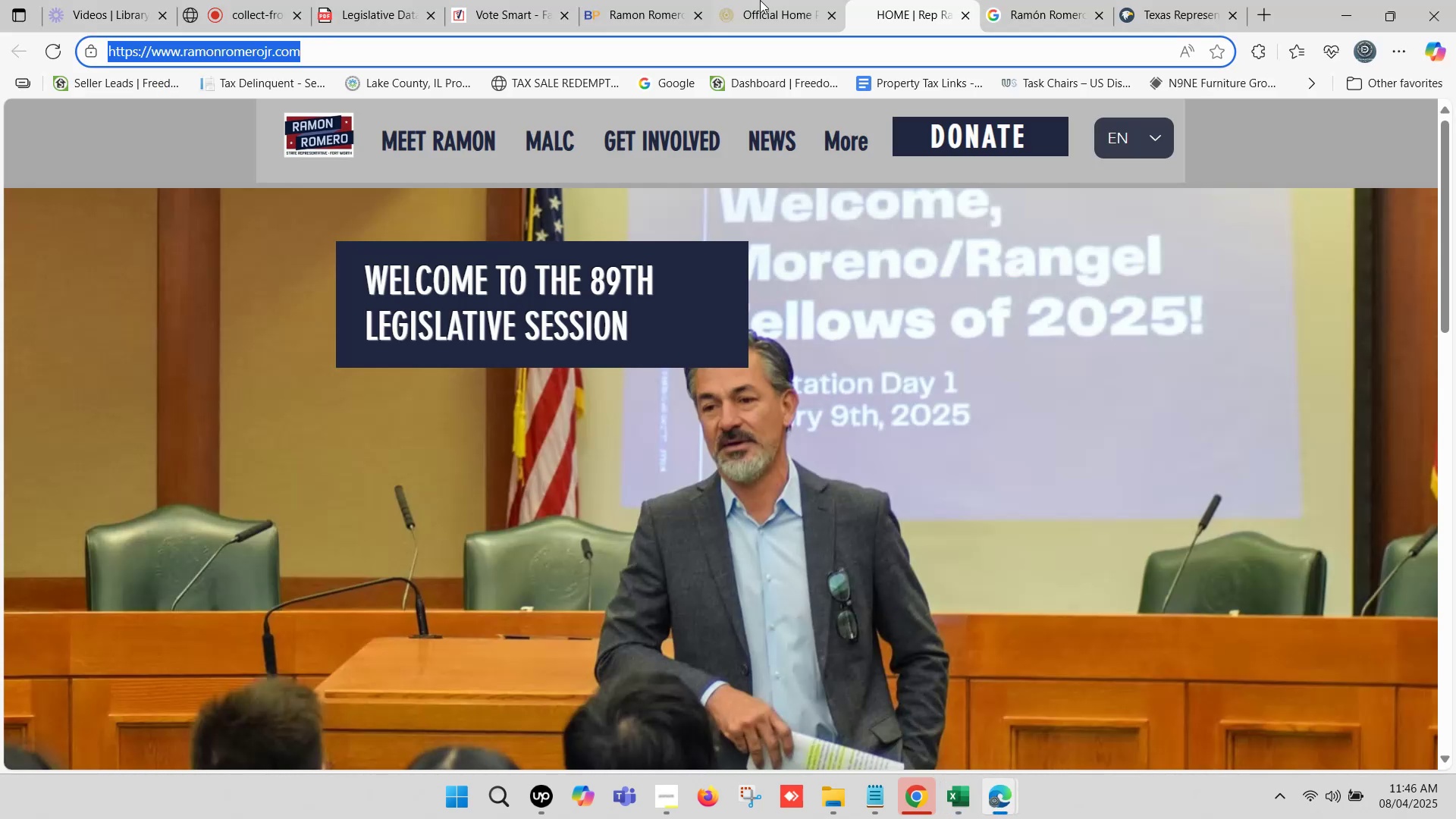 
left_click([764, 0])
 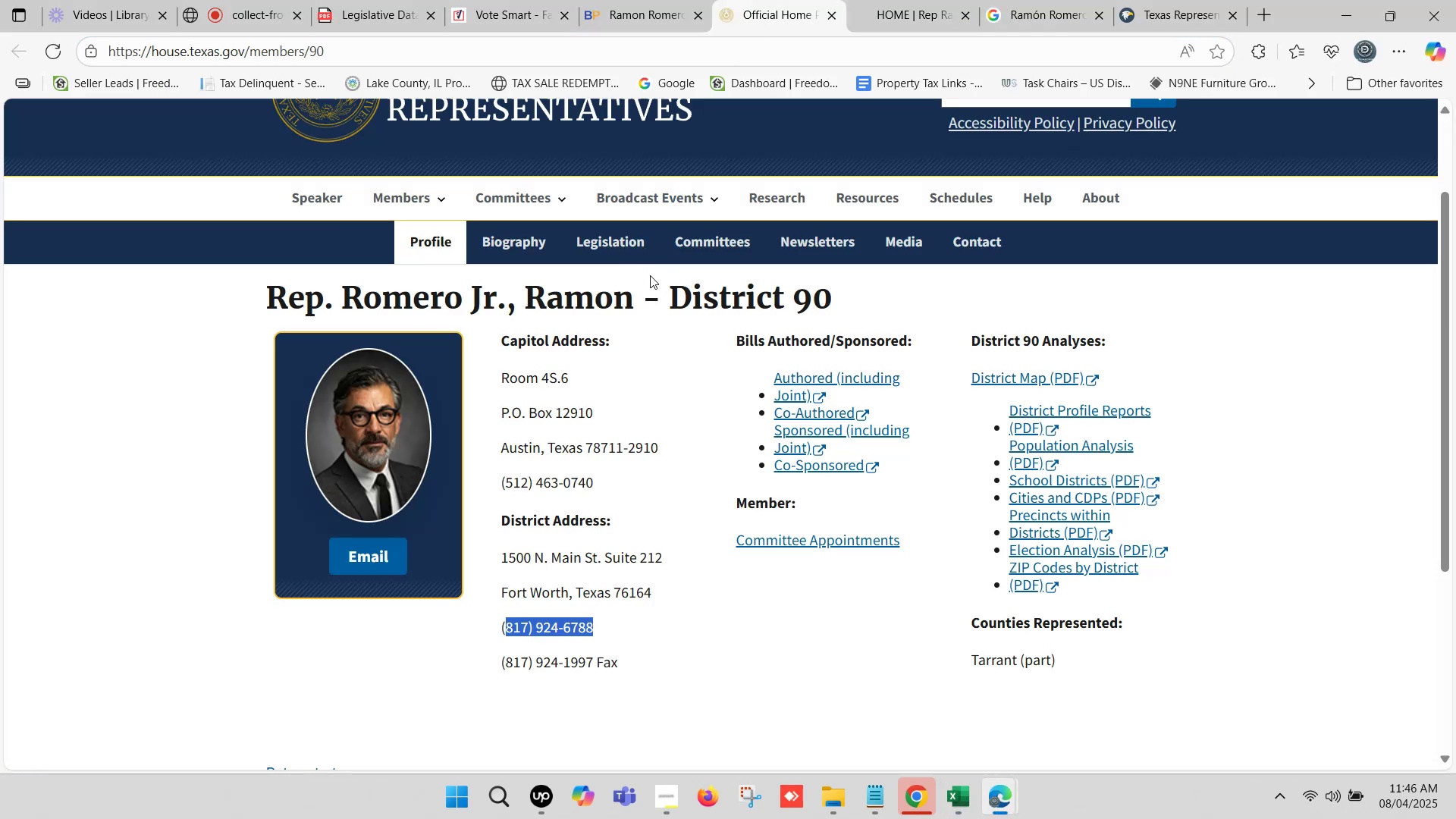 
left_click([701, 236])
 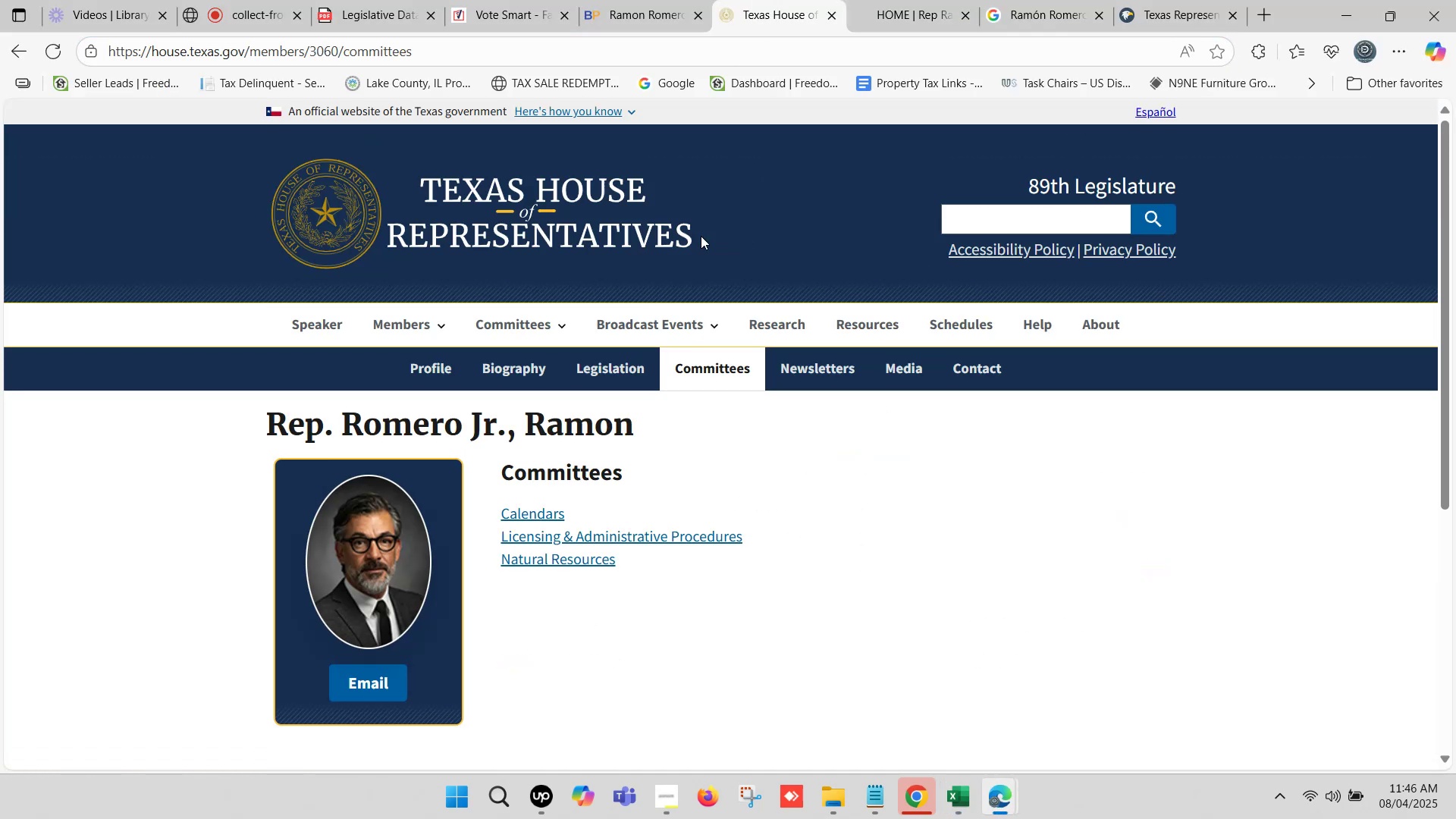 
left_click_drag(start_coordinate=[639, 557], to_coordinate=[494, 523])
 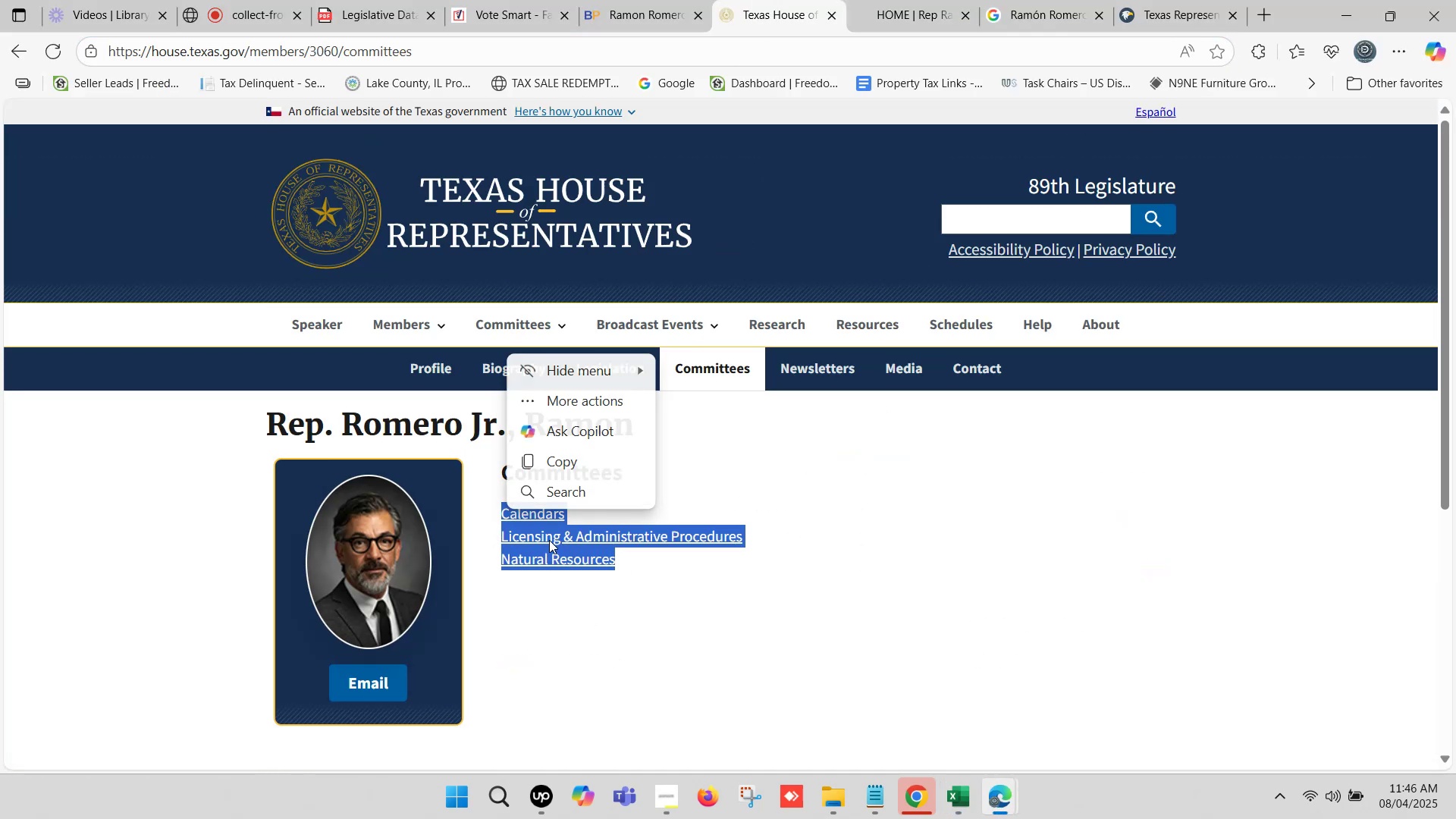 
key(Control+C)
 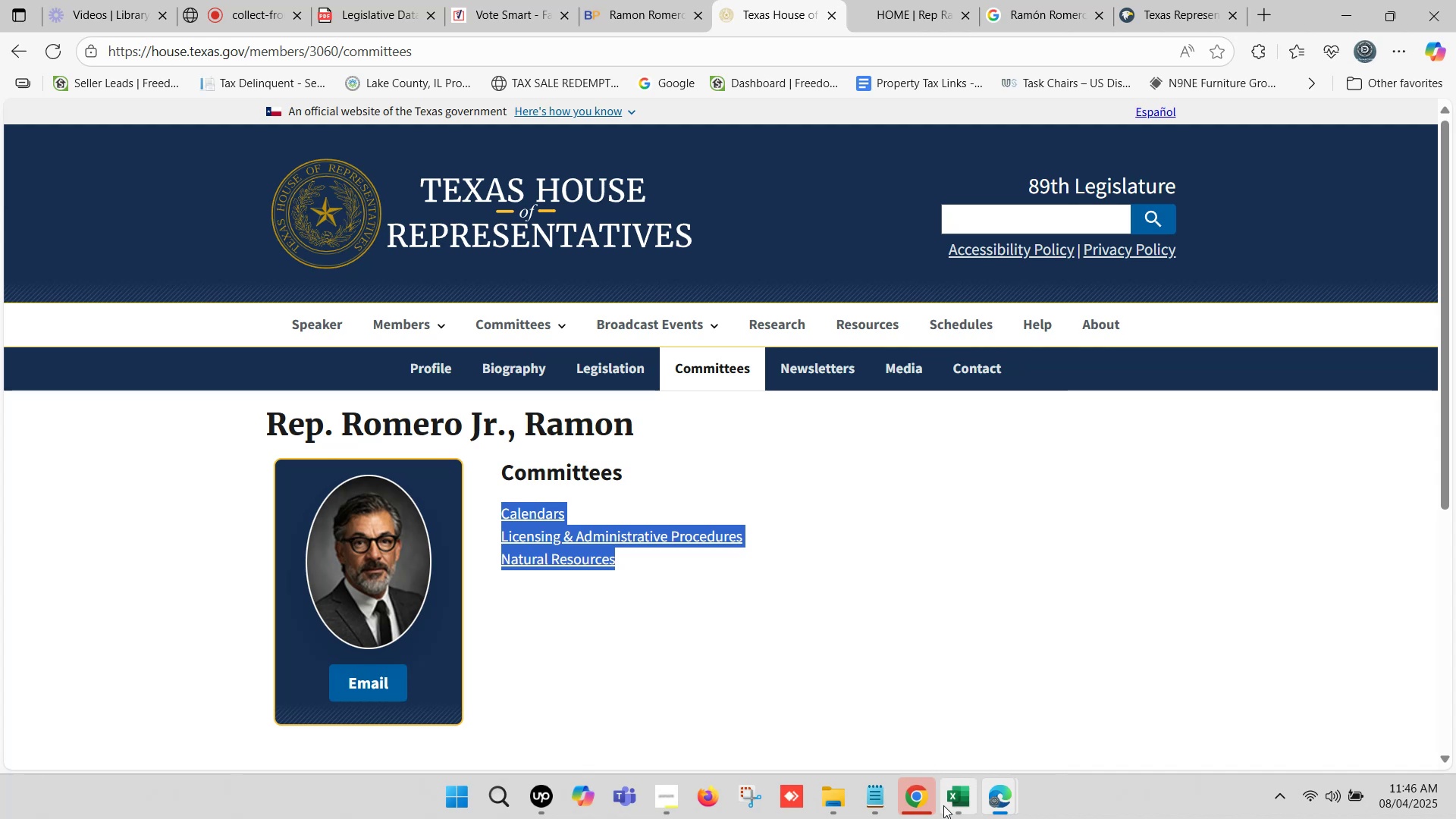 
left_click([950, 805])
 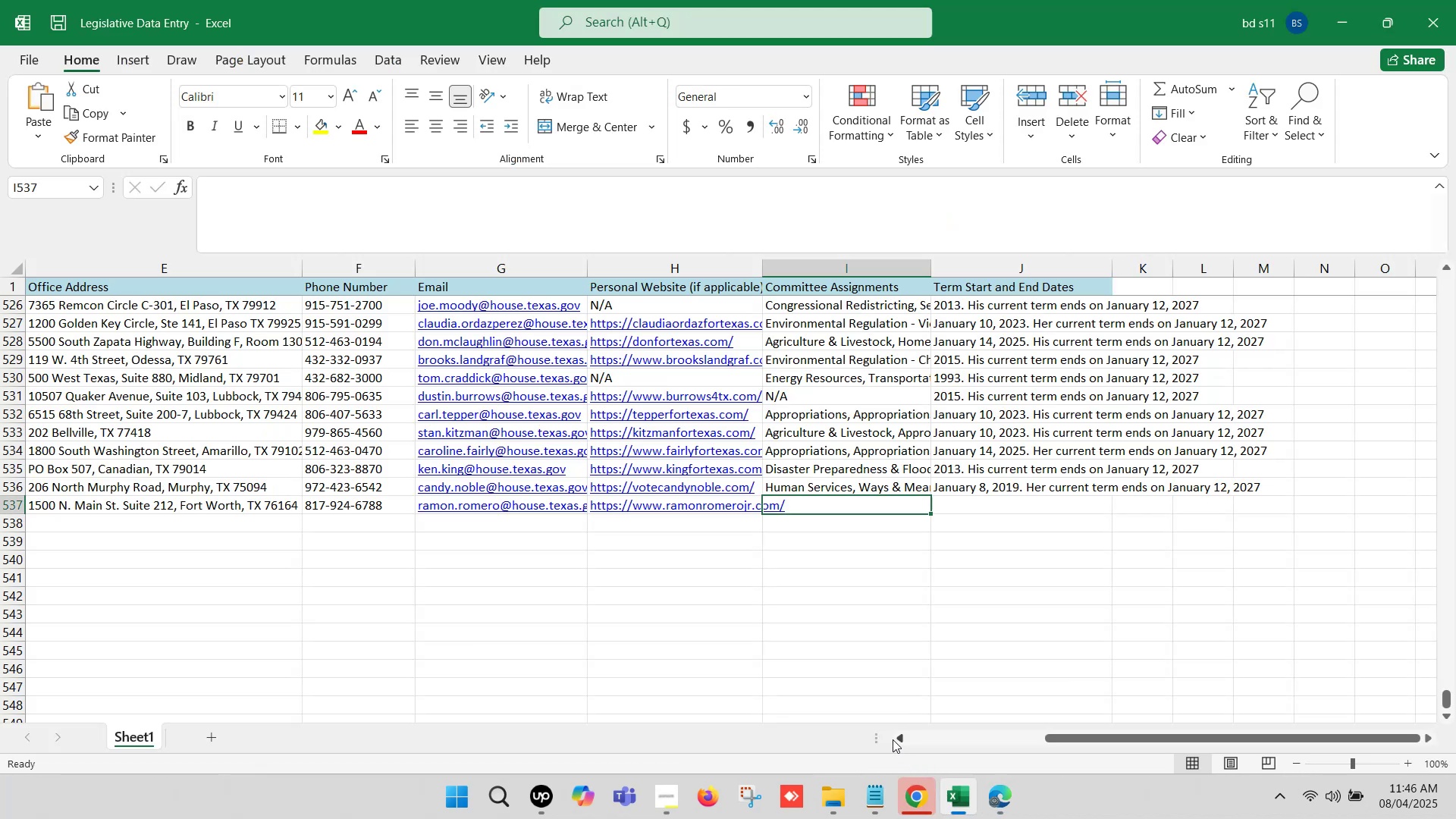 
wait(5.29)
 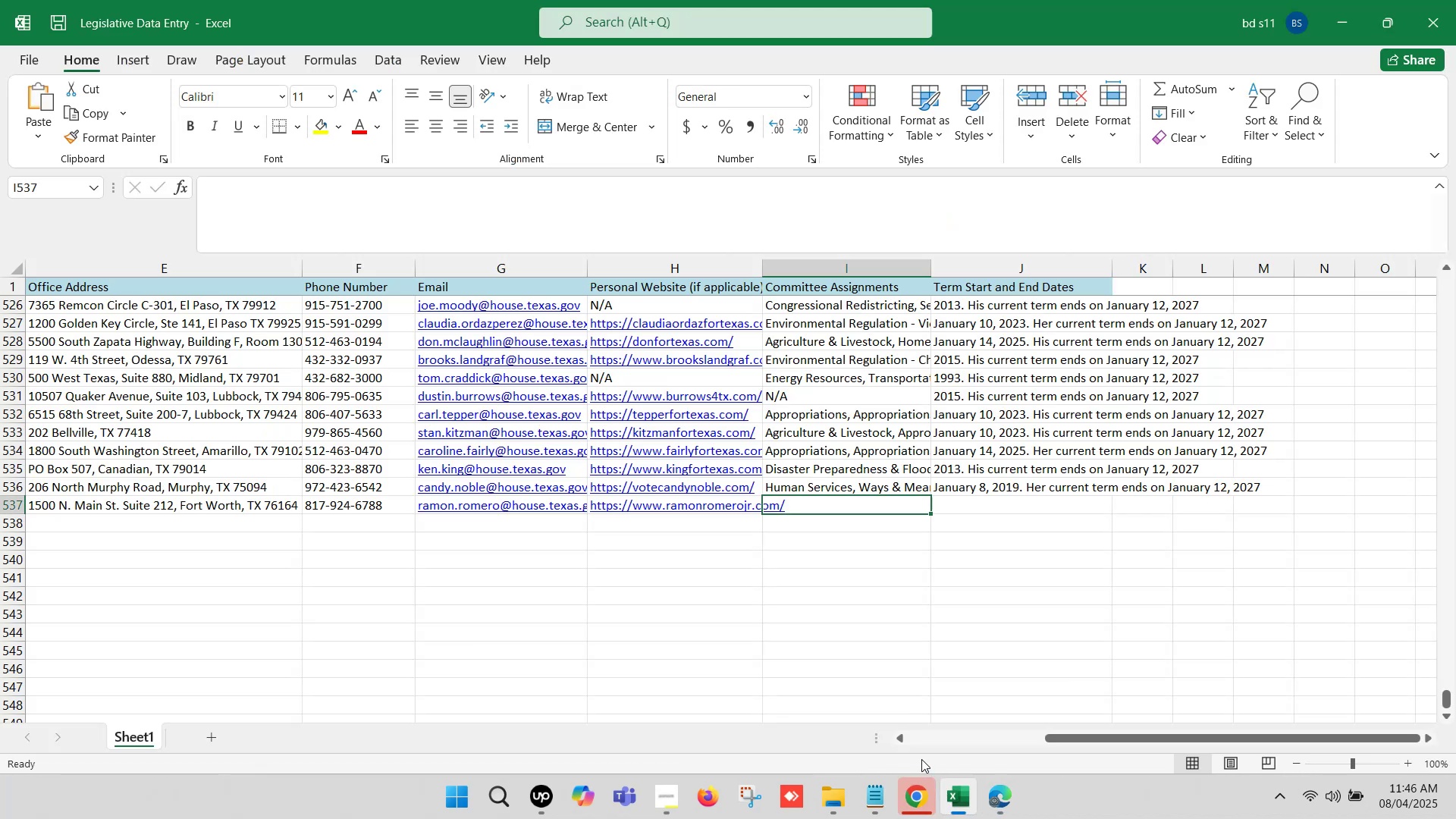 
double_click([843, 506])
 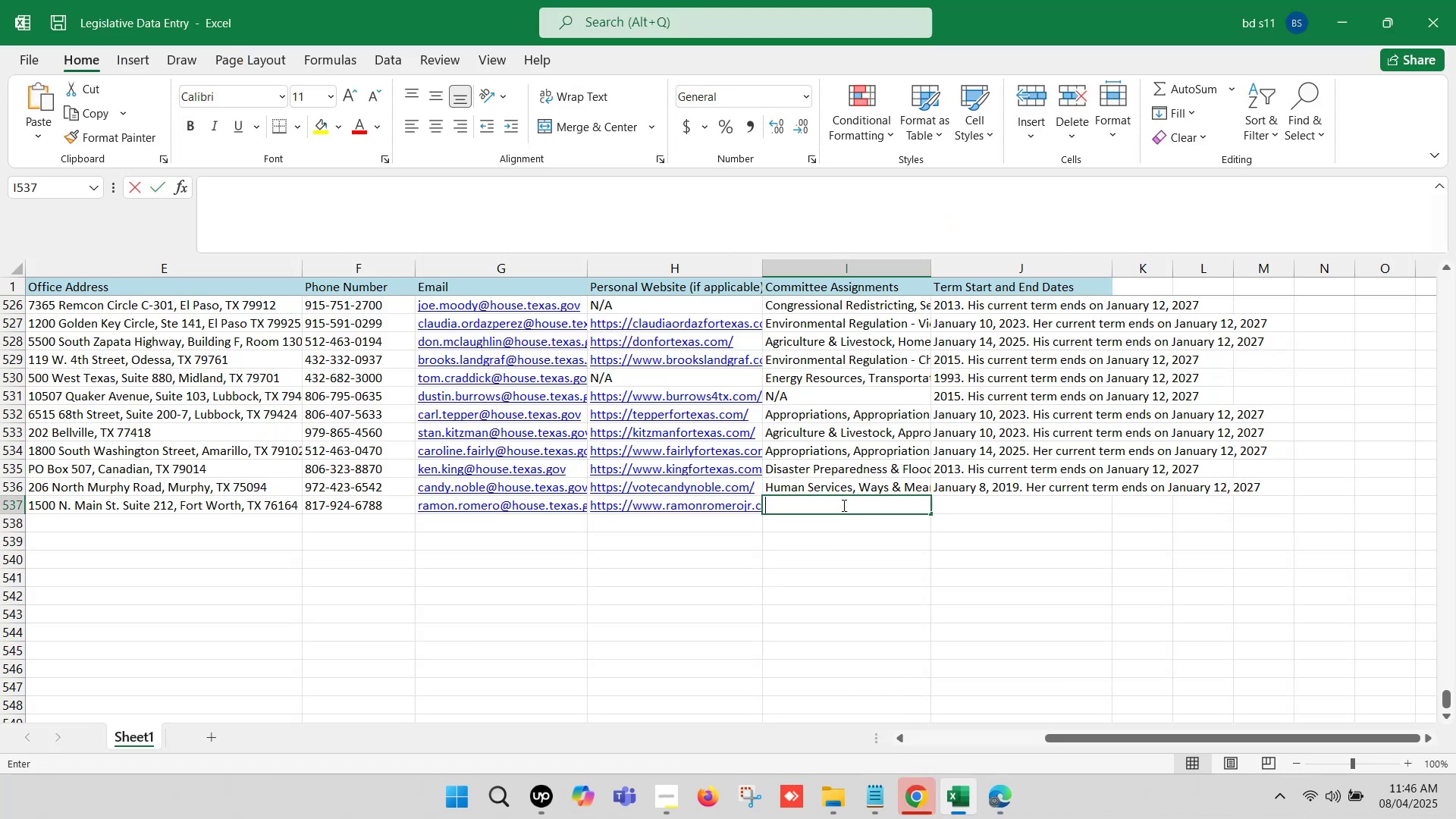 
key(Control+ControlLeft)
 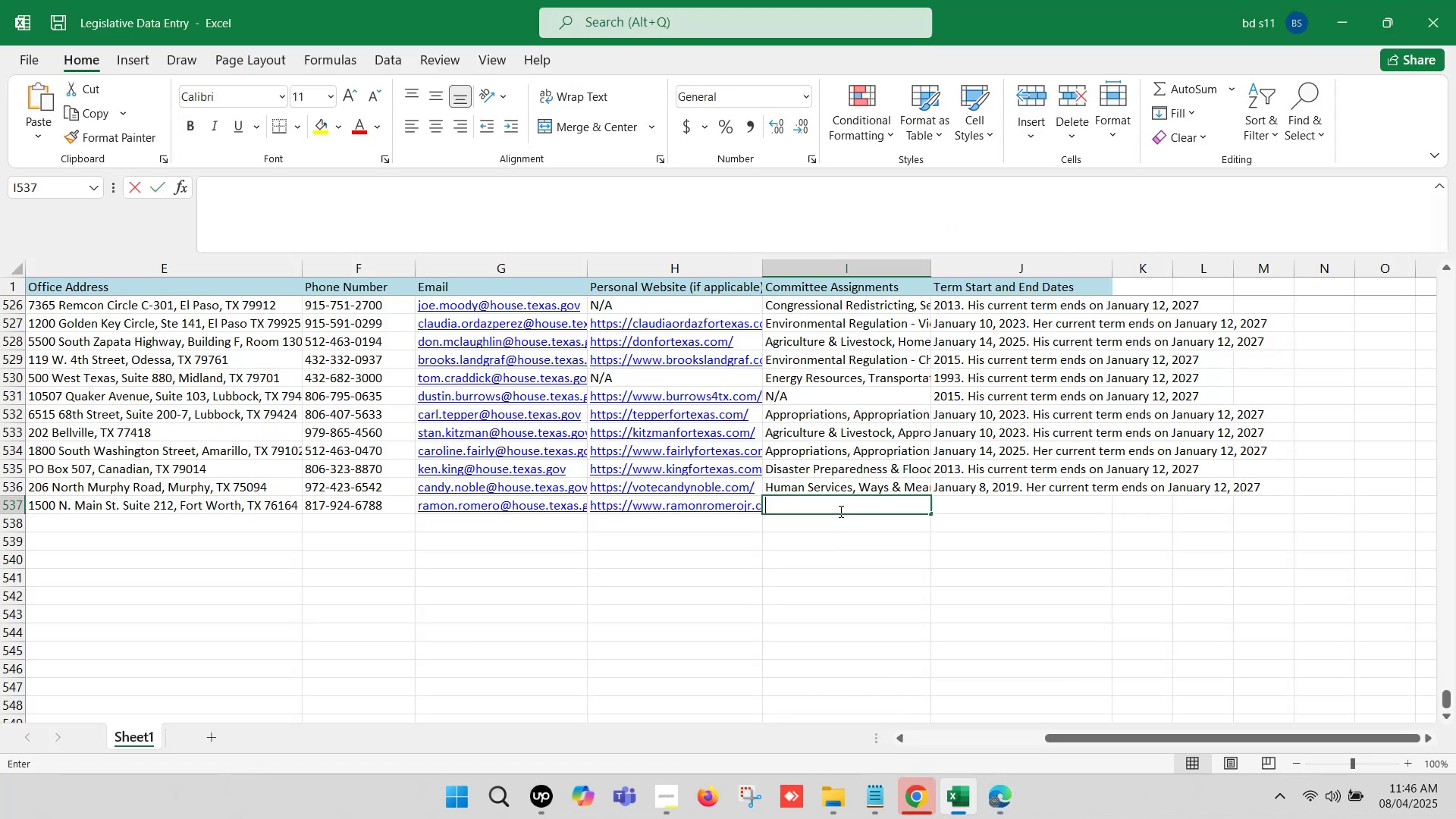 
key(Control+V)
 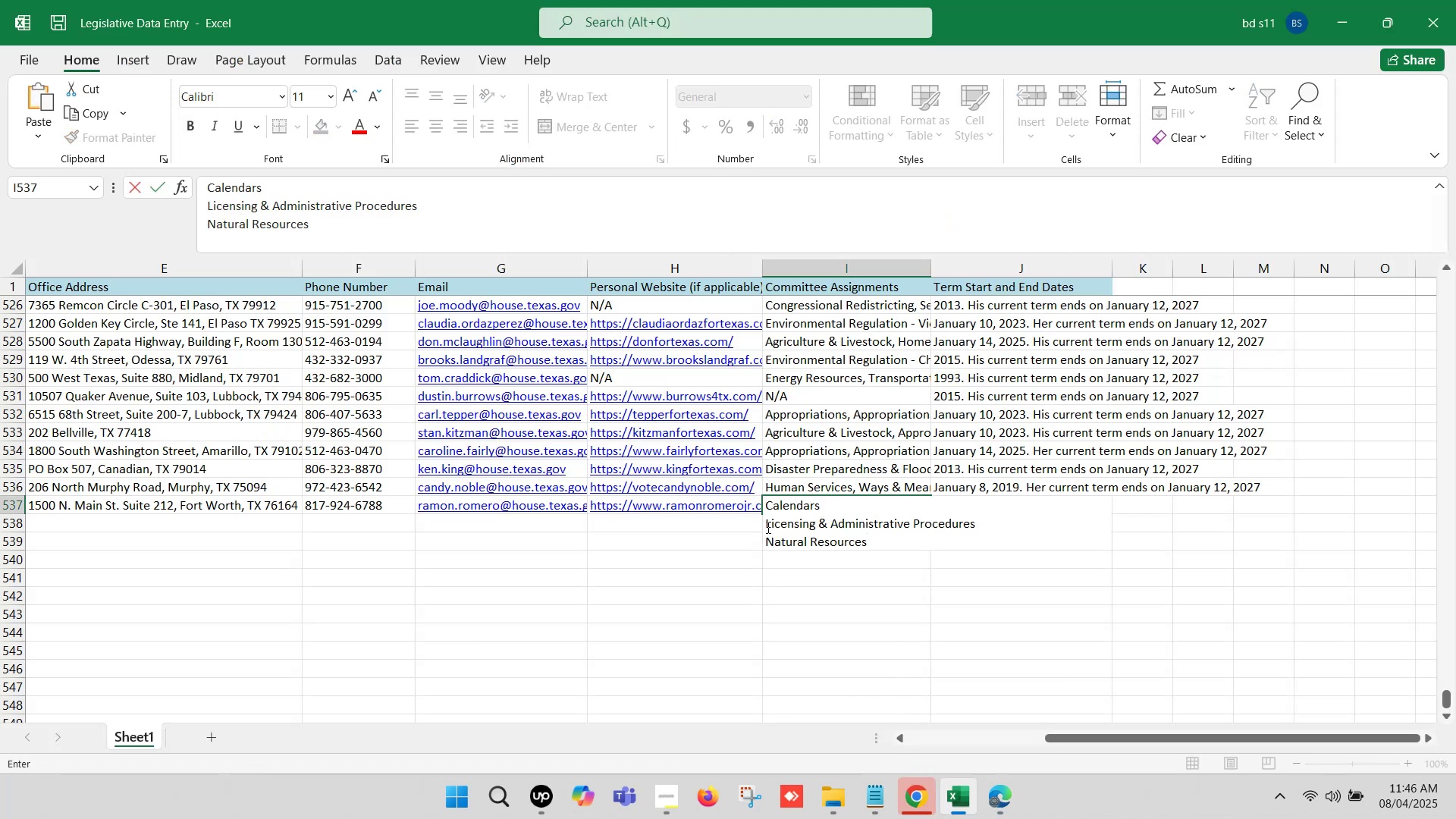 
left_click([767, 527])
 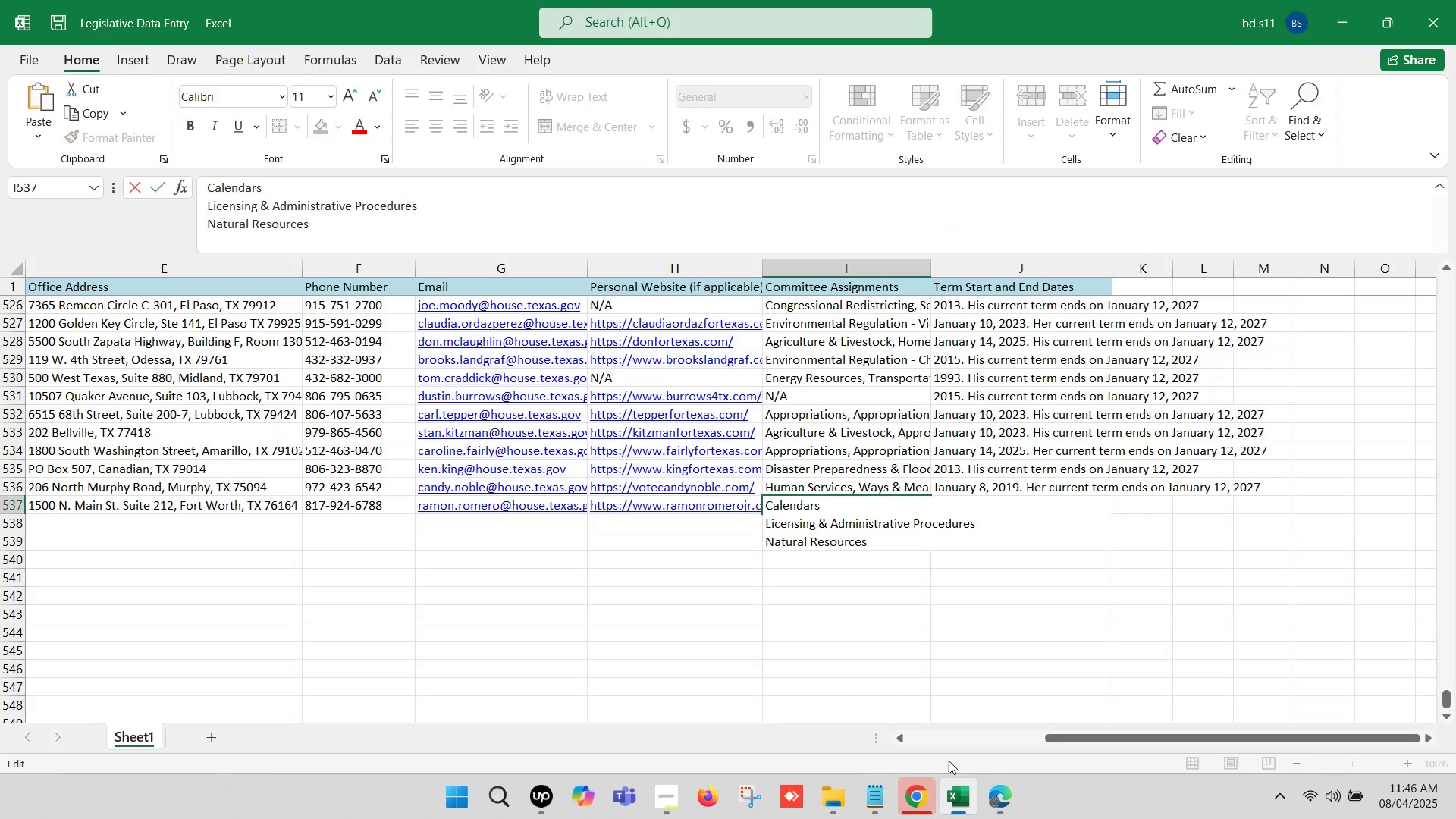 
left_click([996, 787])
 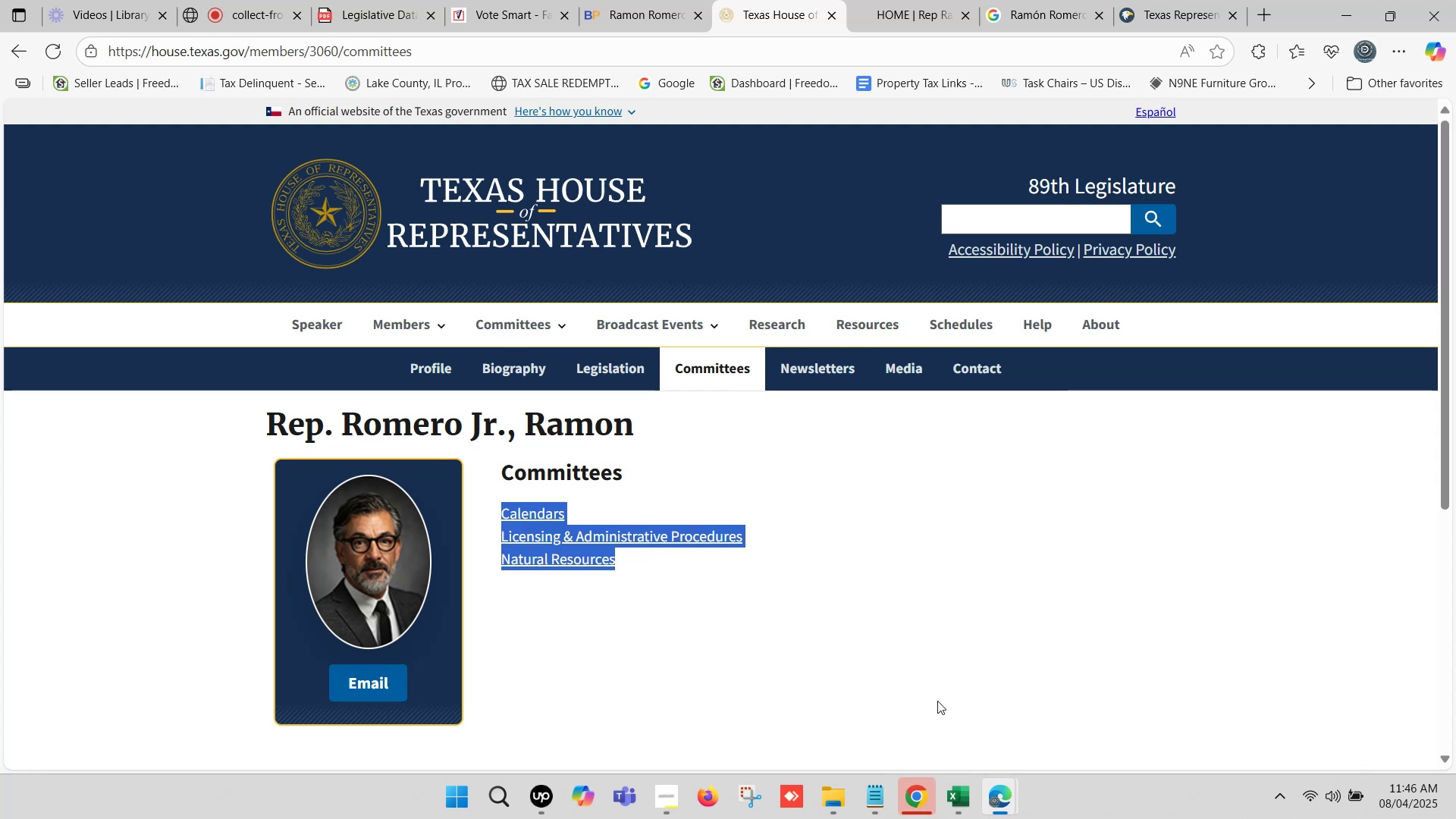 
left_click([959, 779])
 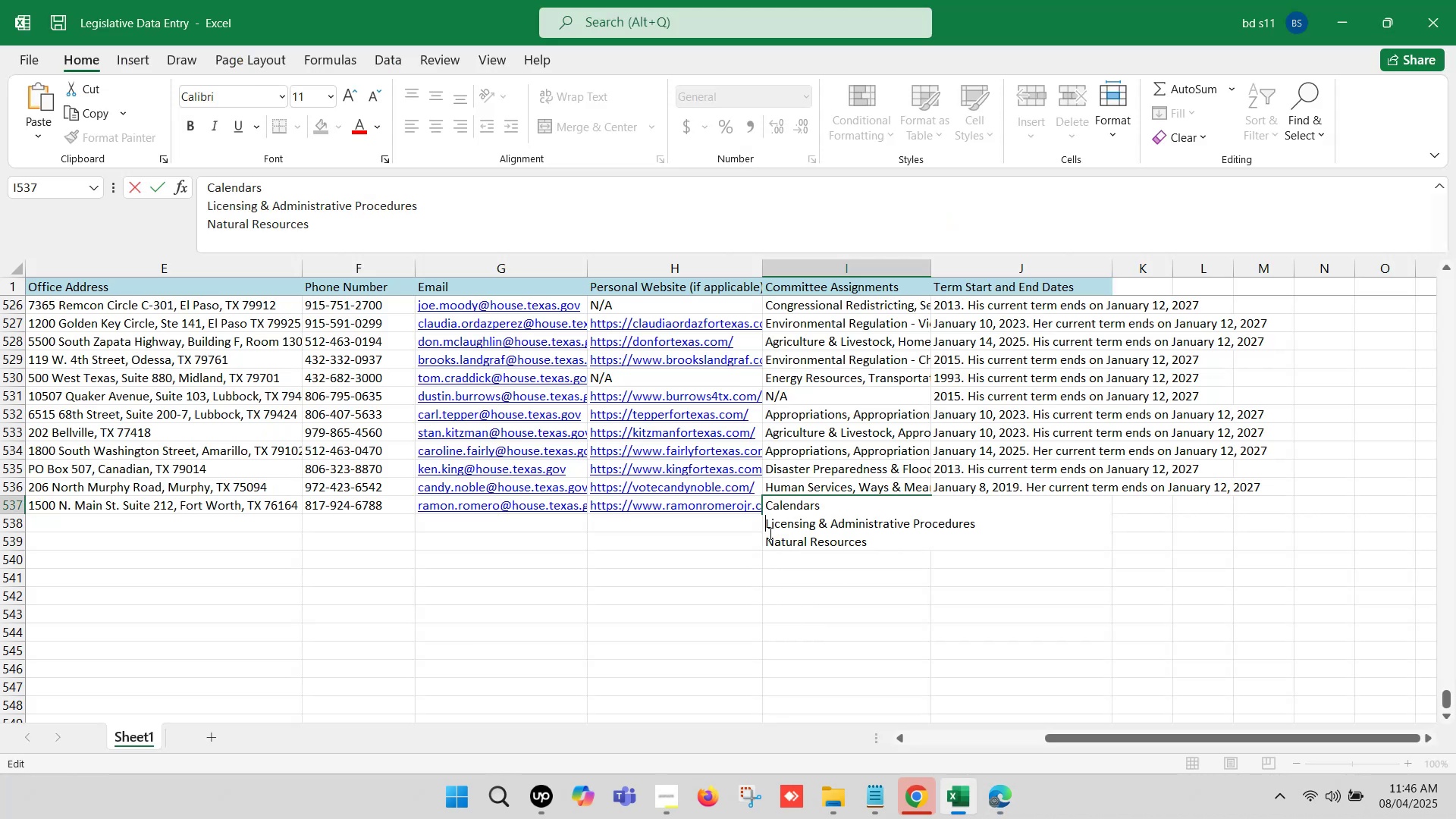 
key(Backspace)
 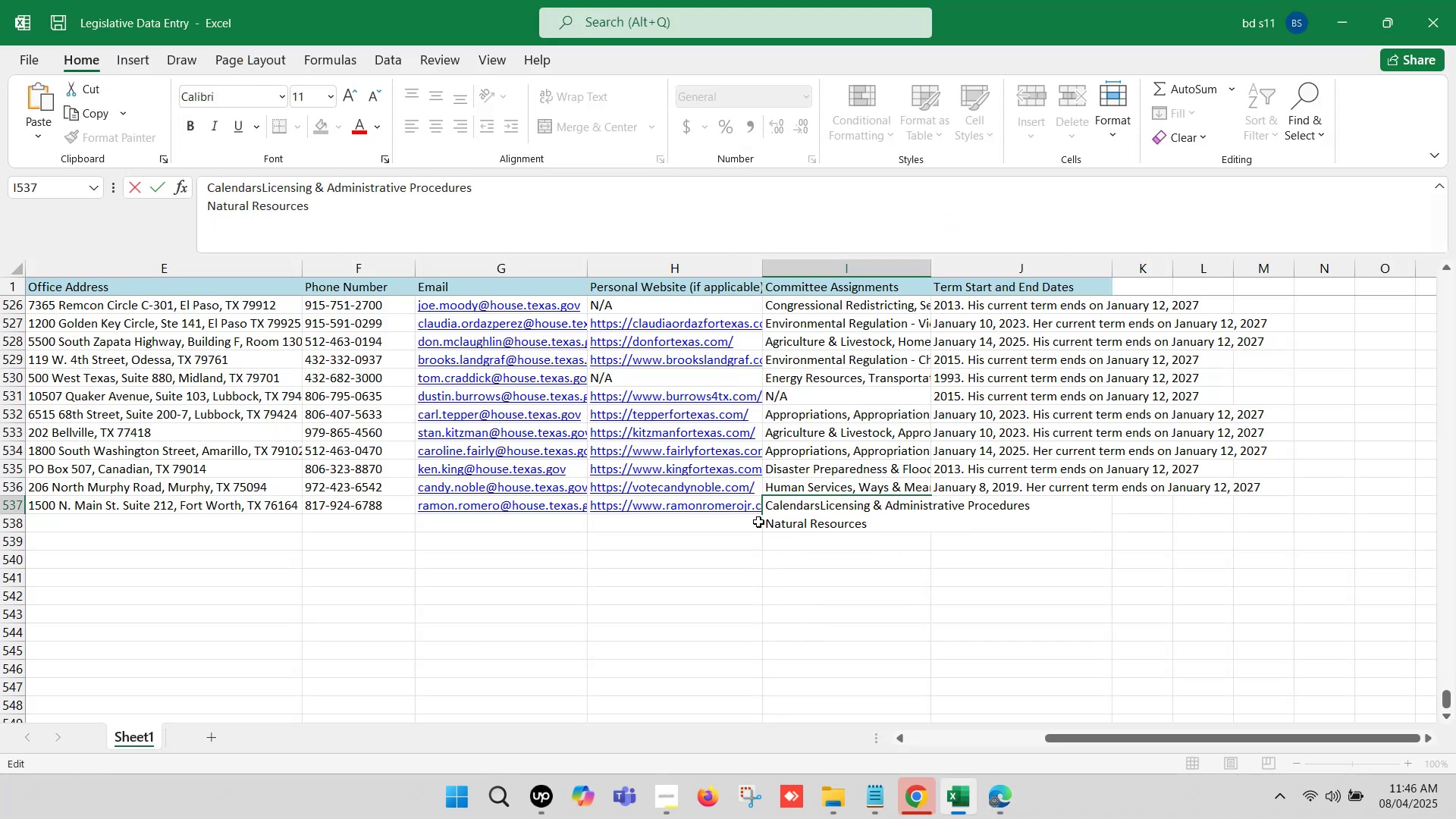 
key(Comma)
 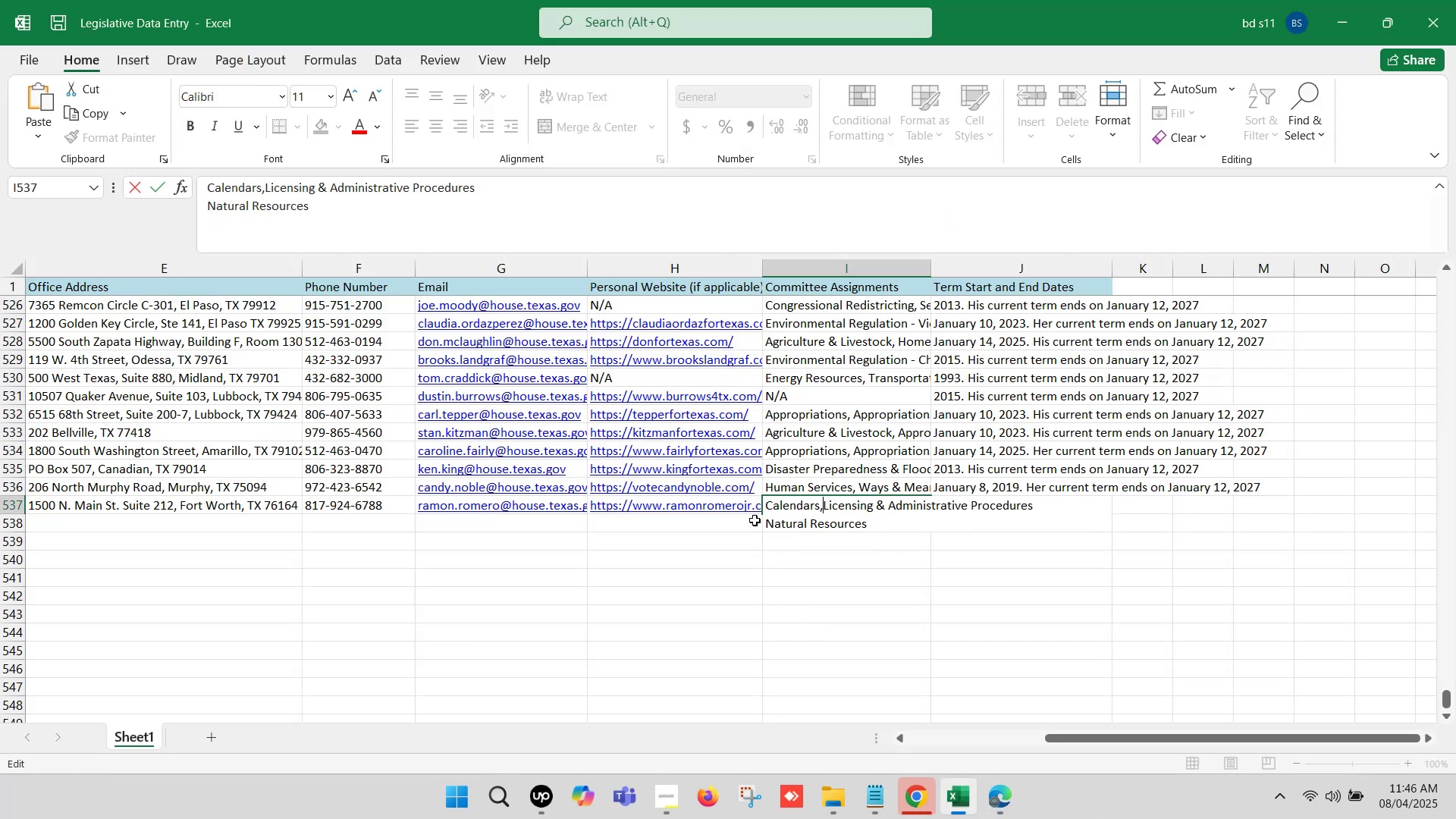 
key(Space)
 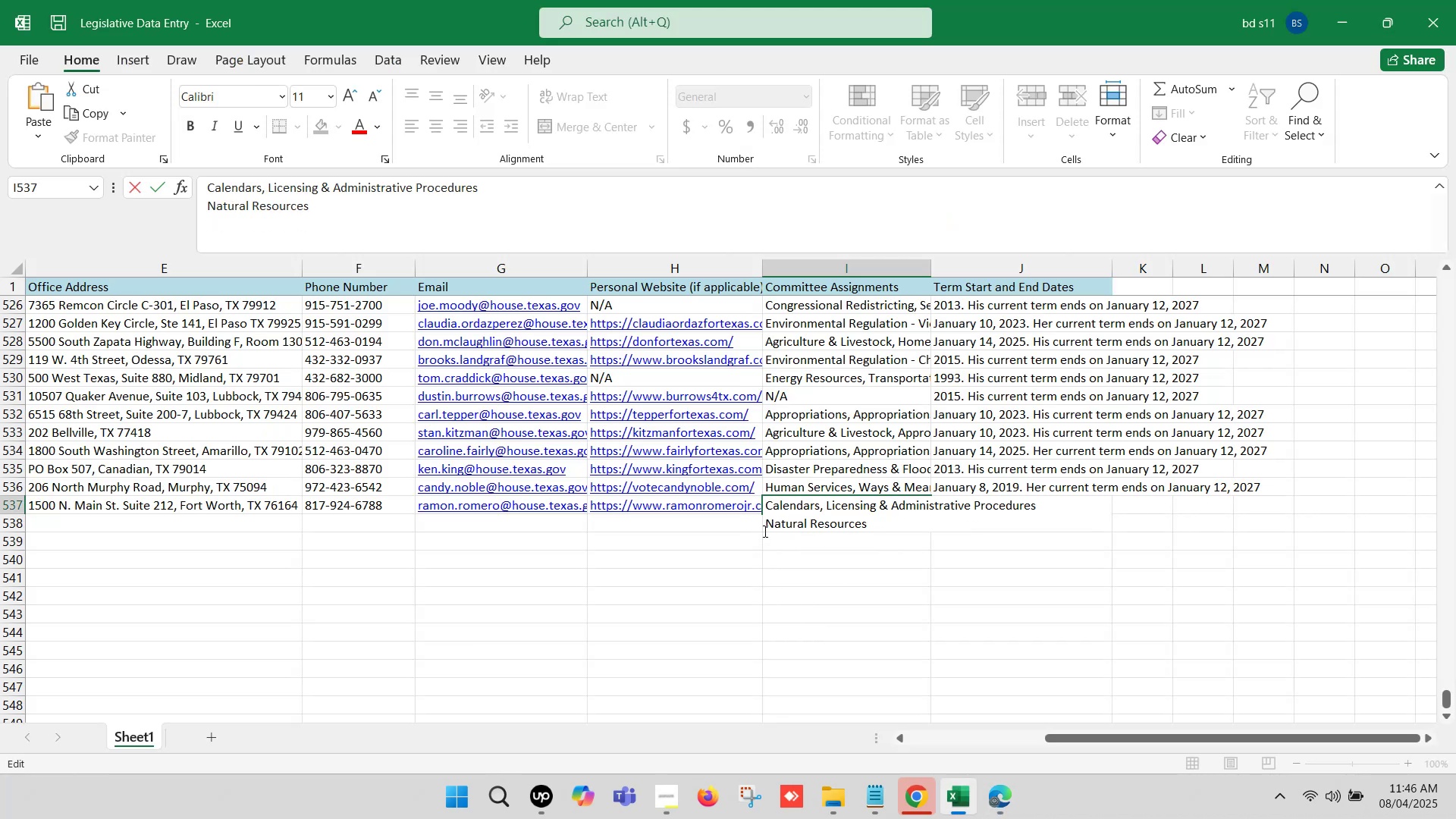 
left_click([764, 526])
 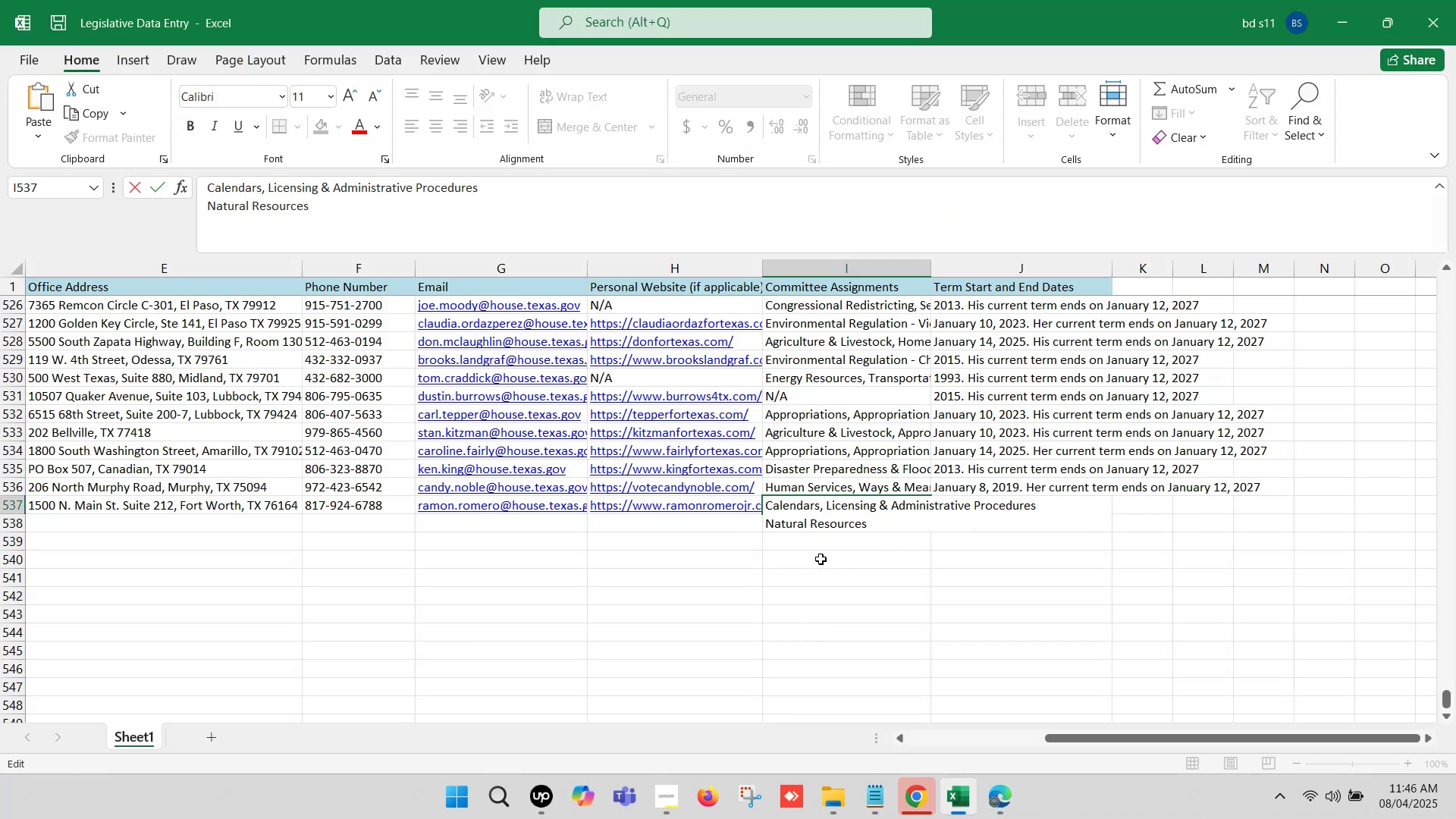 
key(Backspace)
 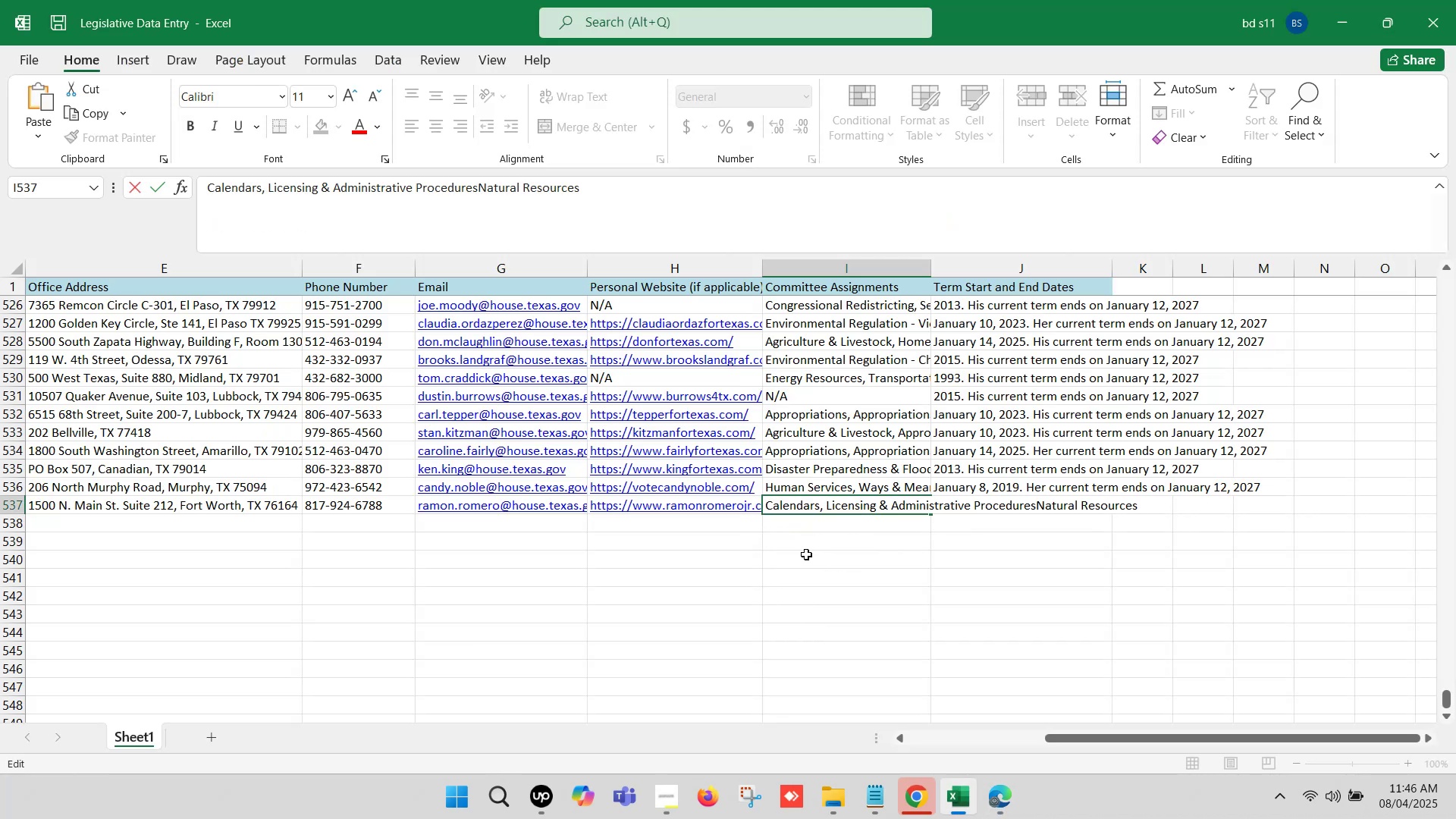 
key(Comma)
 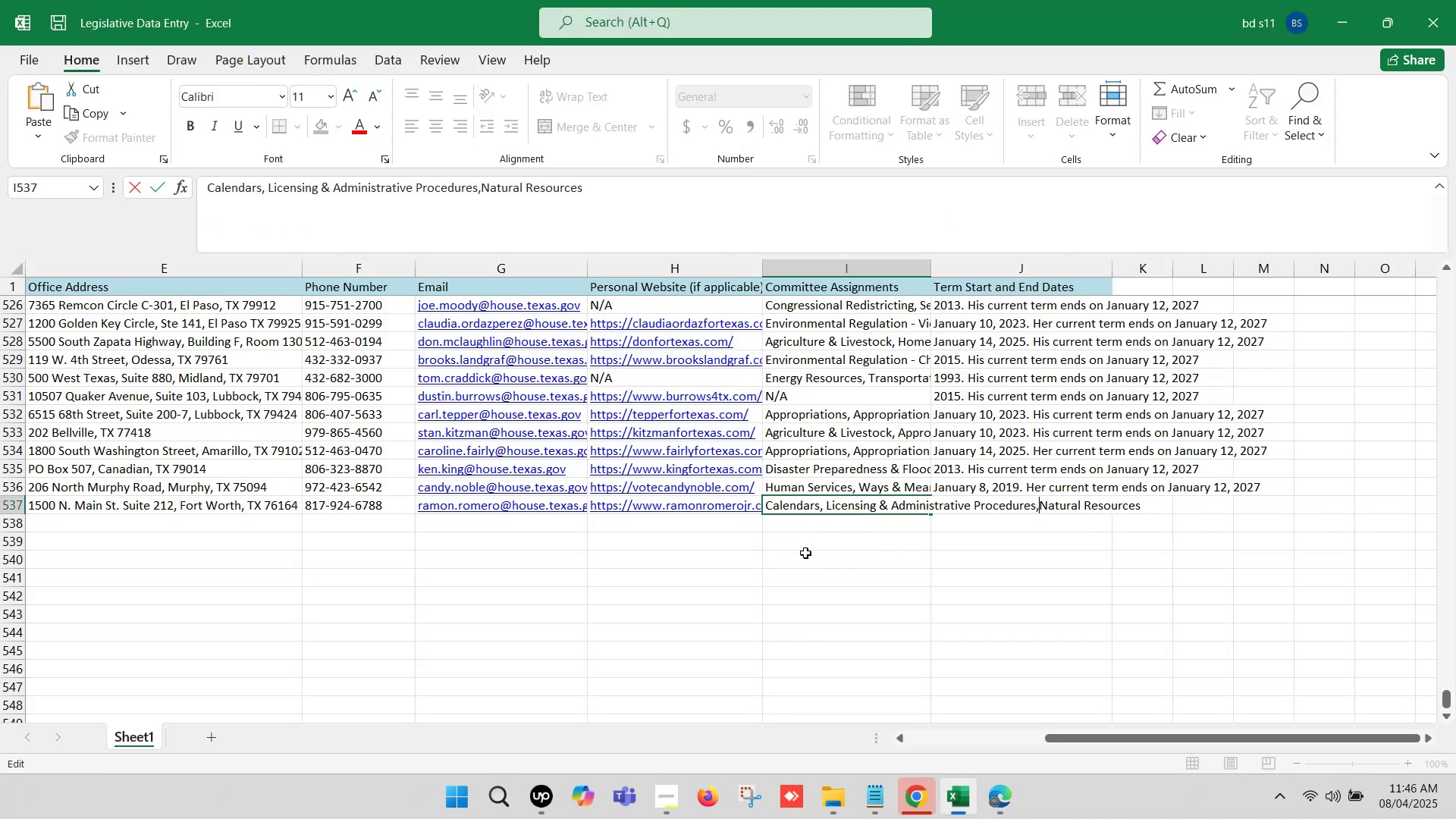 
key(Space)
 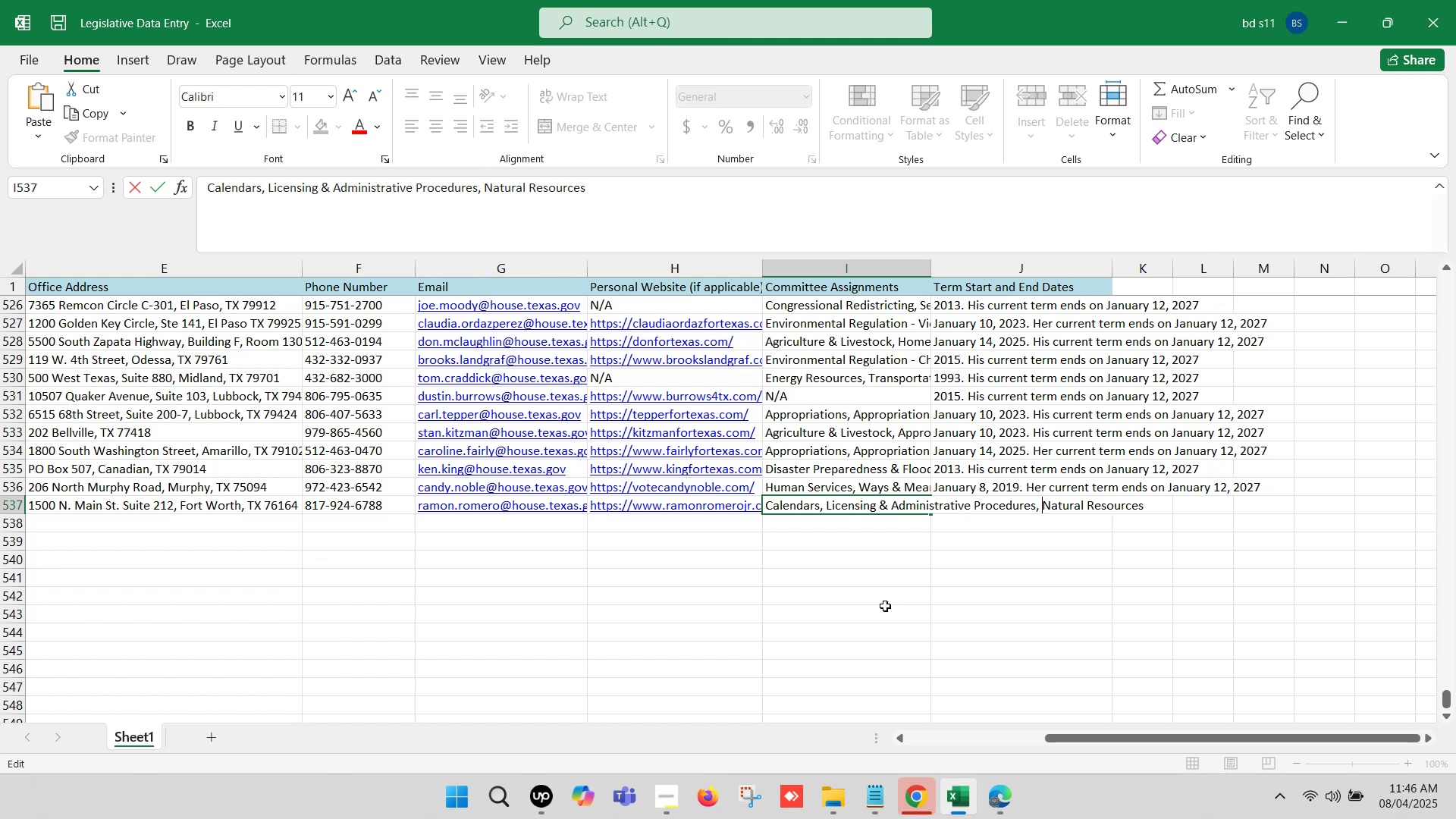 
left_click([874, 605])
 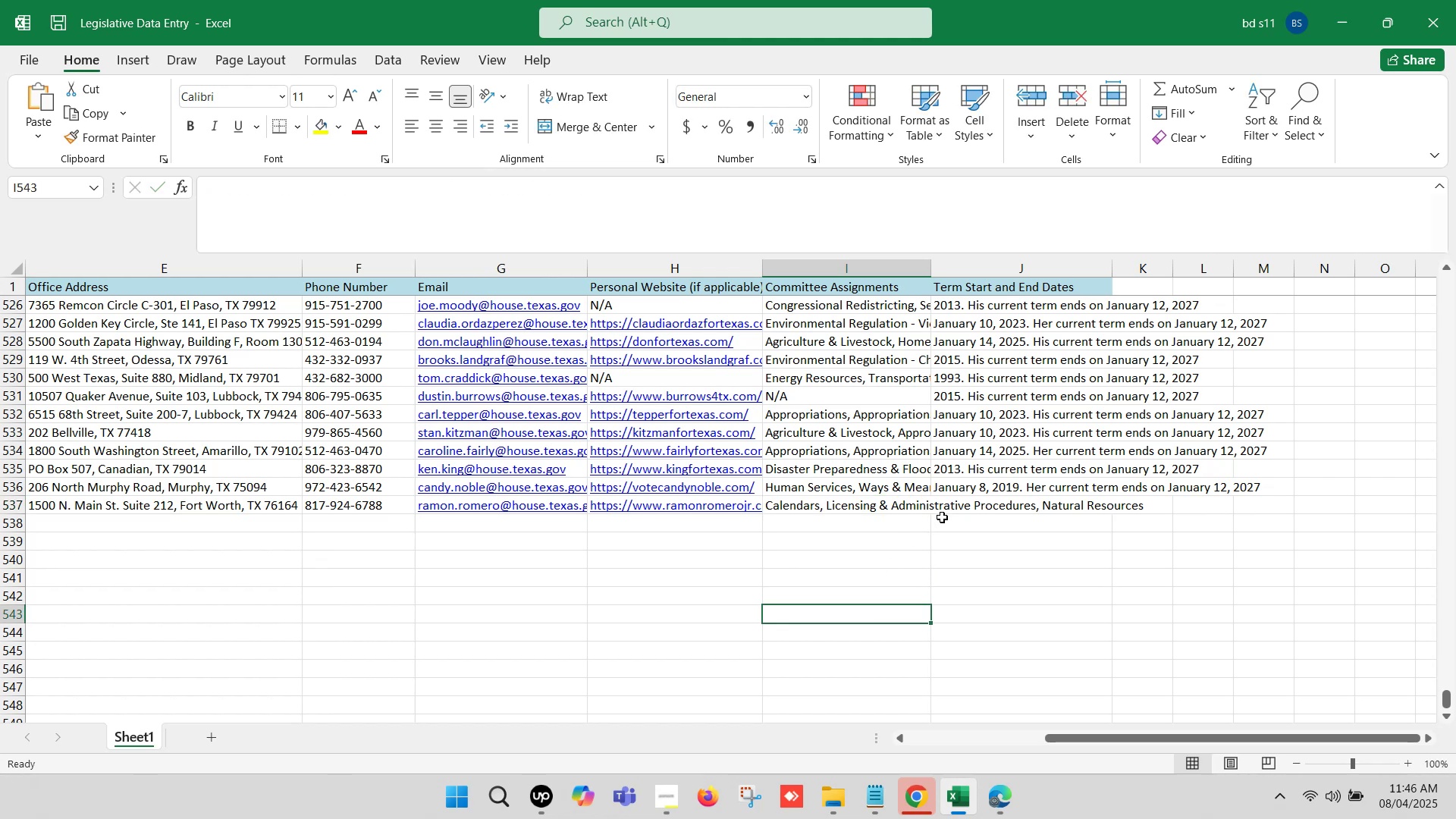 
left_click([946, 504])
 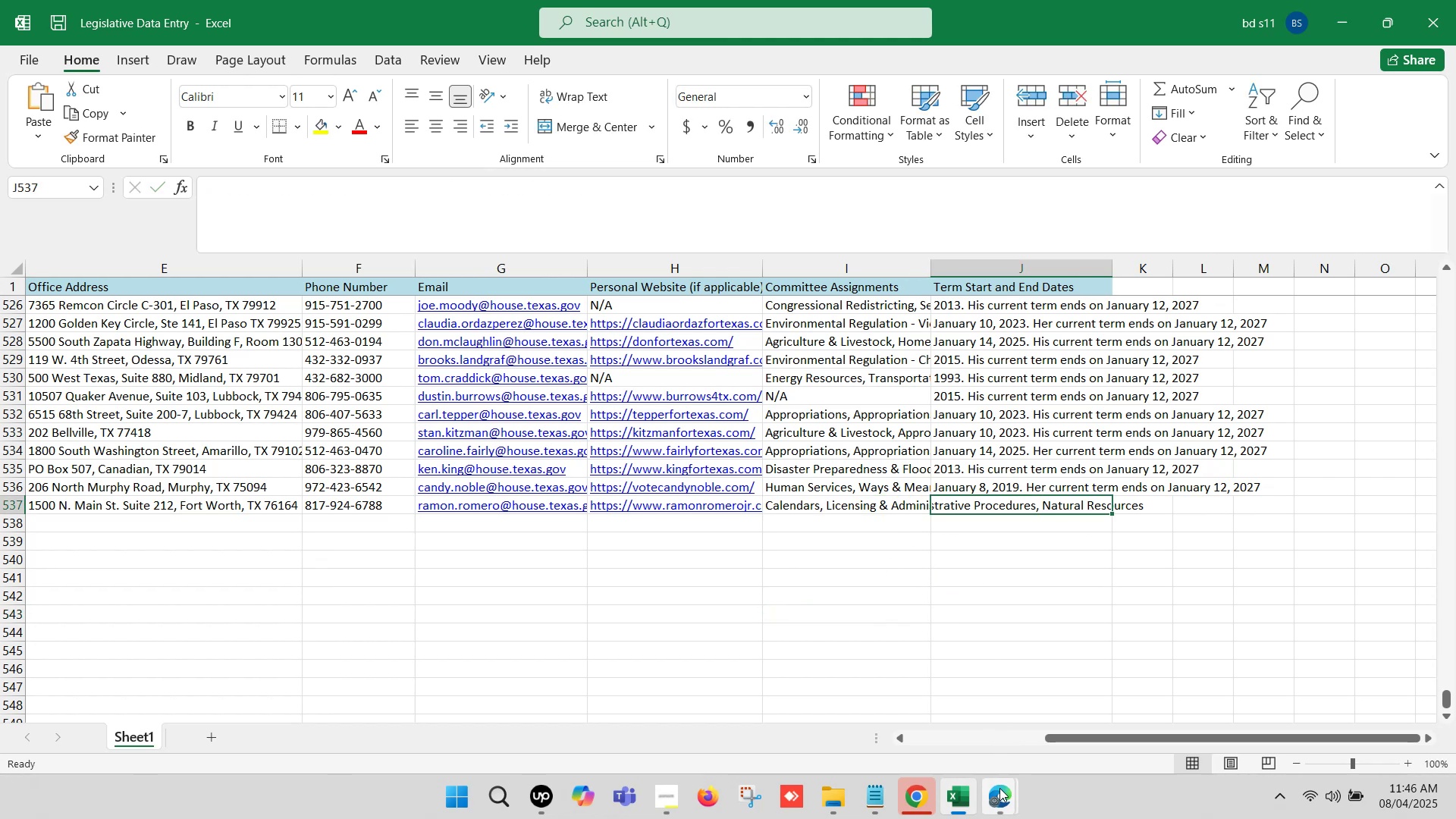 
left_click([1001, 801])
 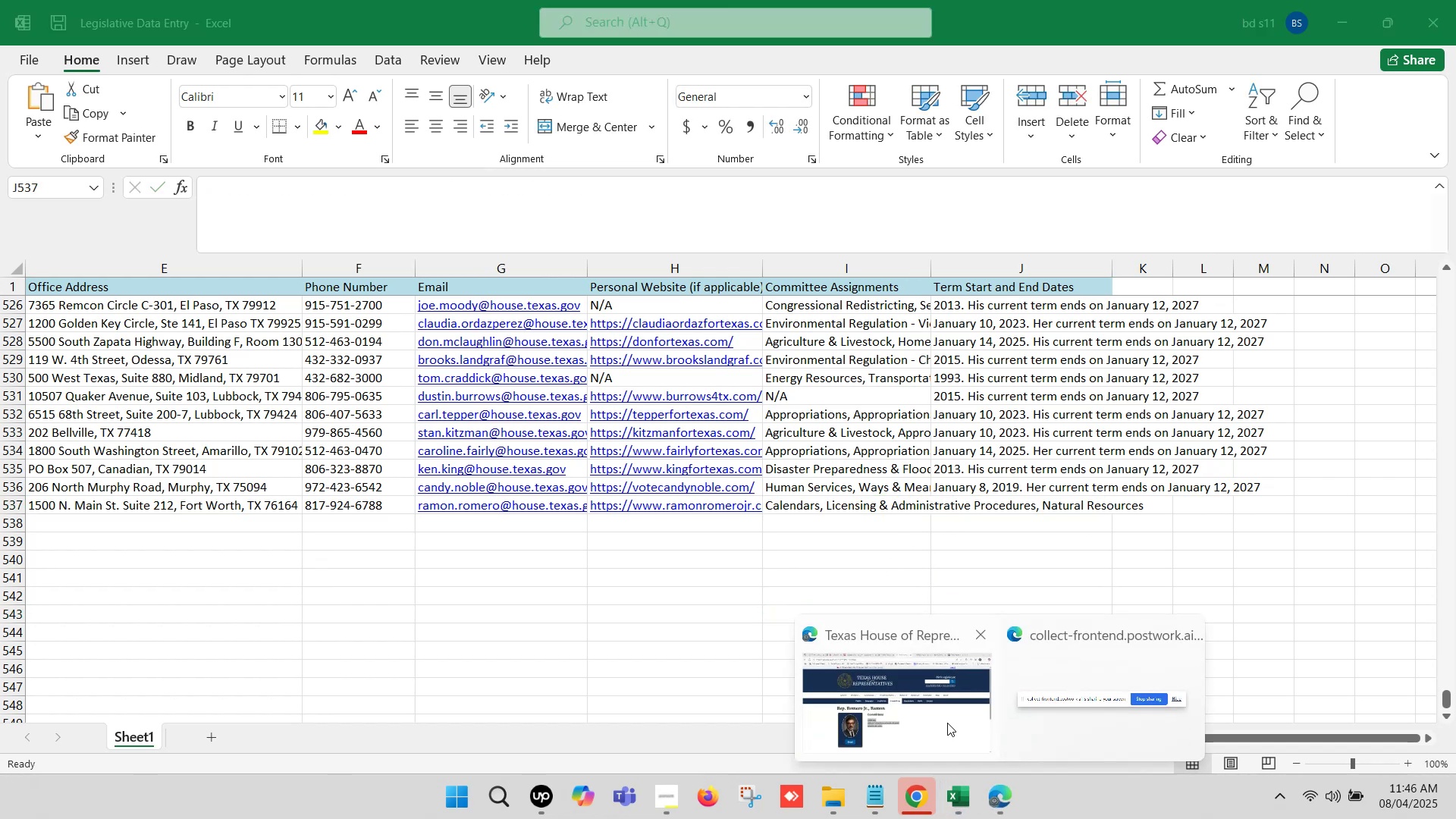 
left_click([921, 693])
 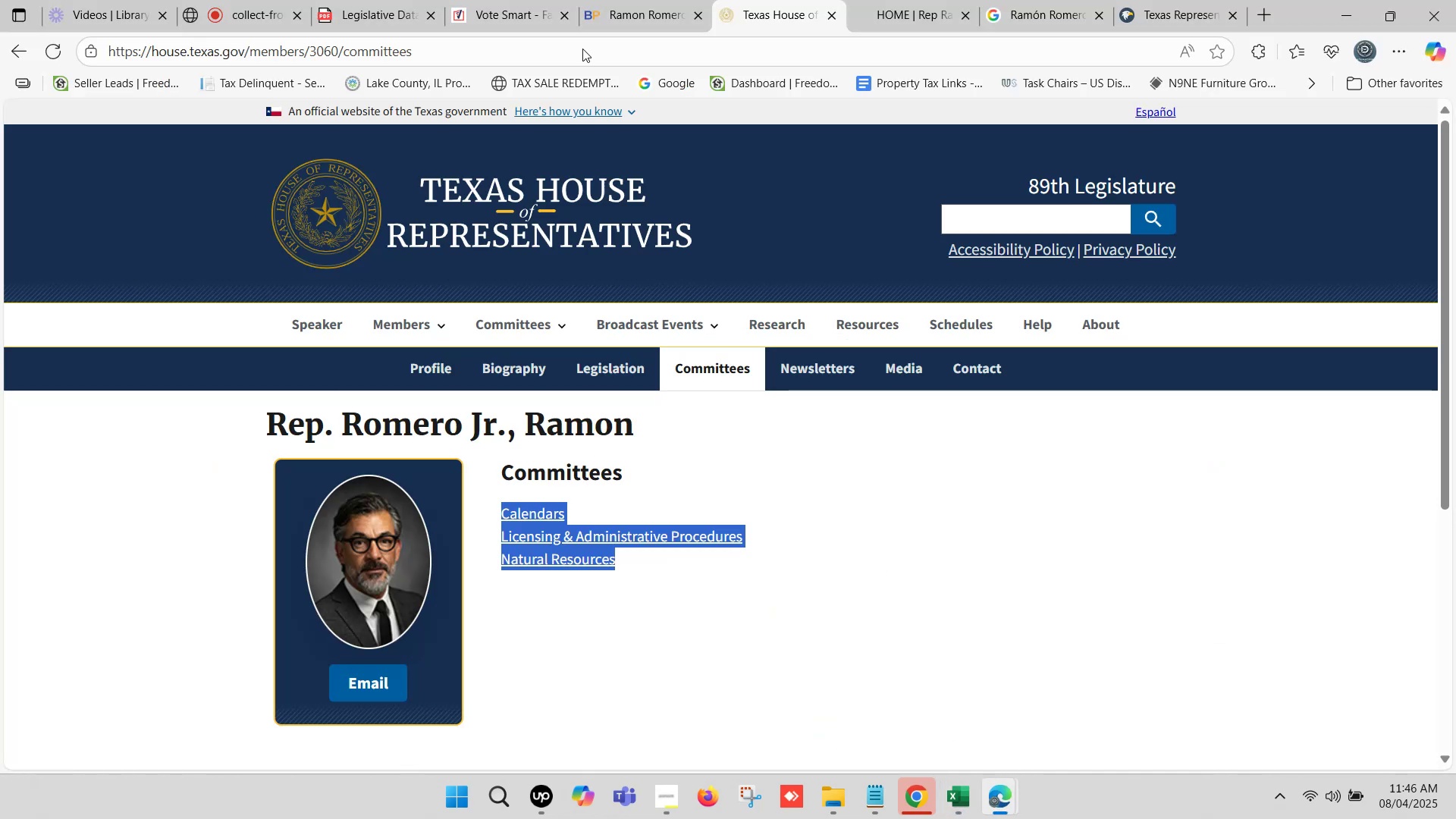 
left_click([607, 0])
 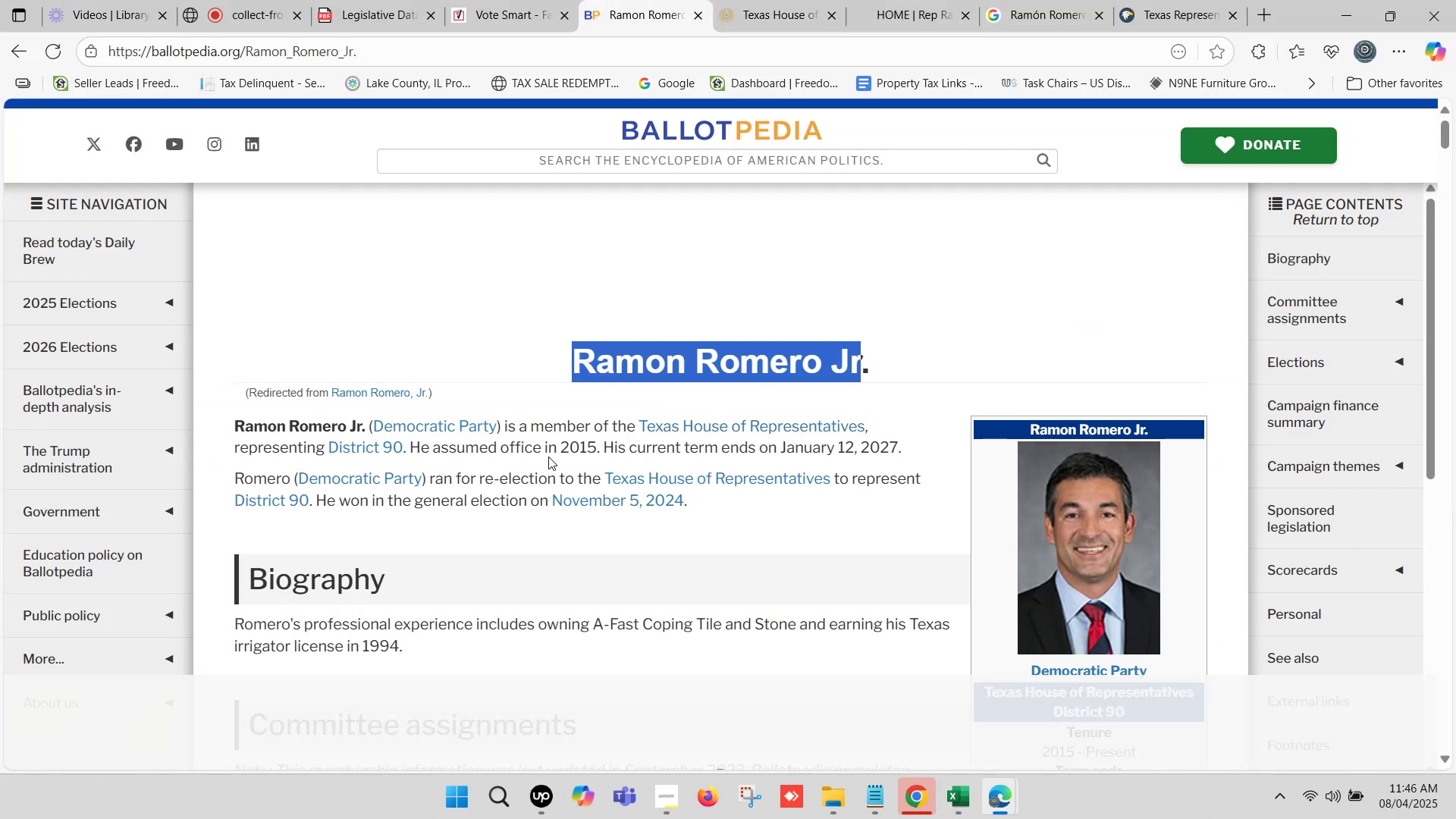 
left_click_drag(start_coordinate=[562, 442], to_coordinate=[898, 441])
 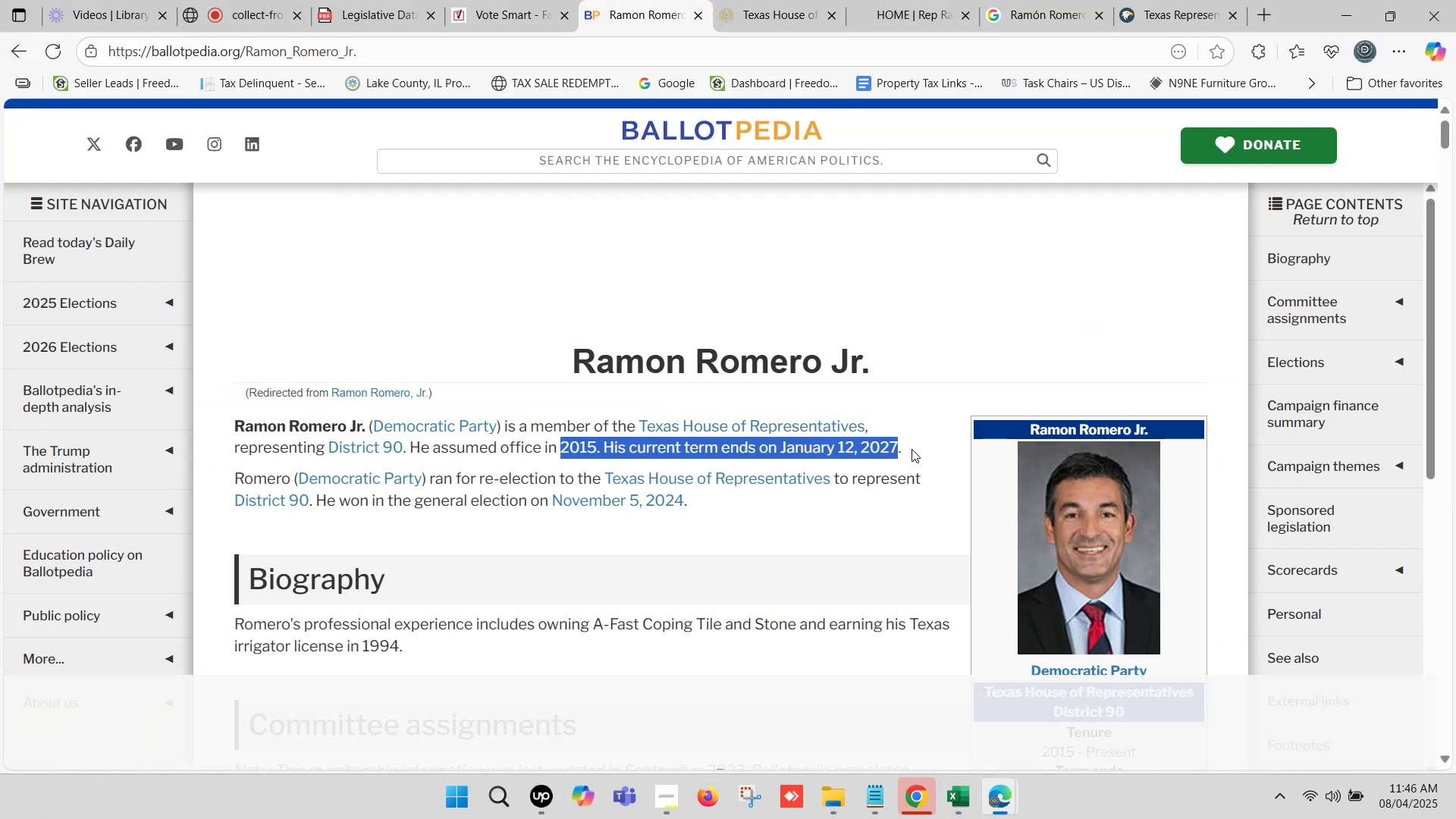 
key(Control+C)
 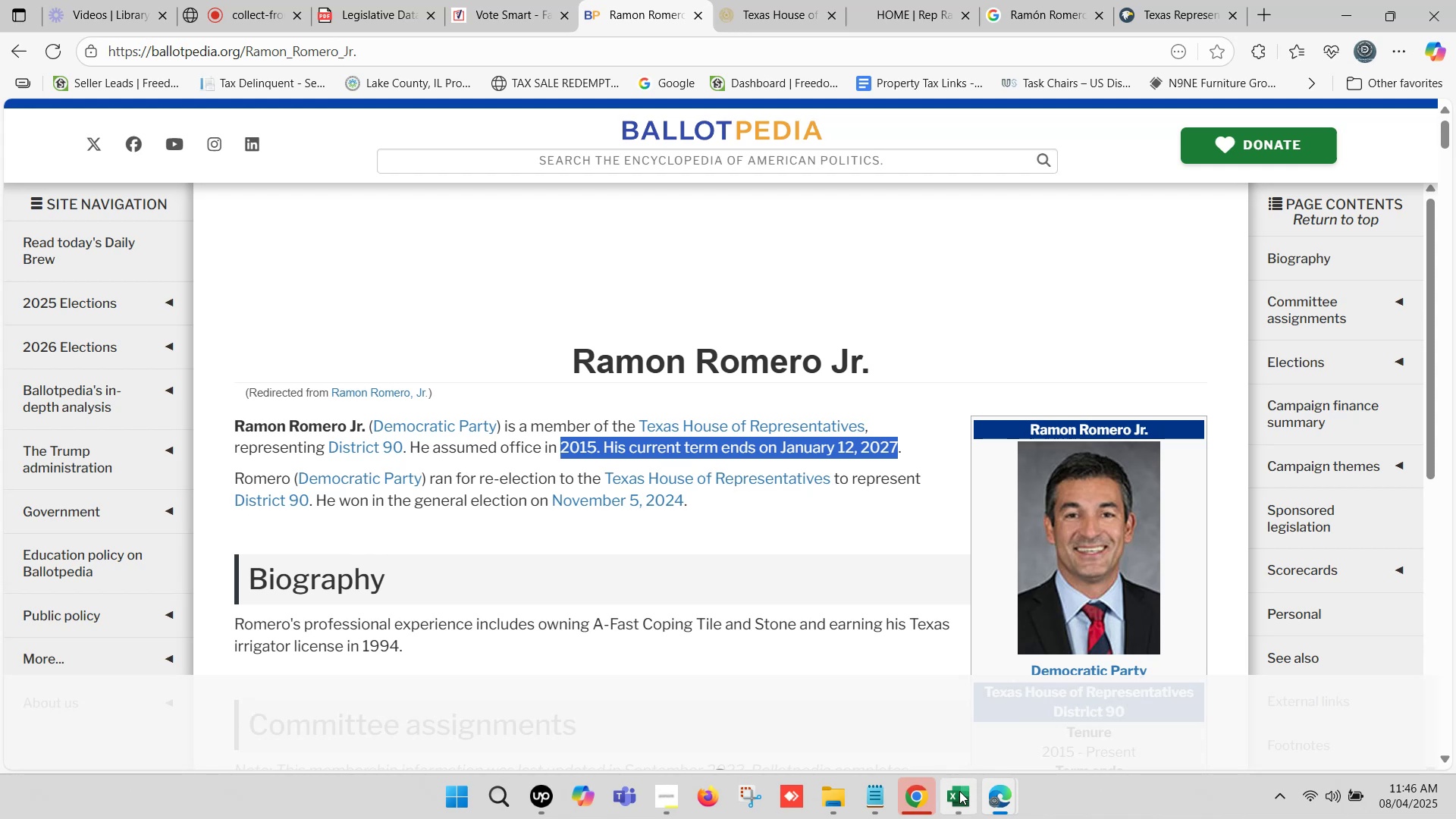 
left_click([959, 791])
 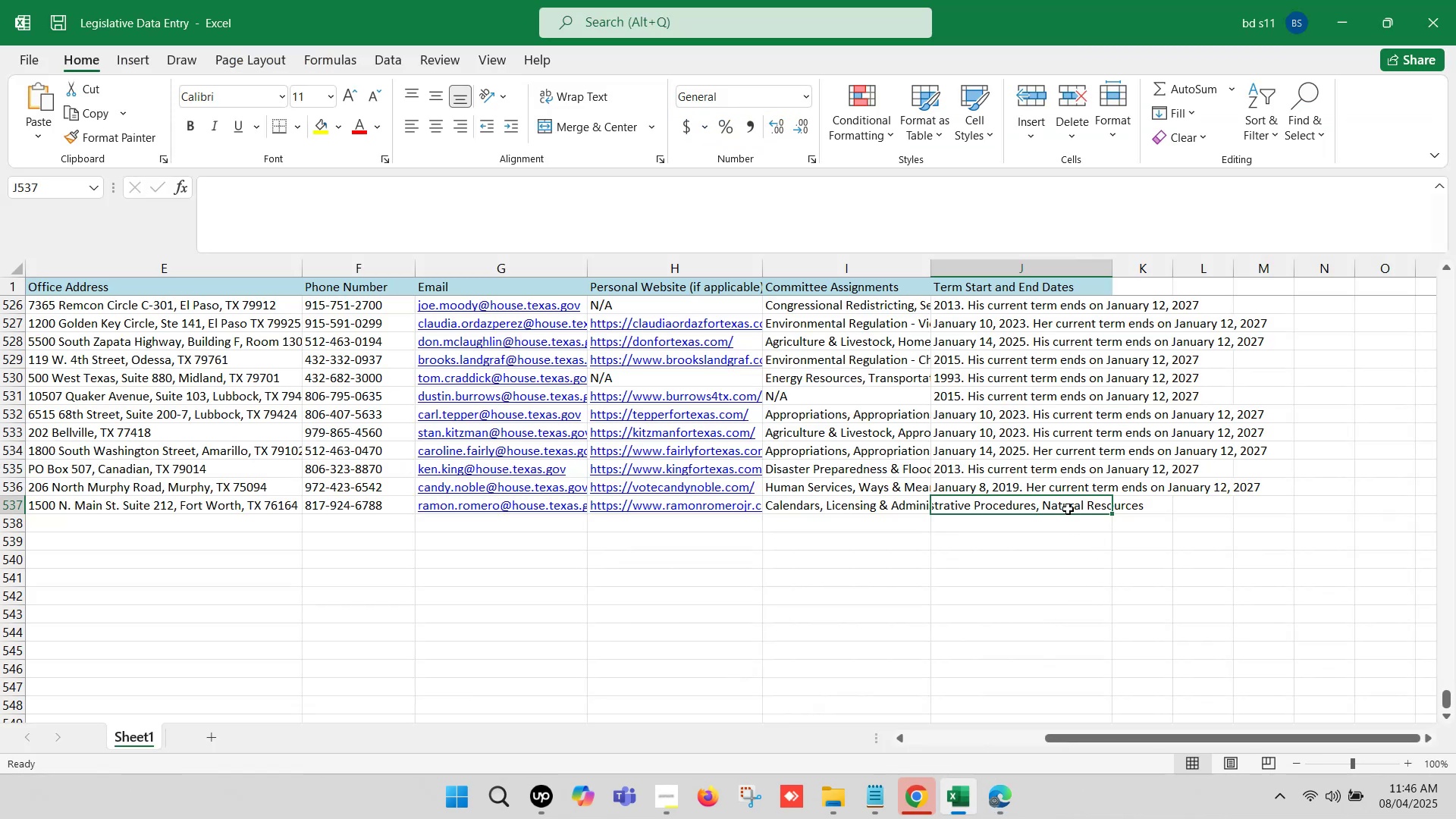 
double_click([1068, 506])
 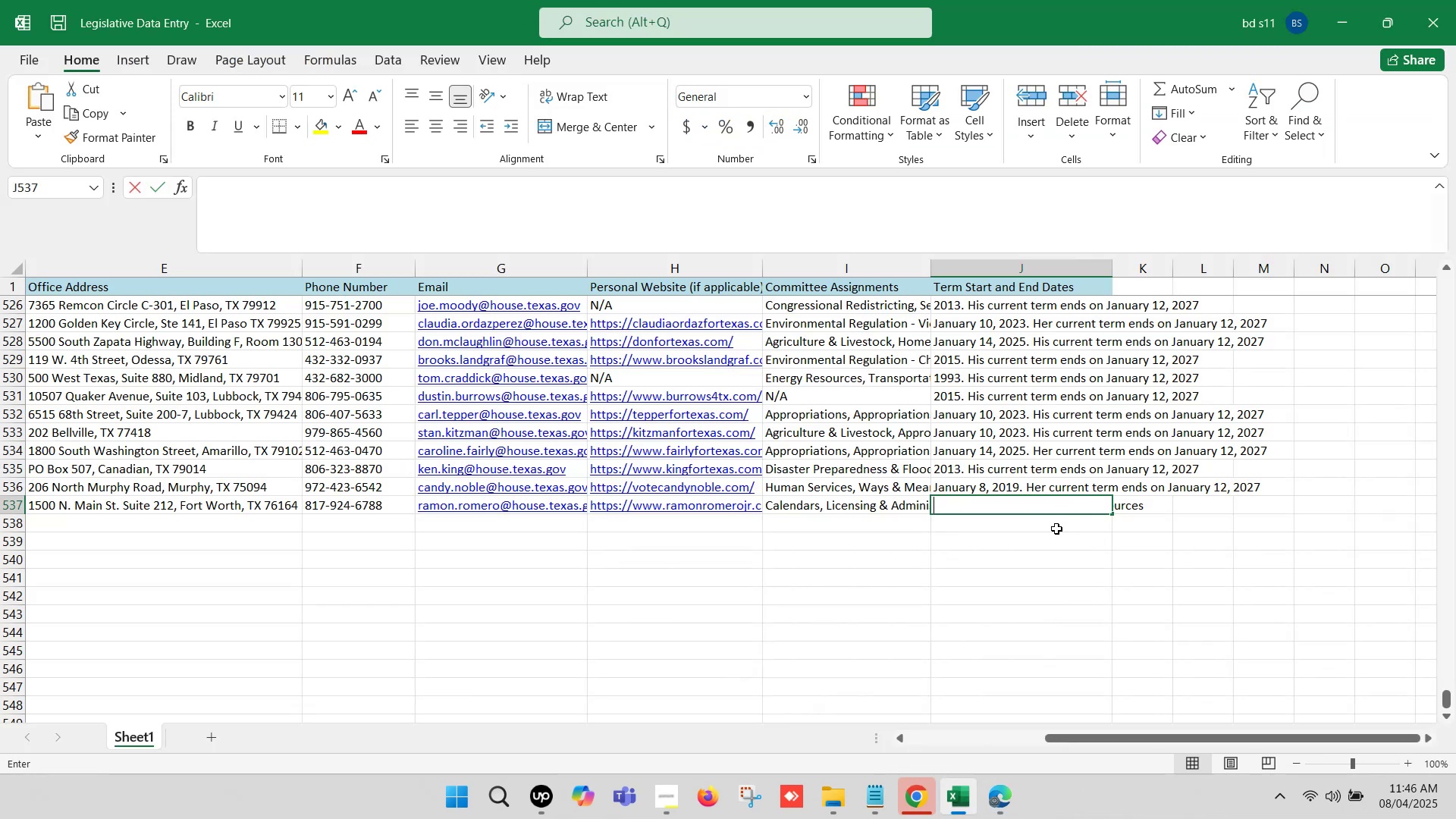 
key(Control+V)
 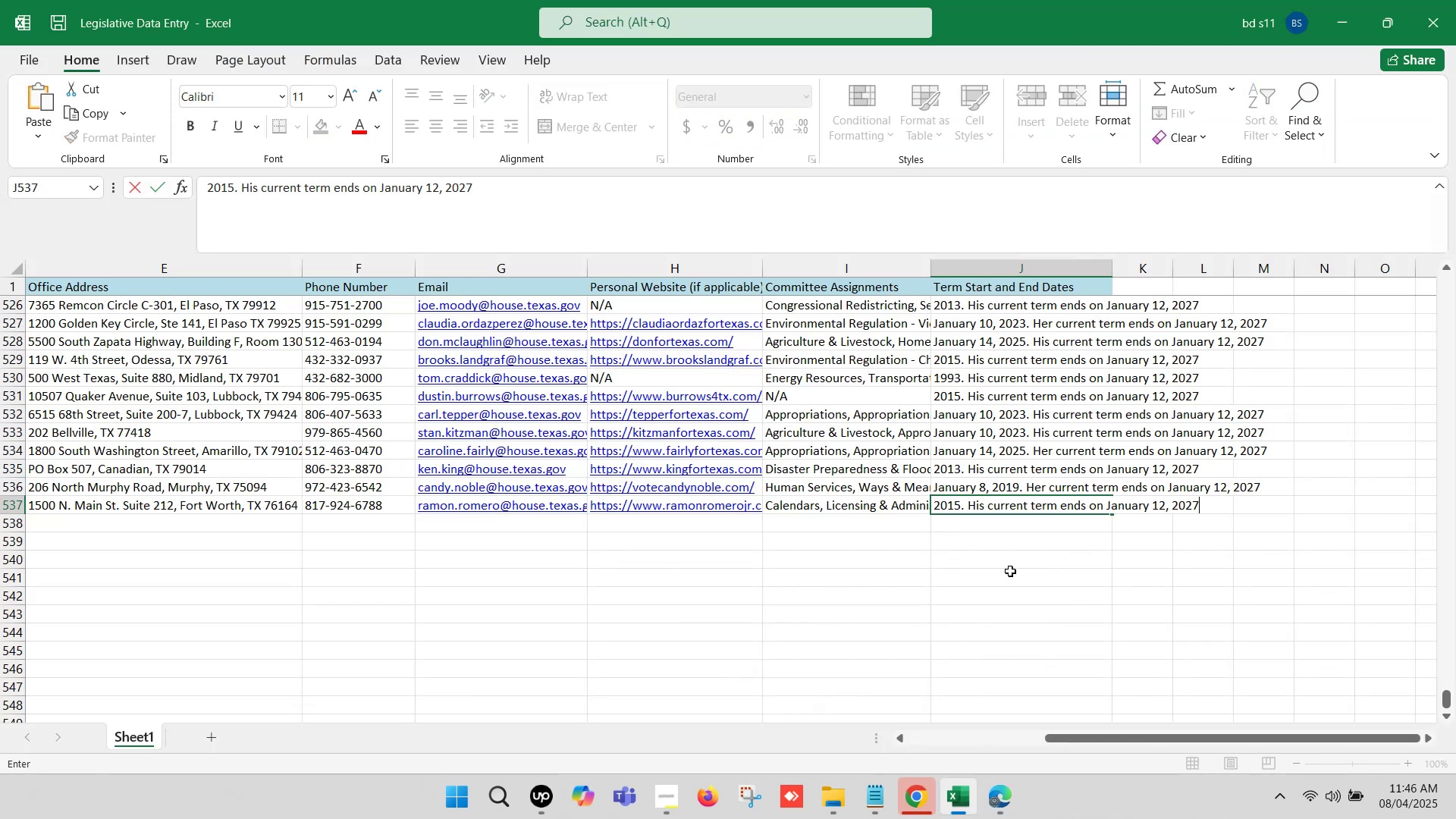 
left_click([987, 575])
 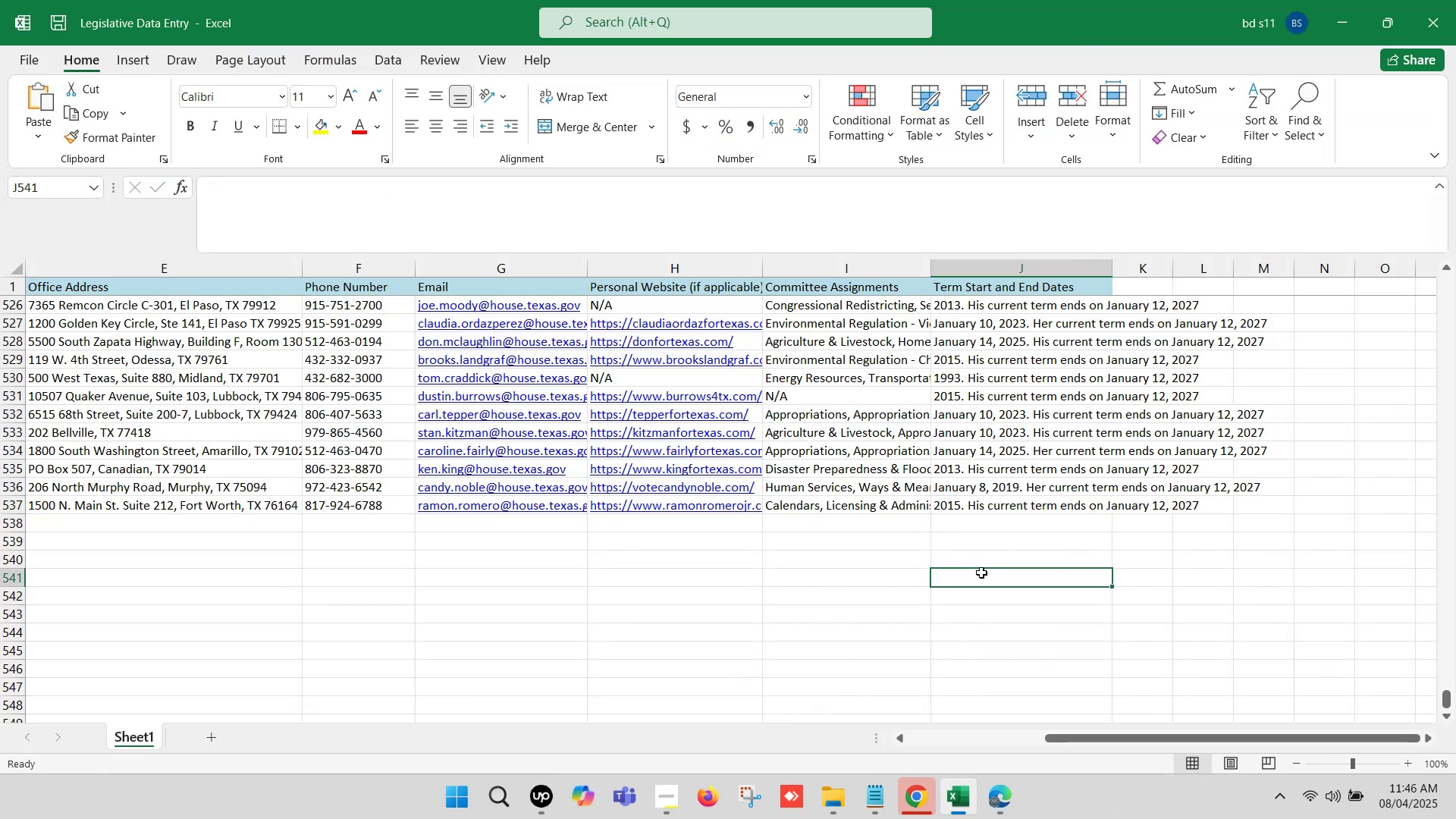 
key(Control+S)
 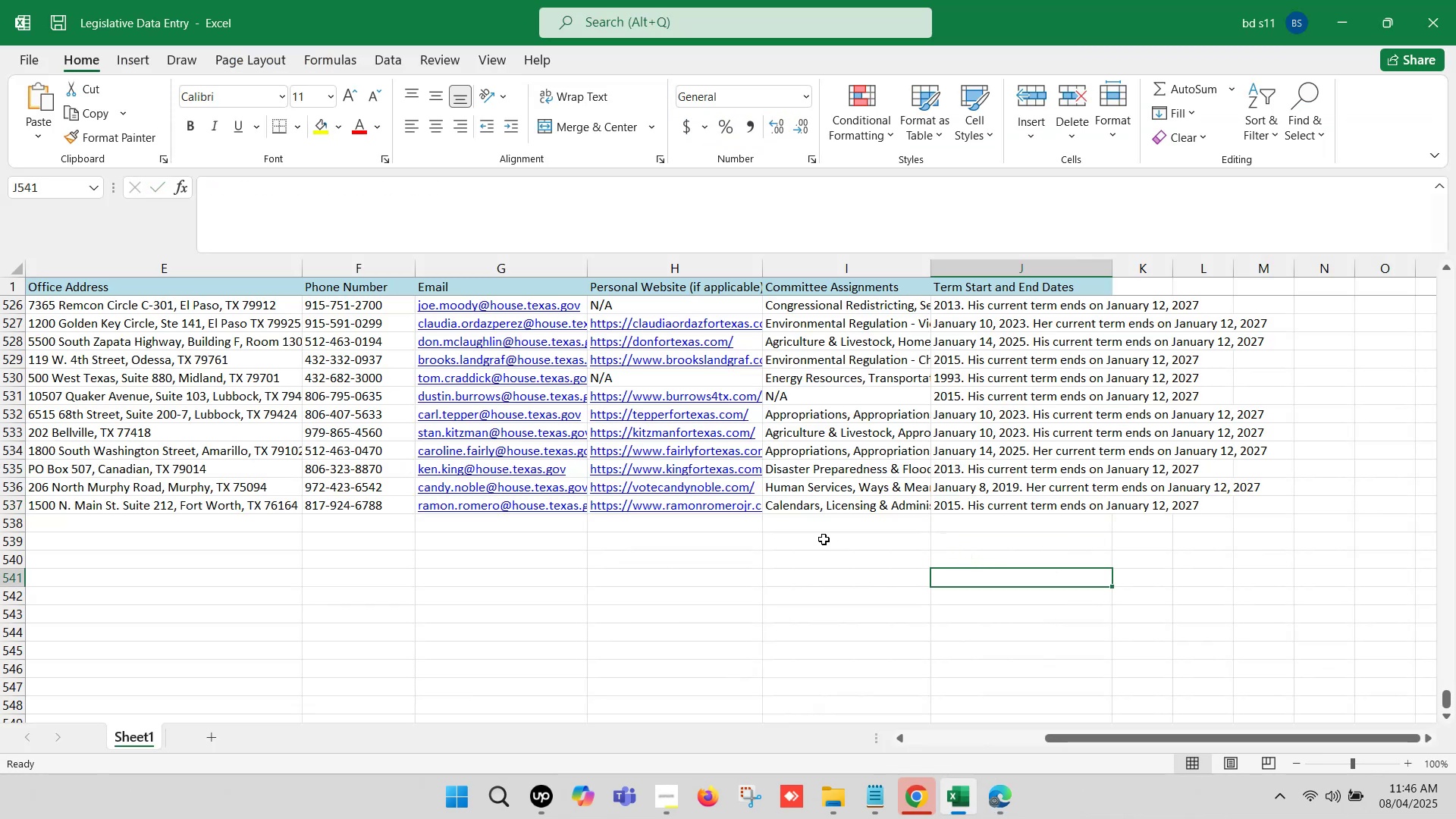 
left_click([821, 529])
 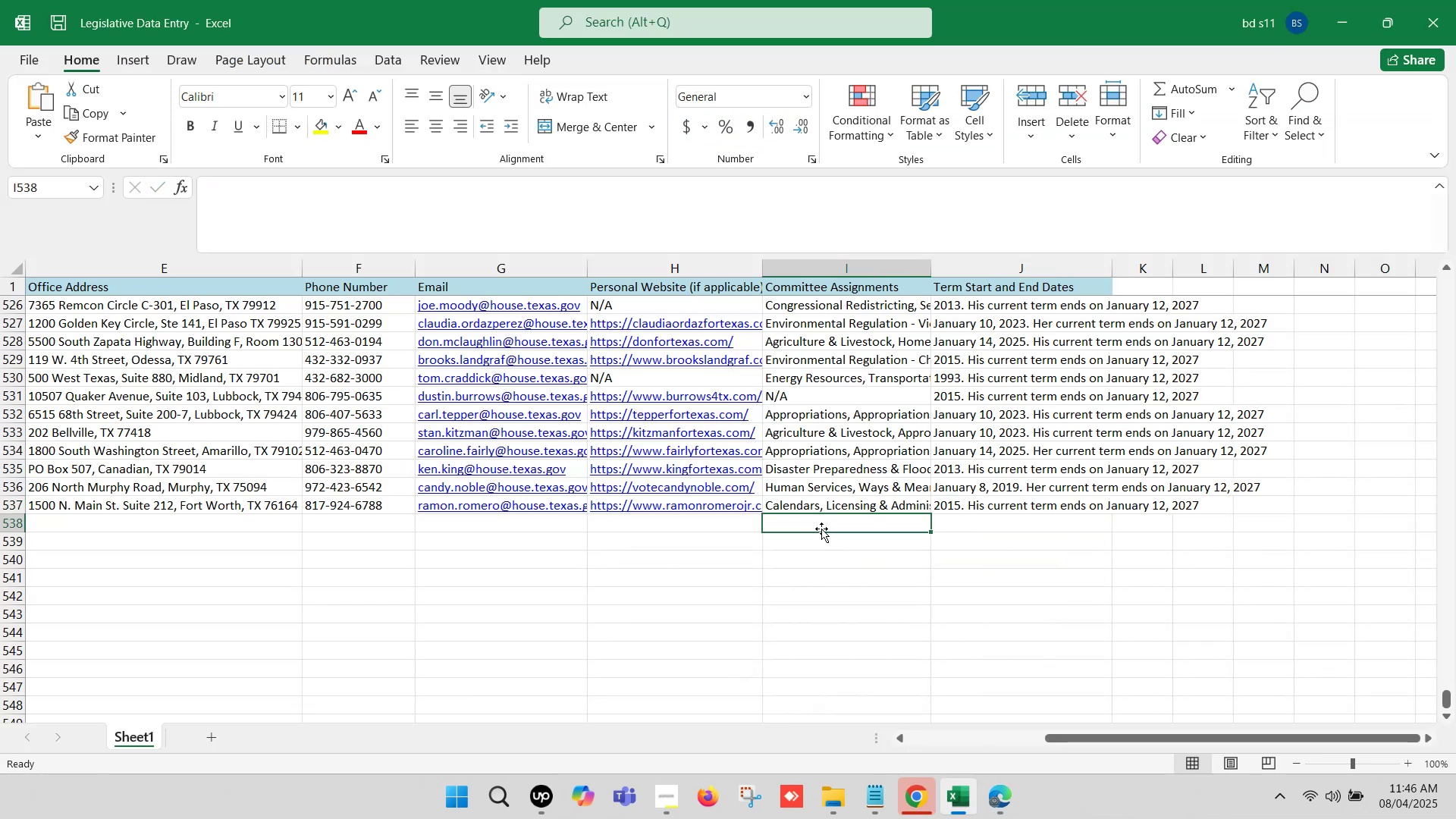 
hold_key(key=ArrowLeft, duration=1.07)
 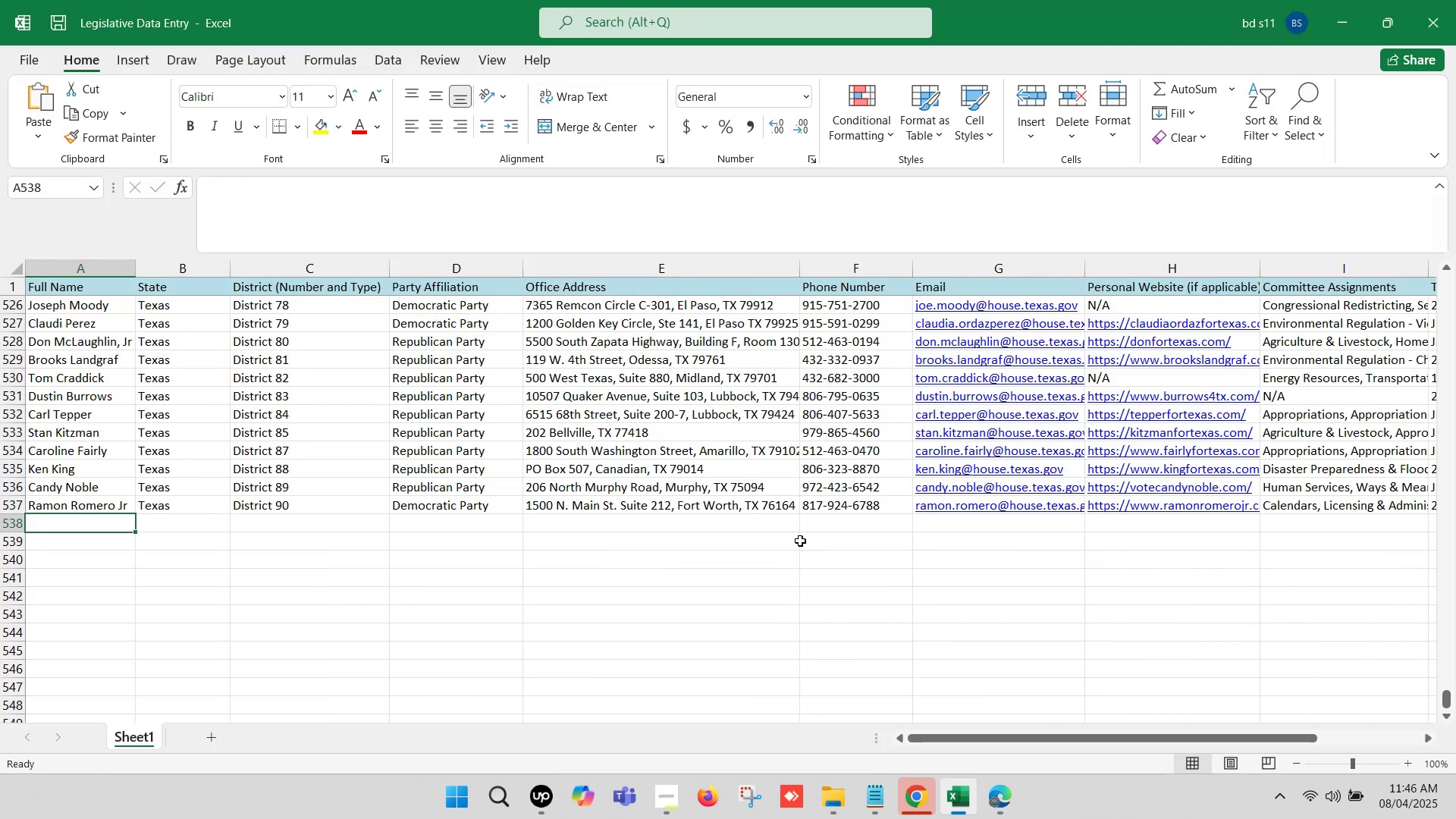 
key(Control+S)
 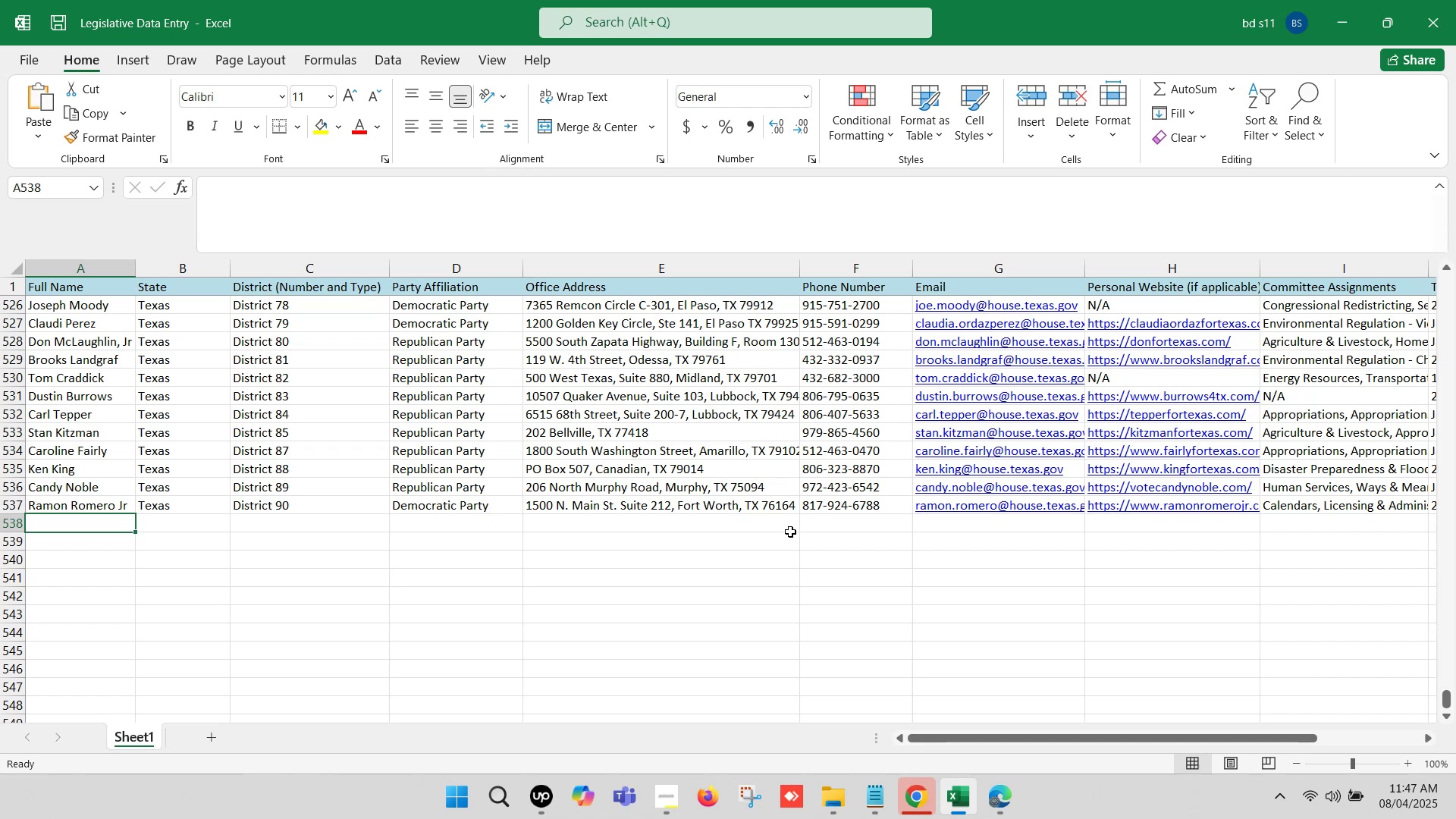 
wait(14.59)
 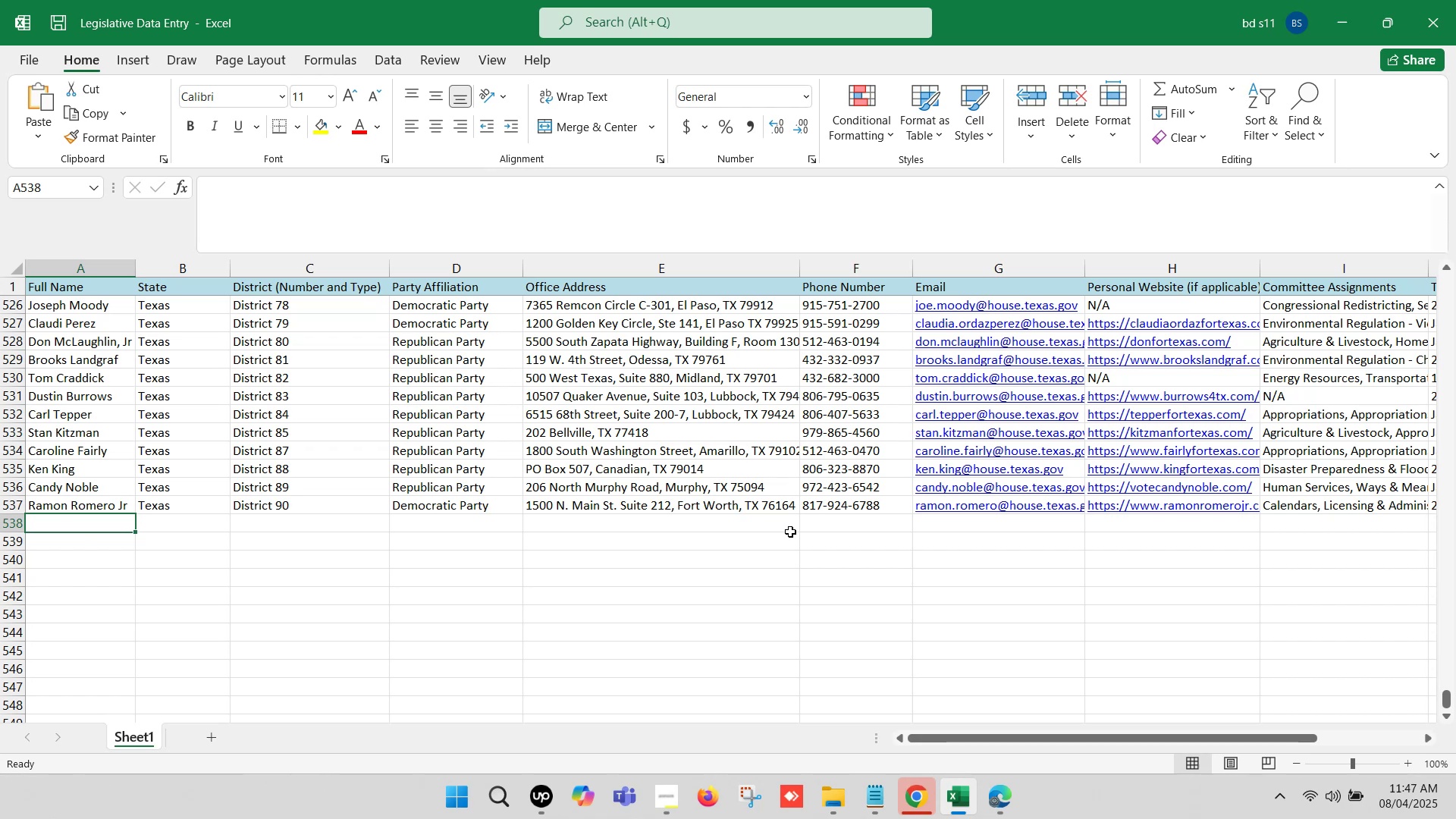 
left_click([1002, 795])
 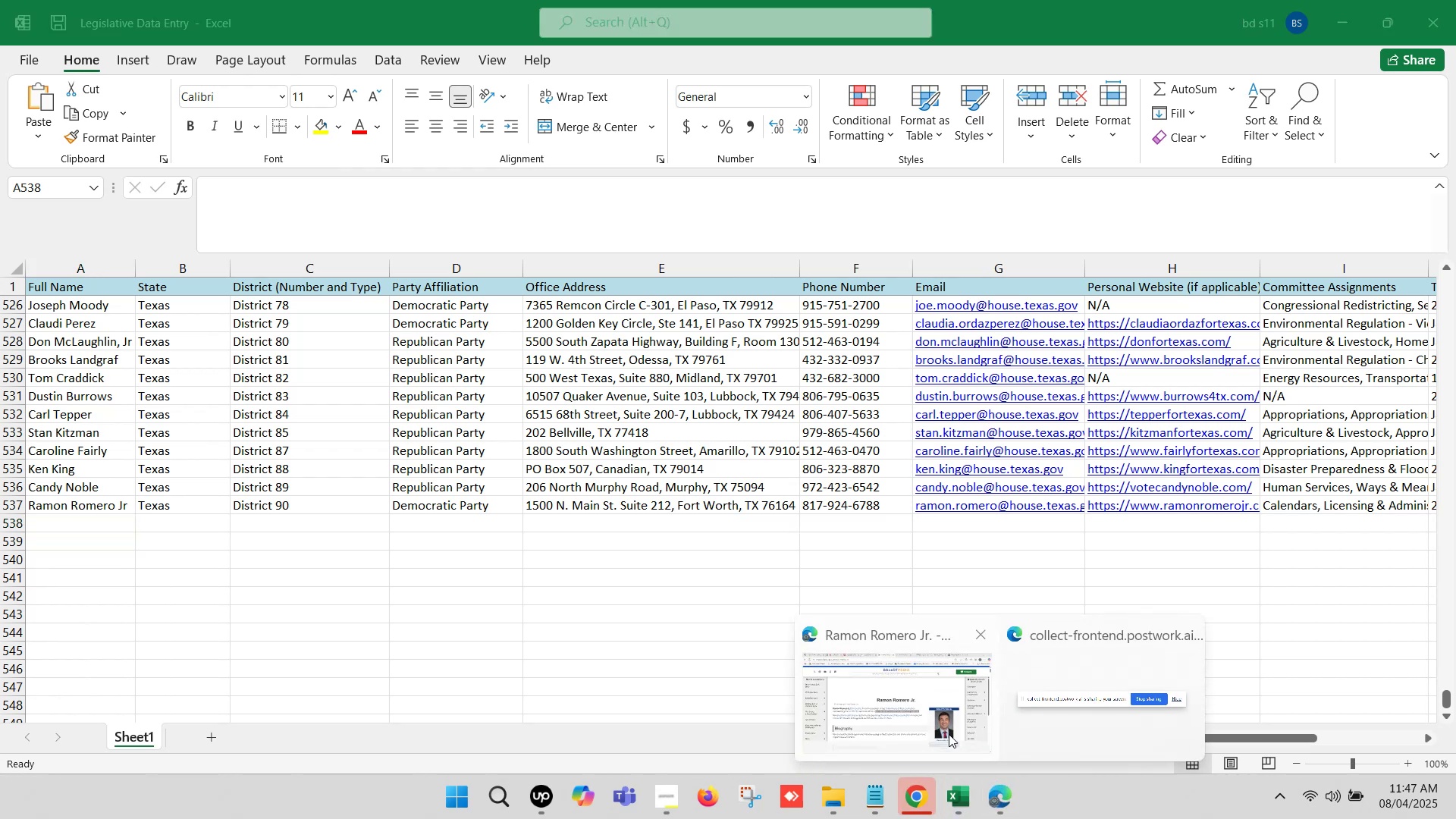 
left_click([918, 713])
 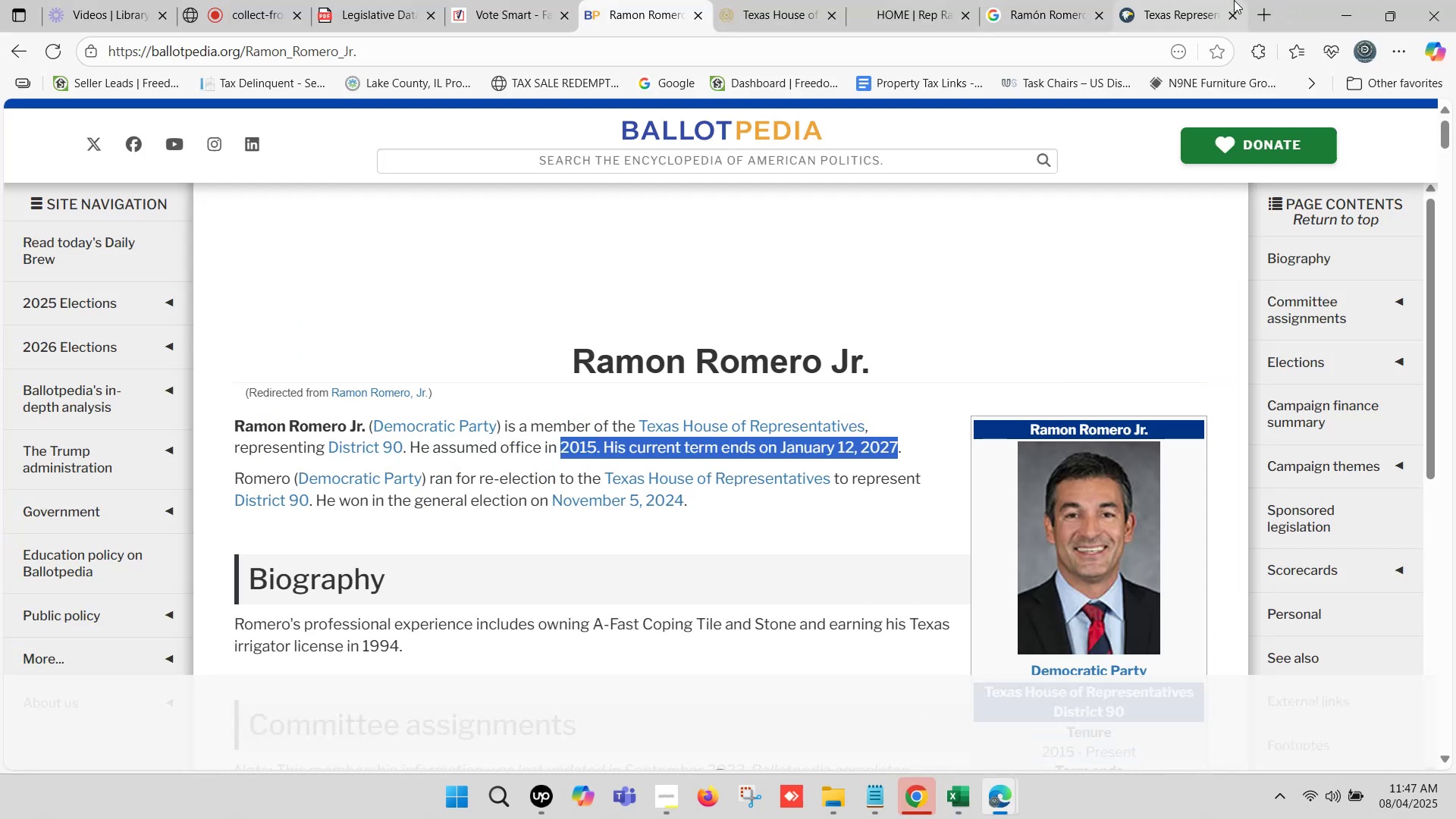 
left_click([1211, 0])
 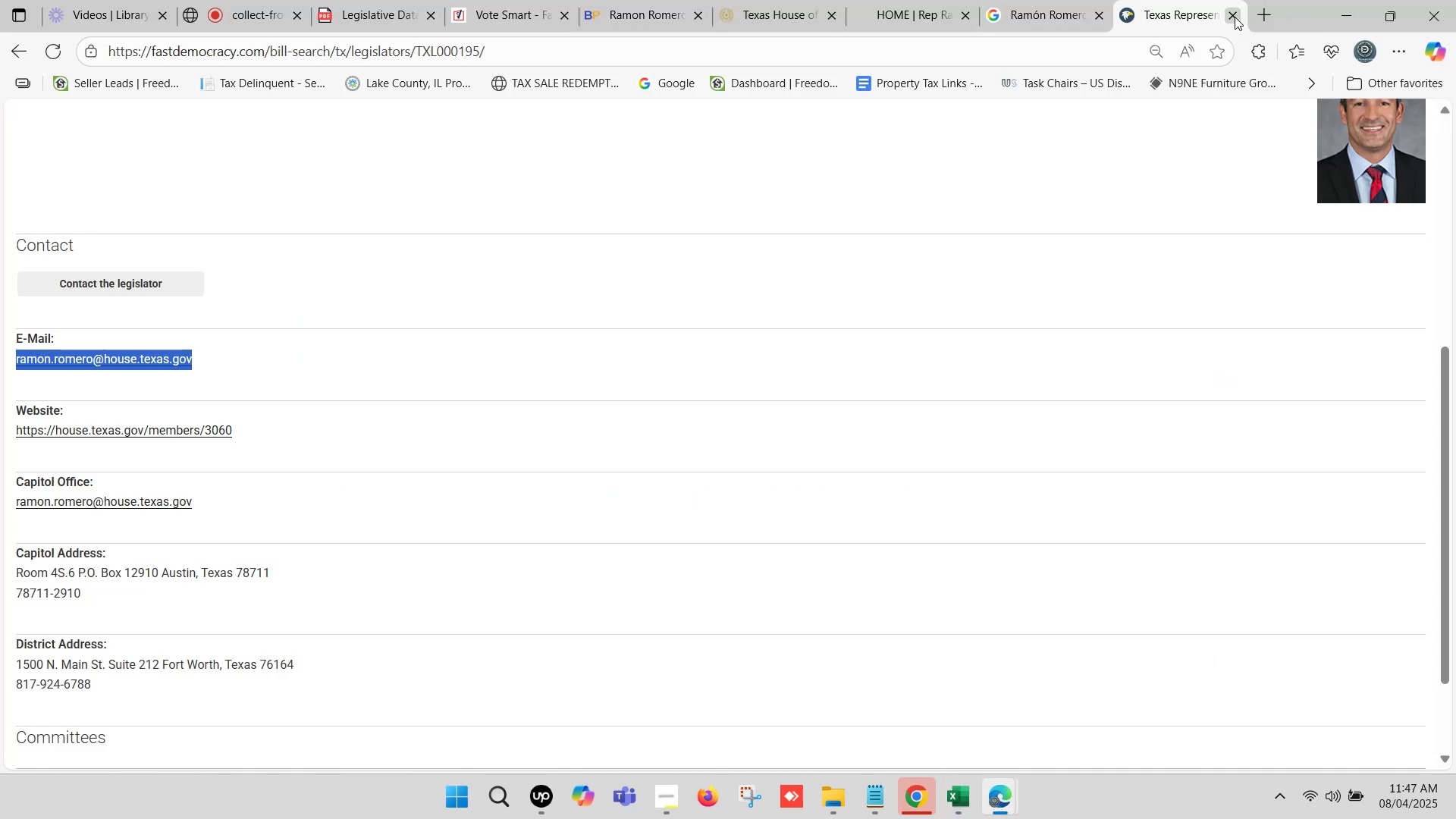 
left_click([1235, 17])
 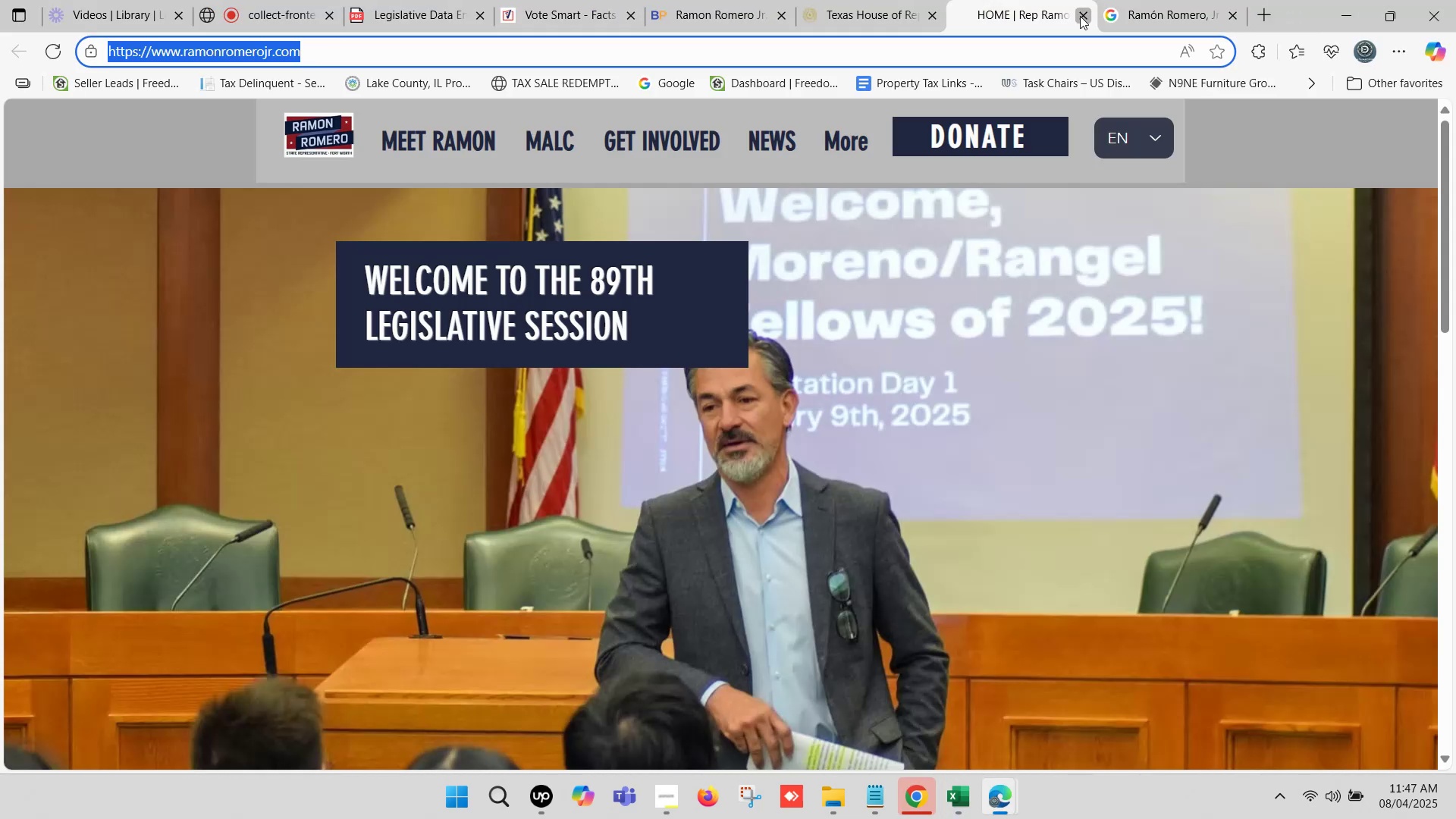 
double_click([912, 0])
 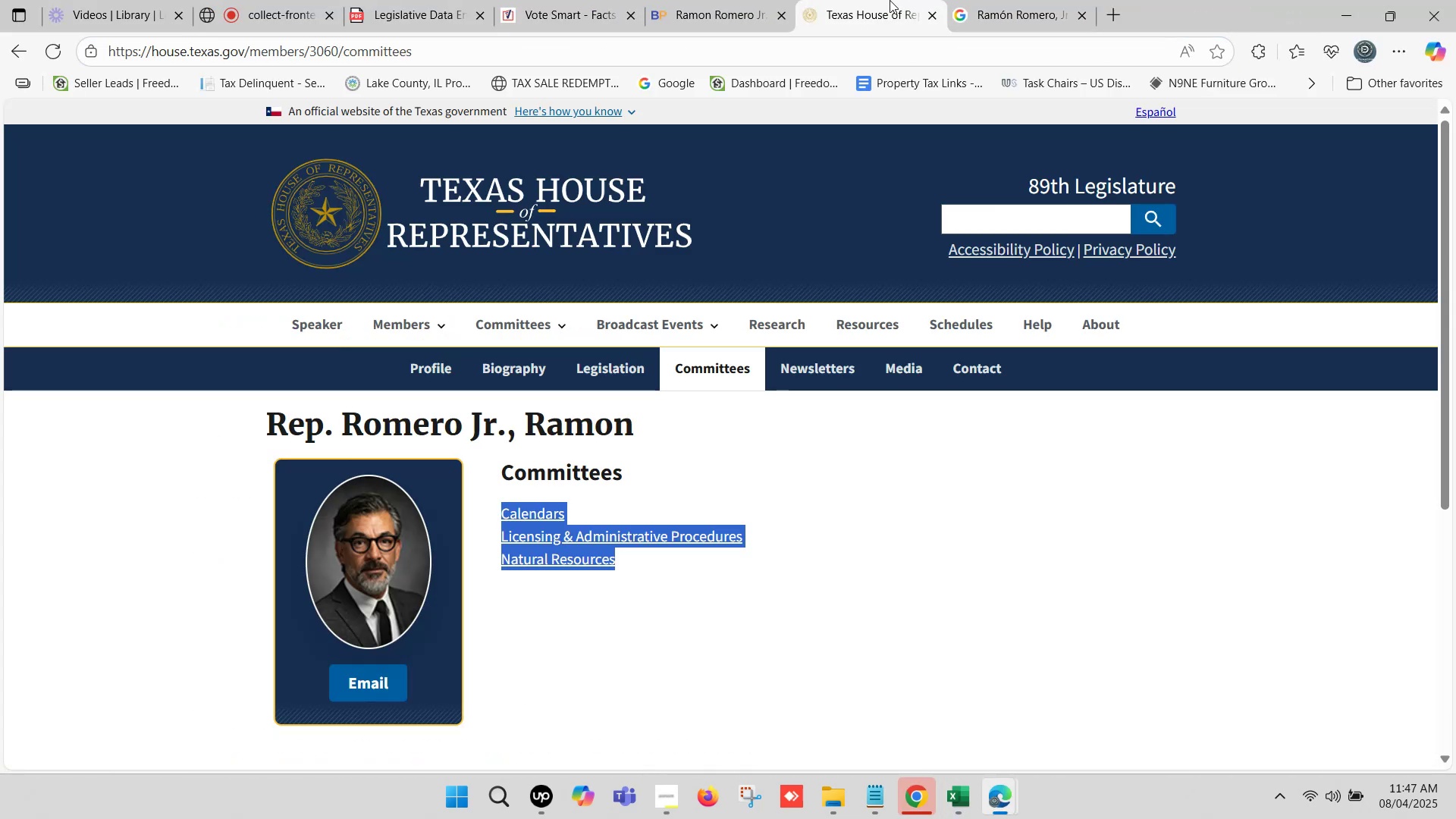 
left_click([883, 0])
 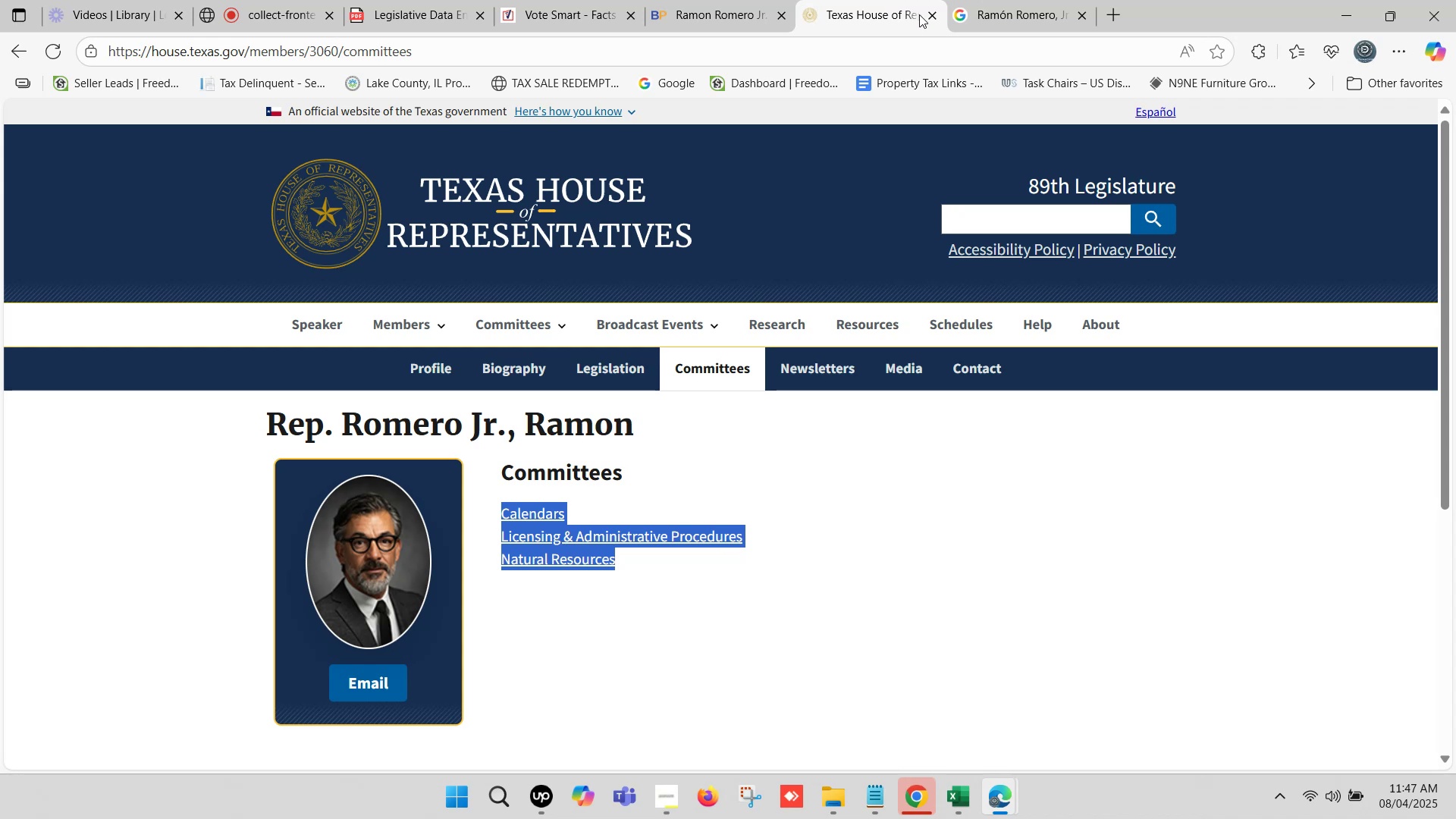 
left_click([934, 16])
 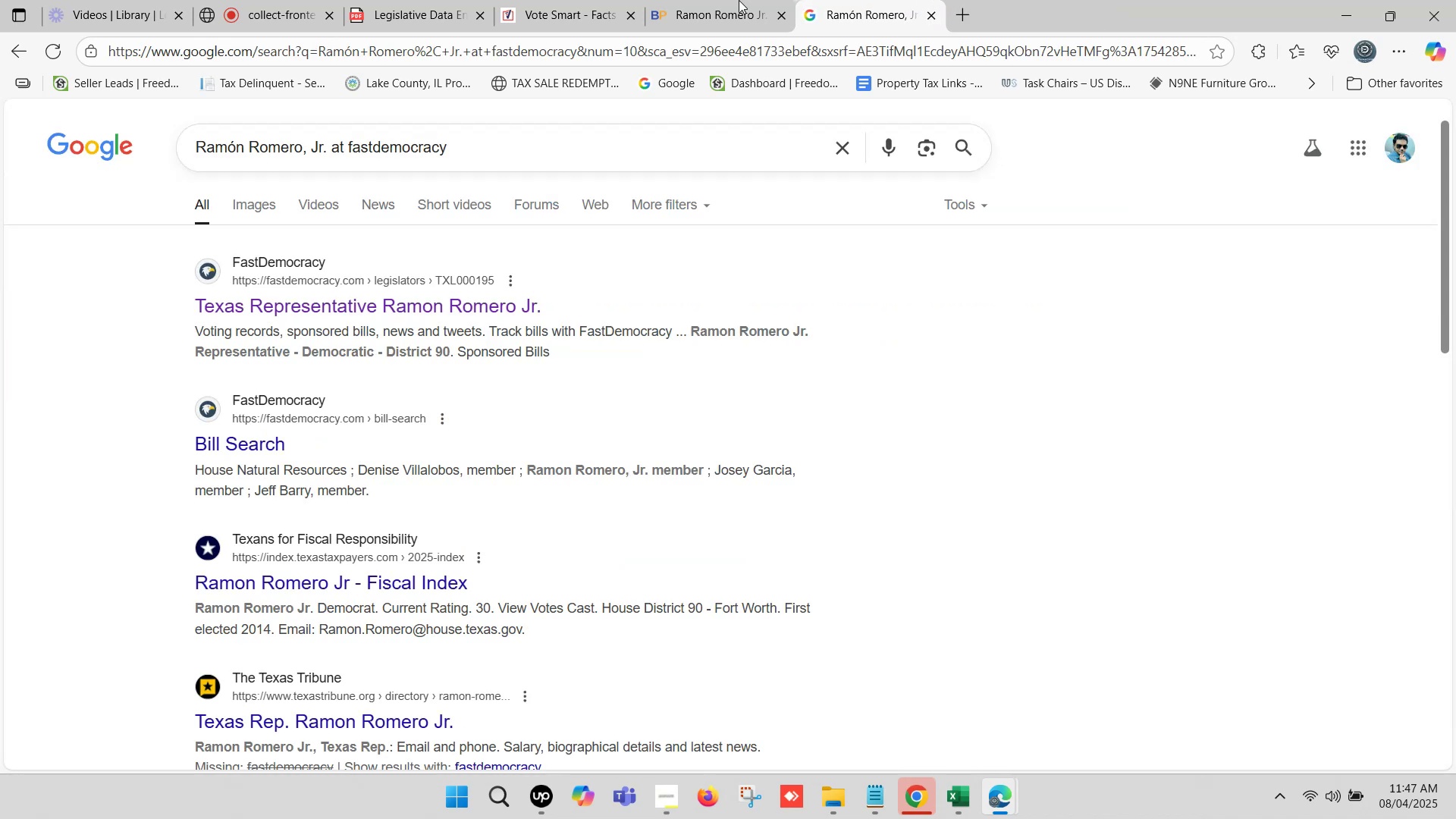 
left_click([730, 0])
 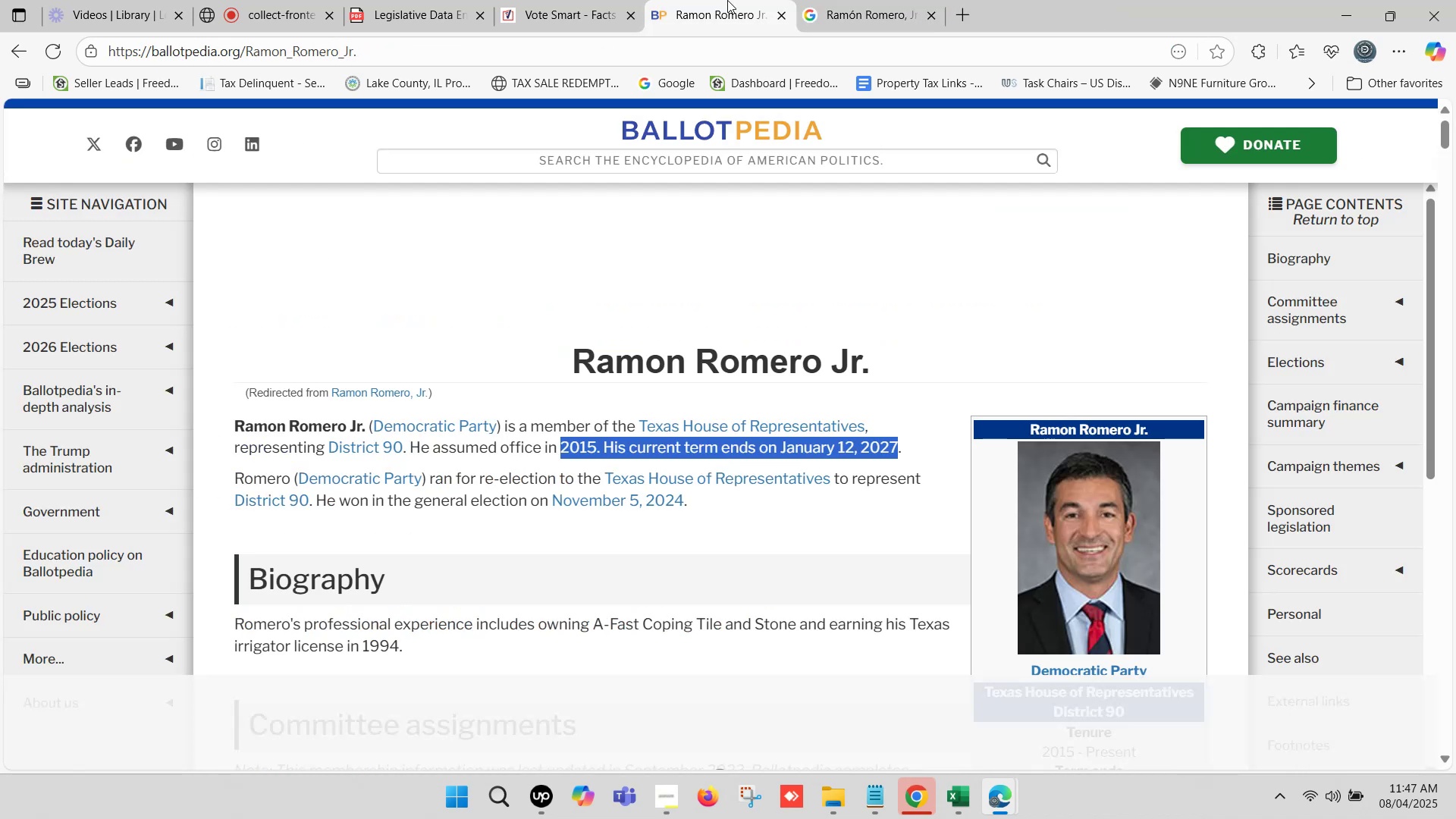 
left_click([567, 0])
 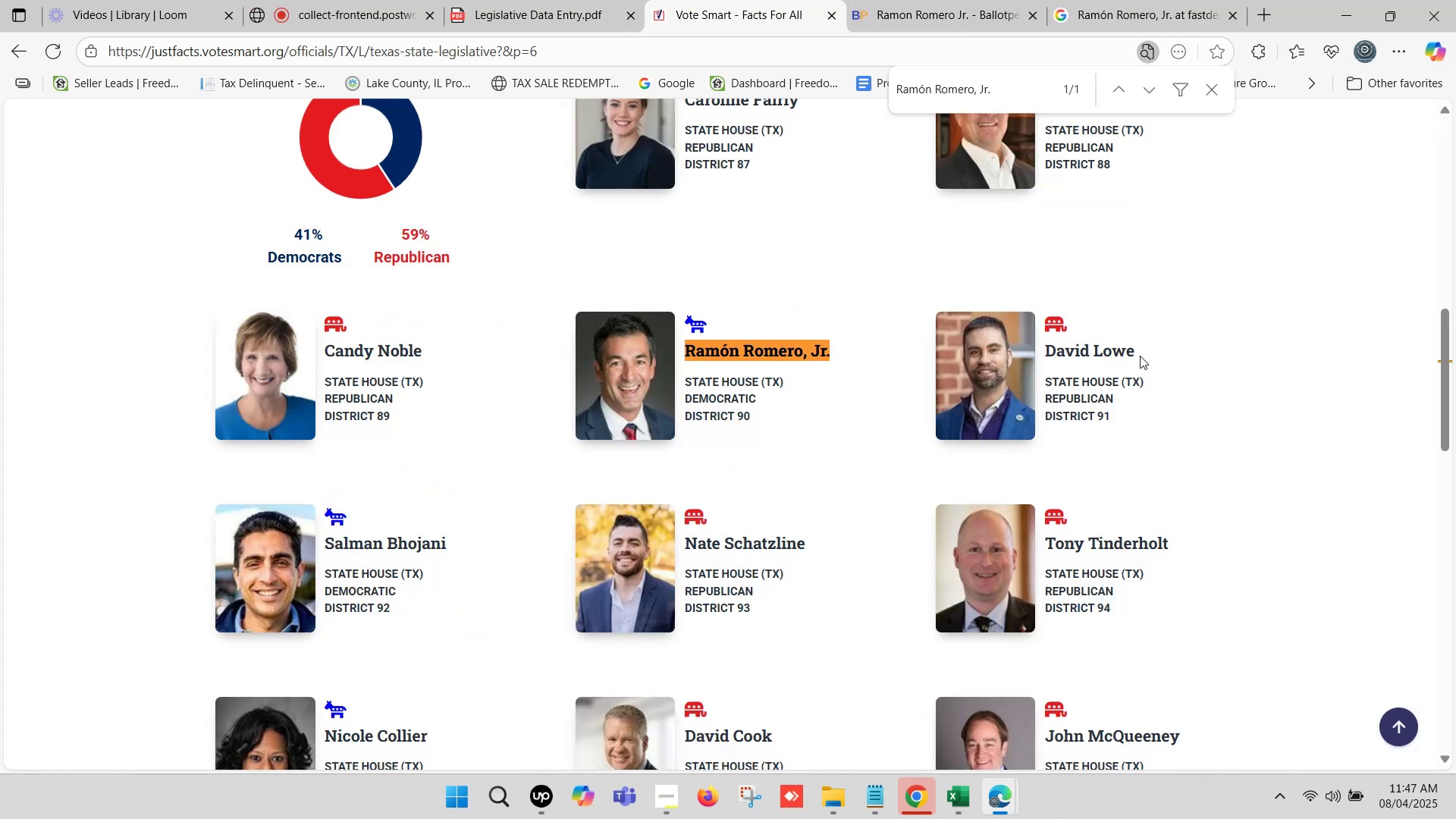 
left_click_drag(start_coordinate=[1150, 350], to_coordinate=[1049, 351])
 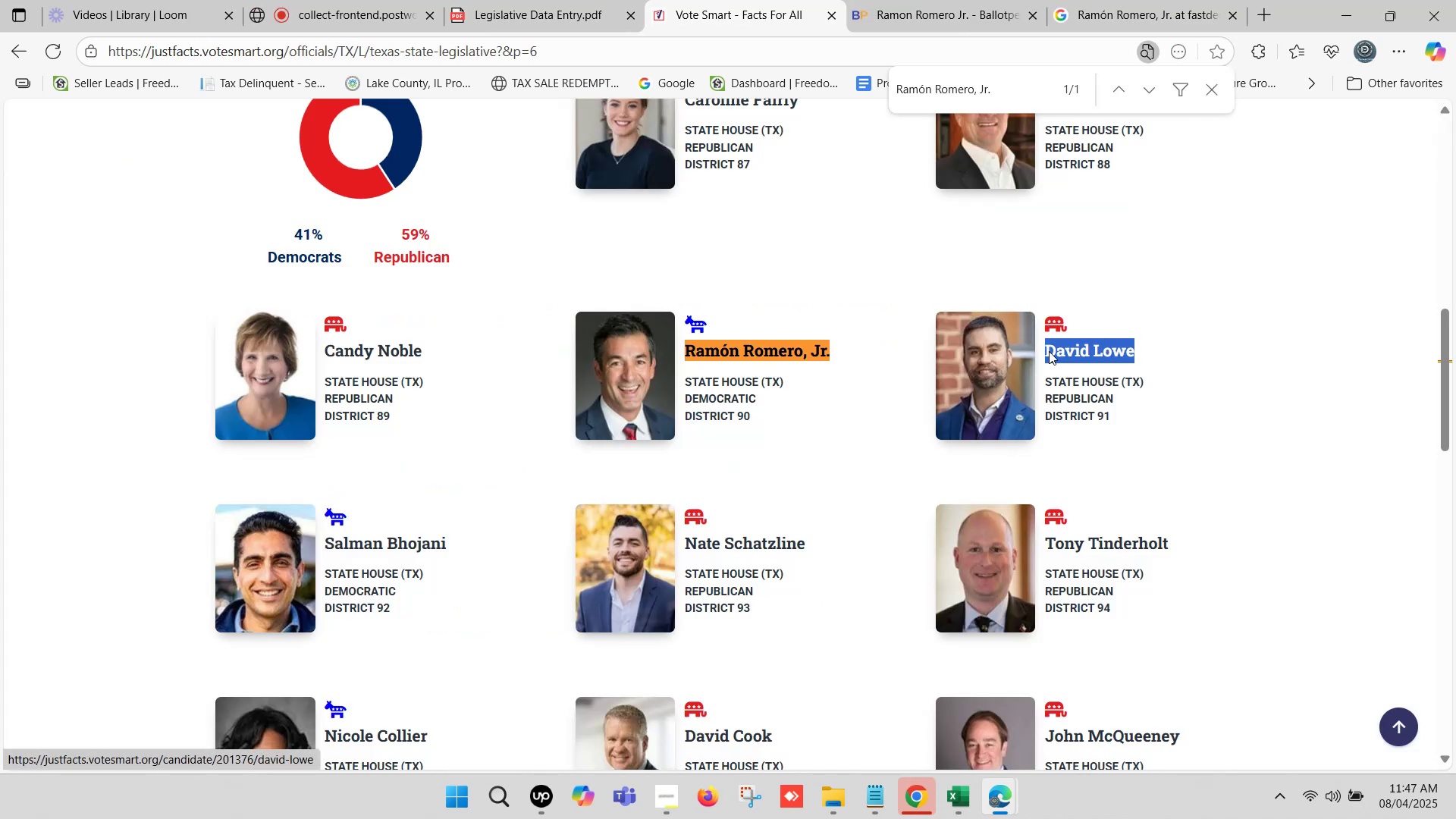 
key(Control+C)
 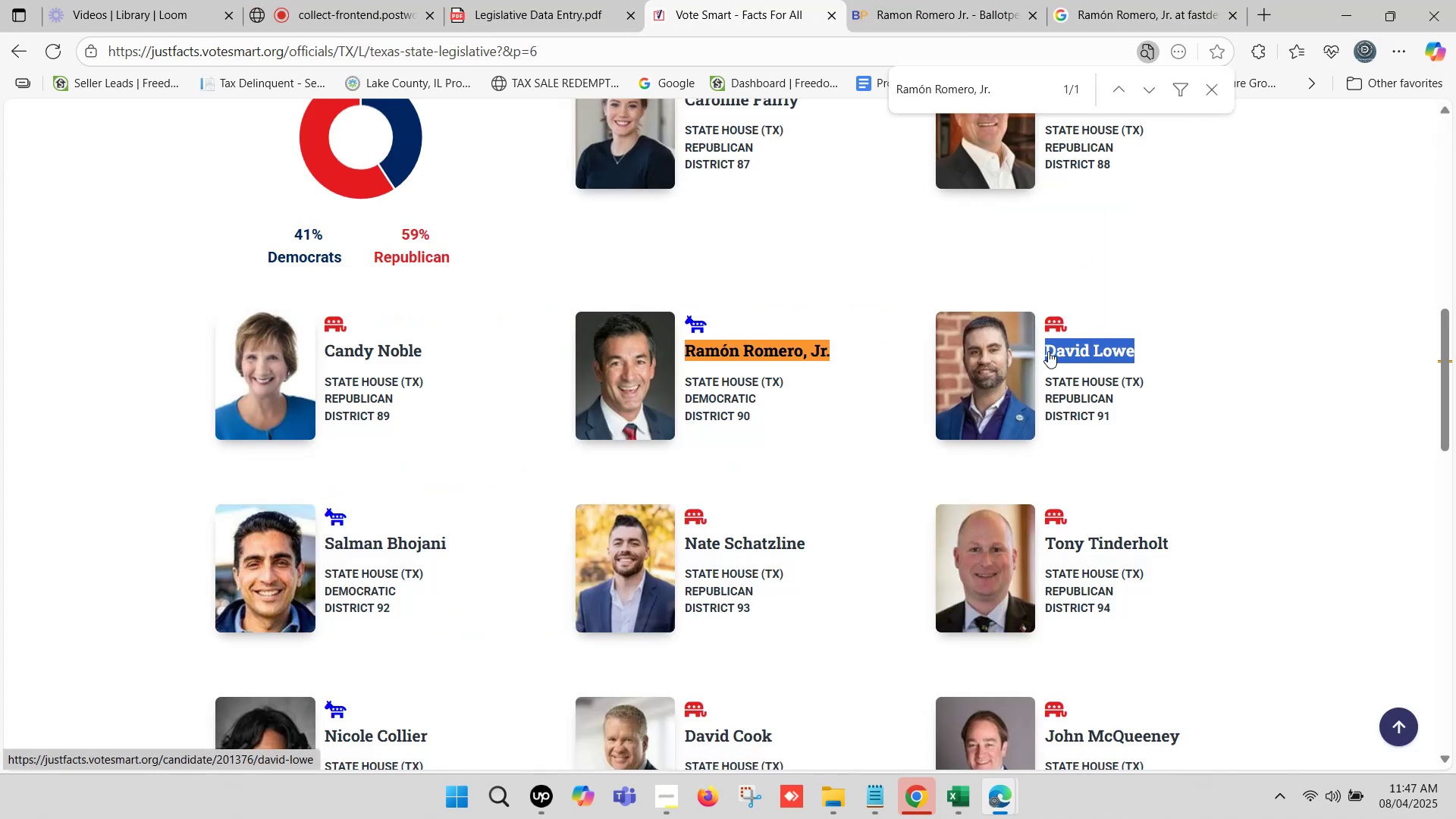 
key(Control+F)
 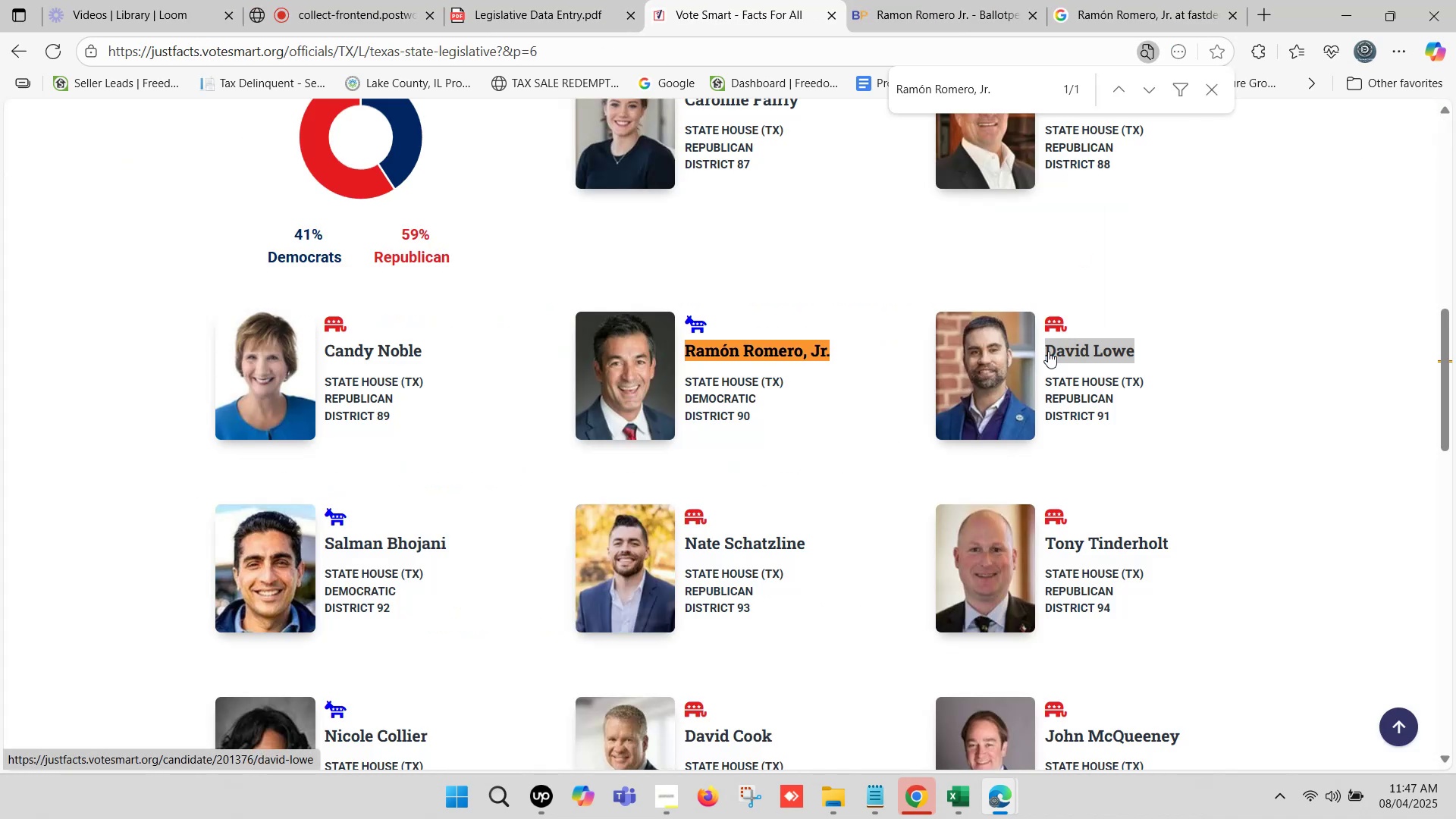 
key(Control+V)
 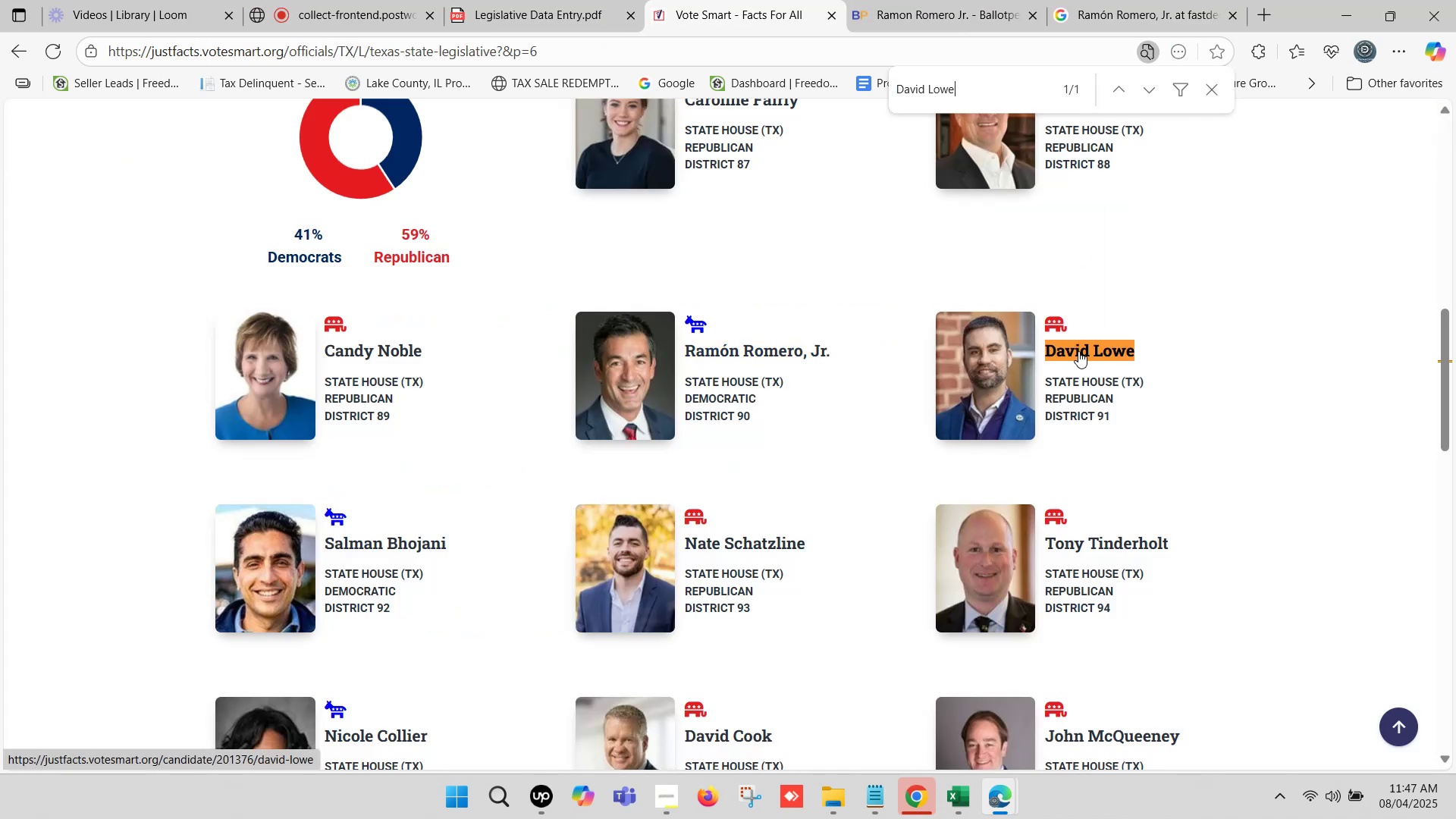 
right_click([1078, 348])
 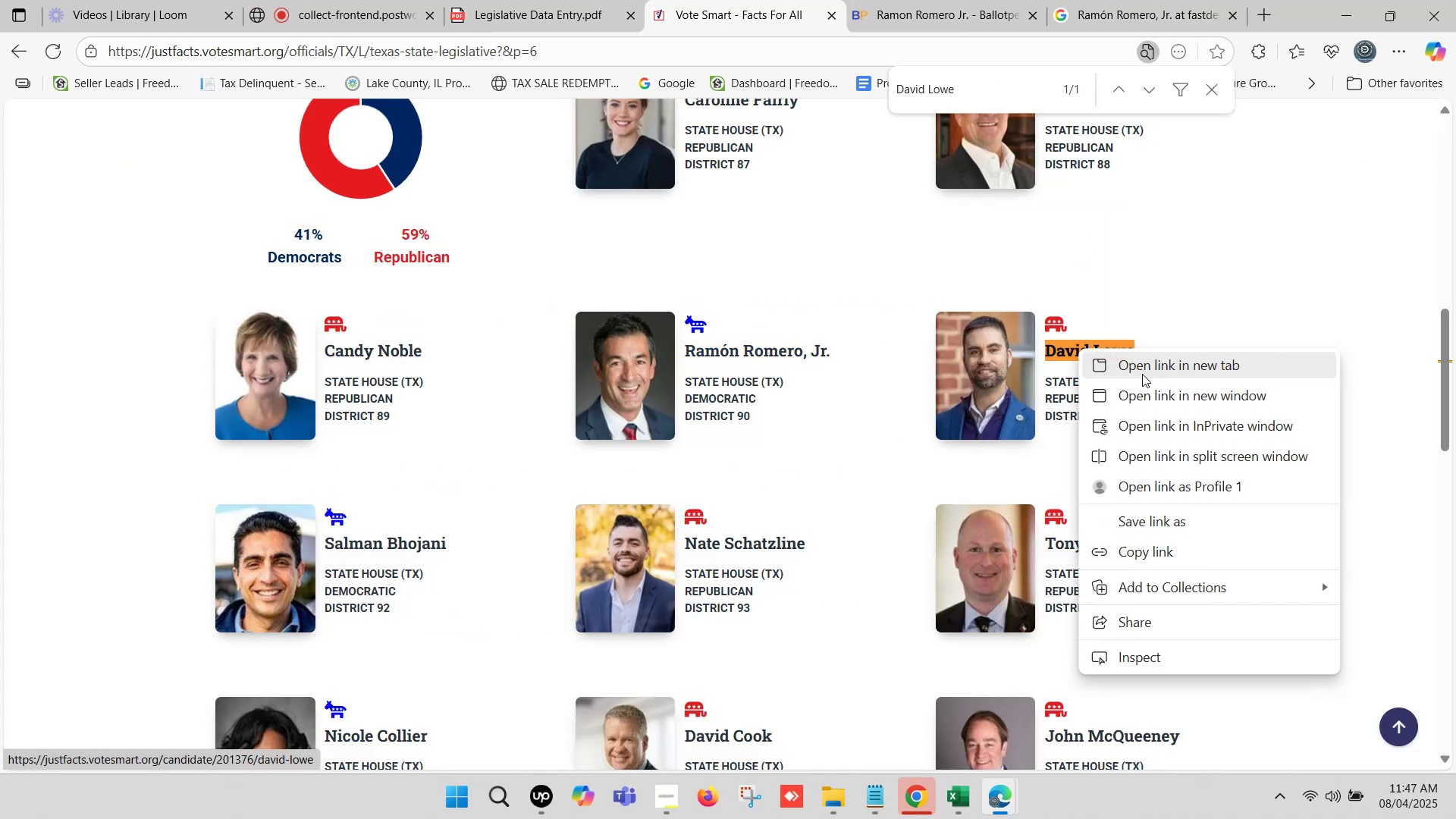 
left_click([1146, 369])
 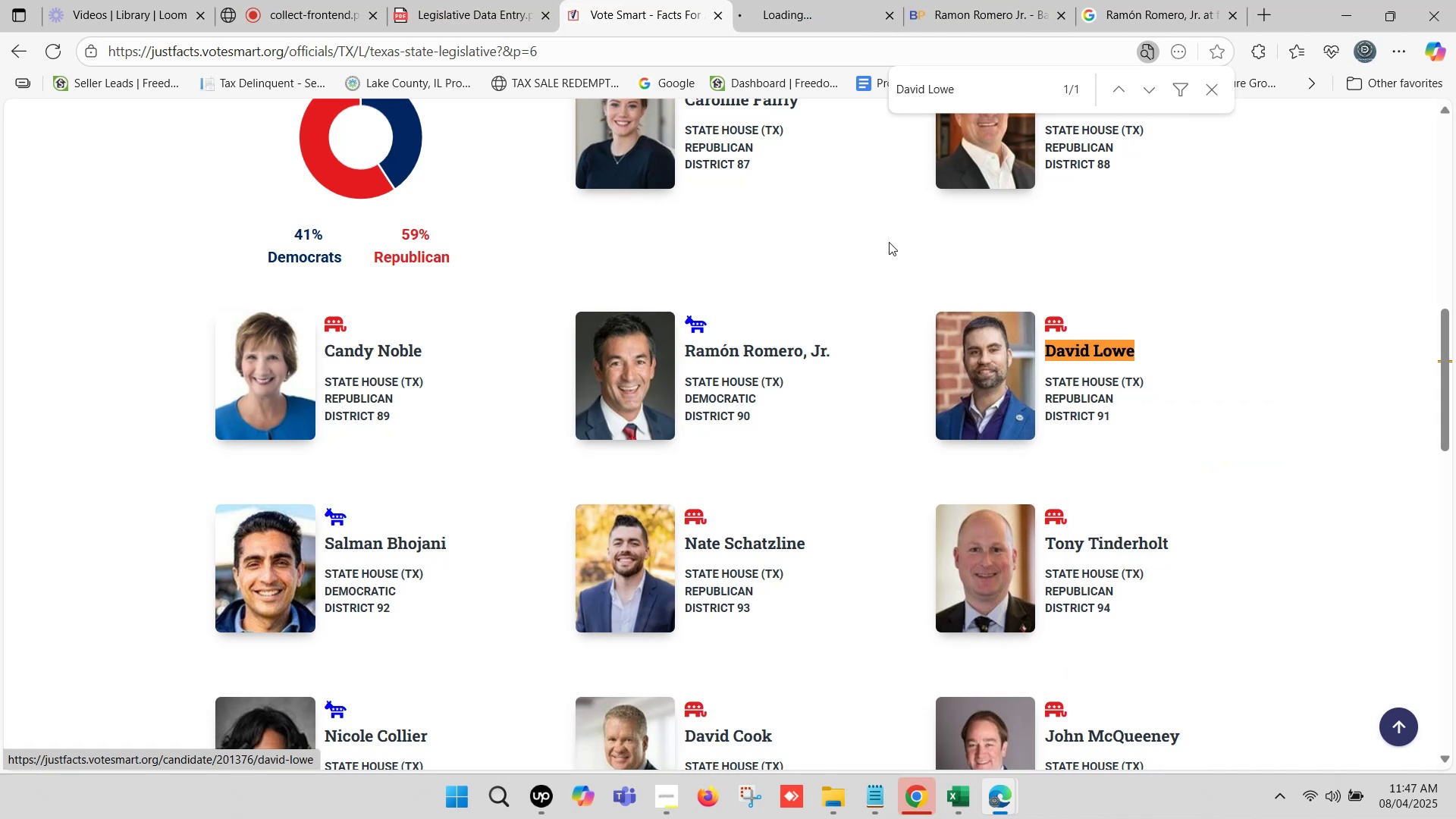 
left_click([1012, 0])
 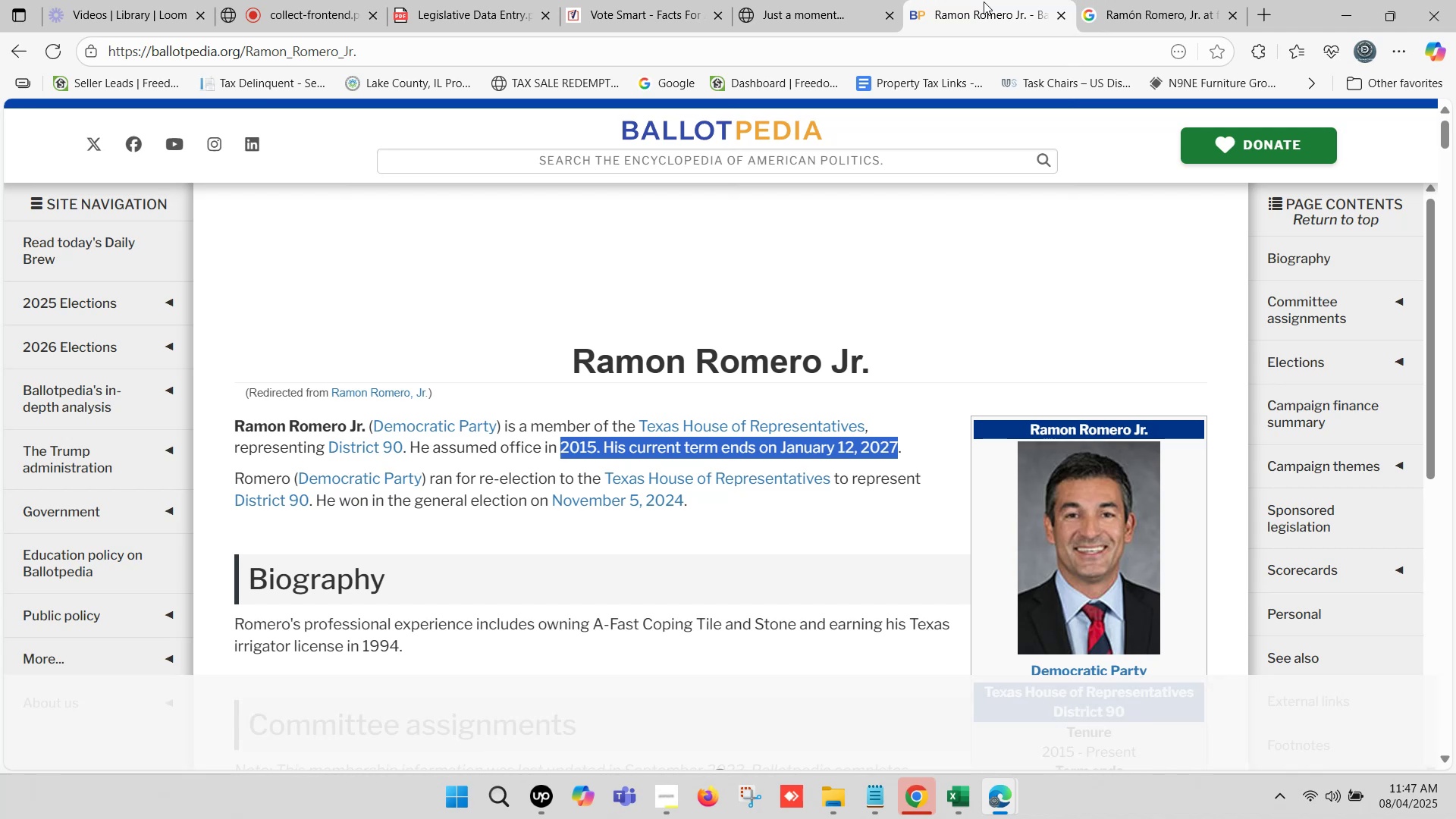 
wait(17.6)
 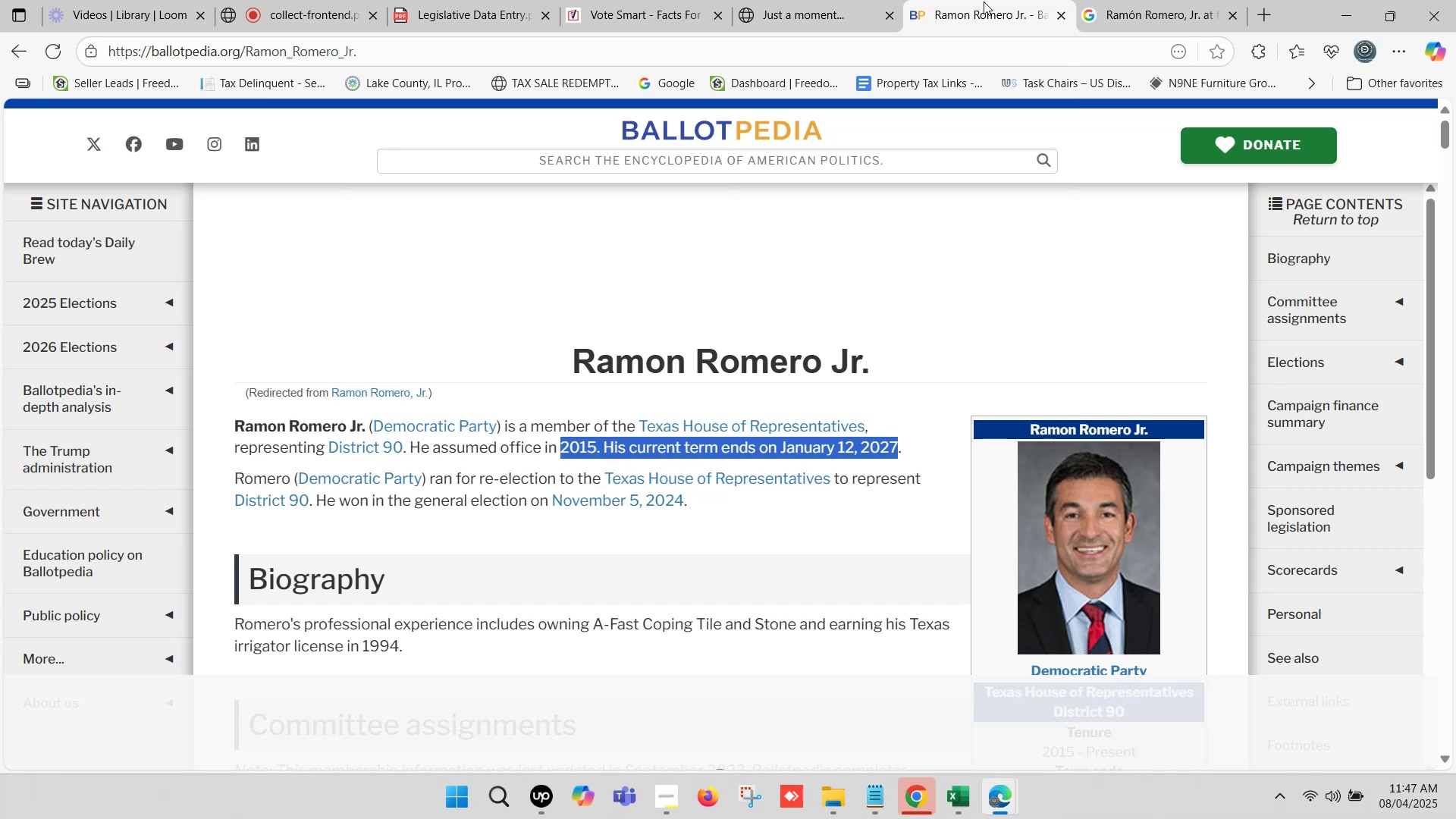 
left_click([783, 0])
 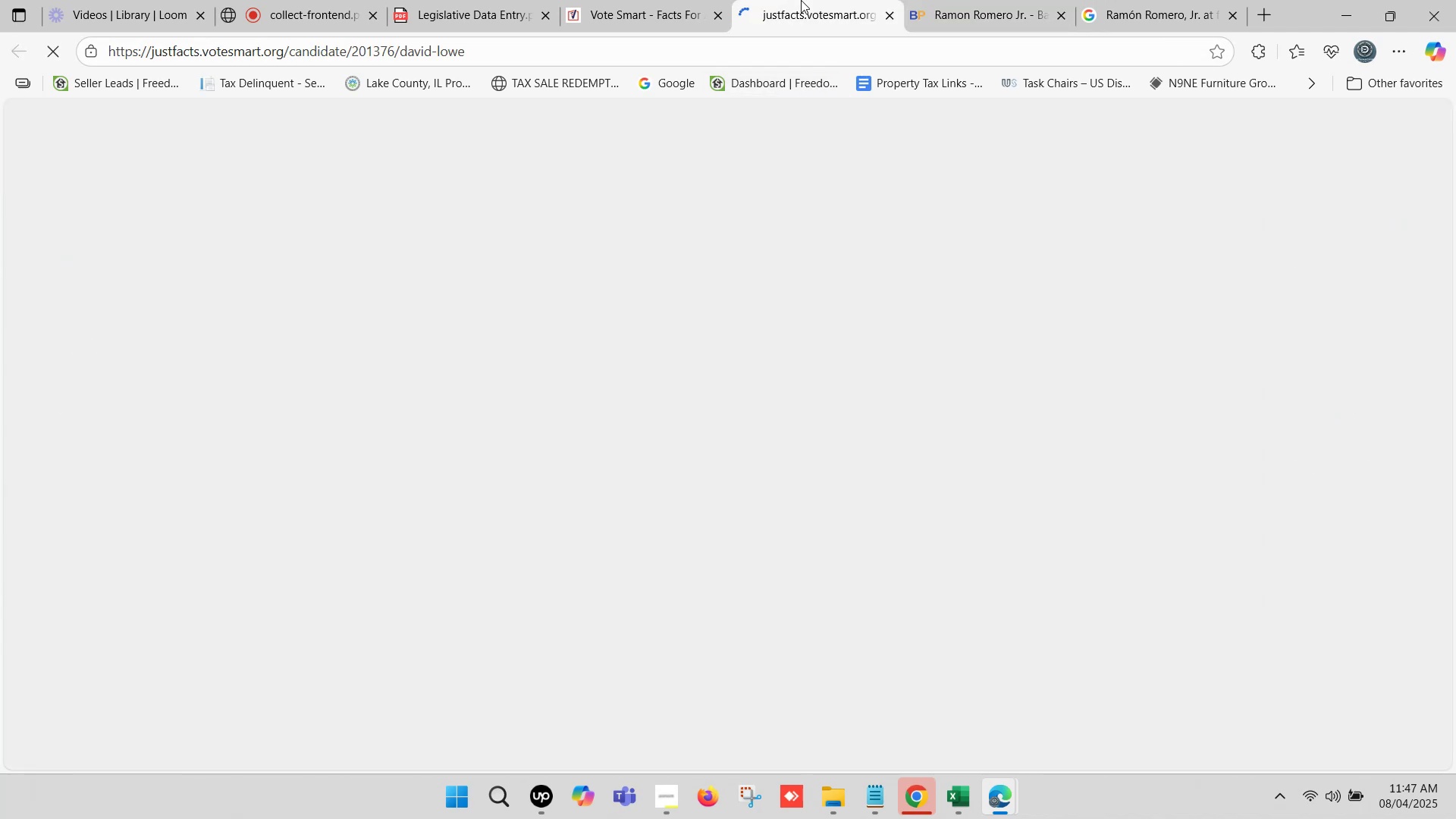 
left_click([921, 0])
 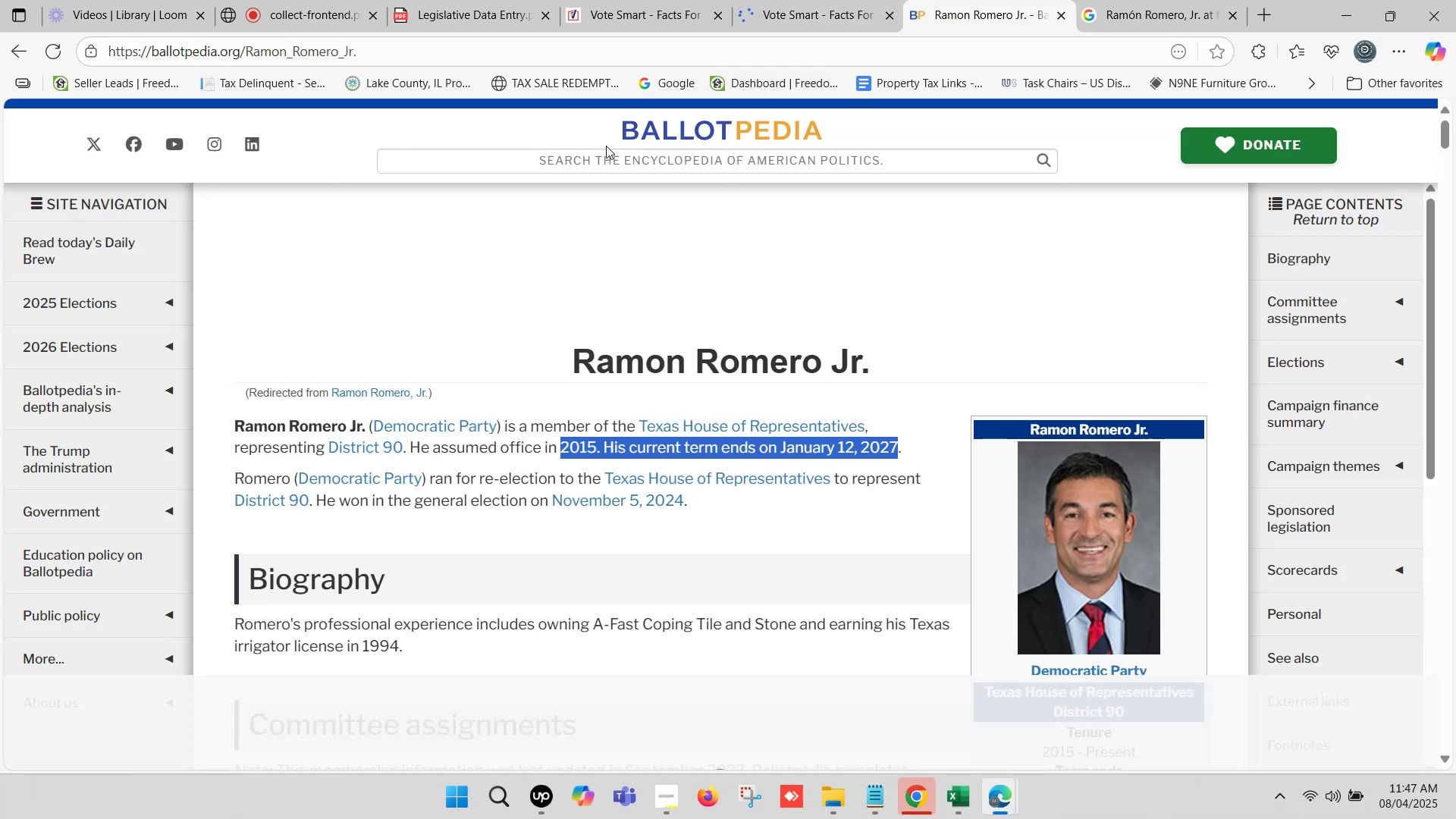 
left_click([604, 152])
 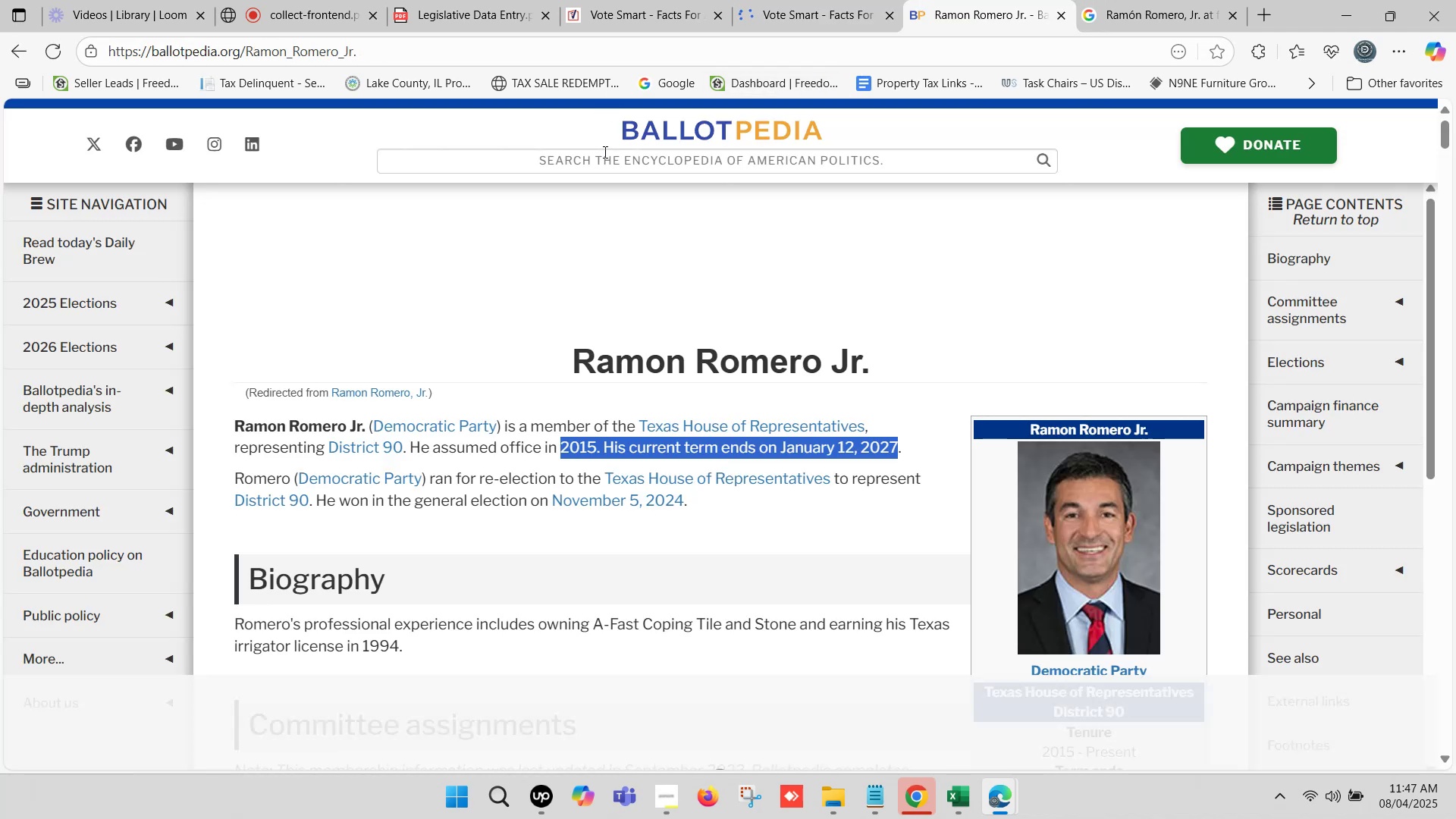 
key(Control+ControlLeft)
 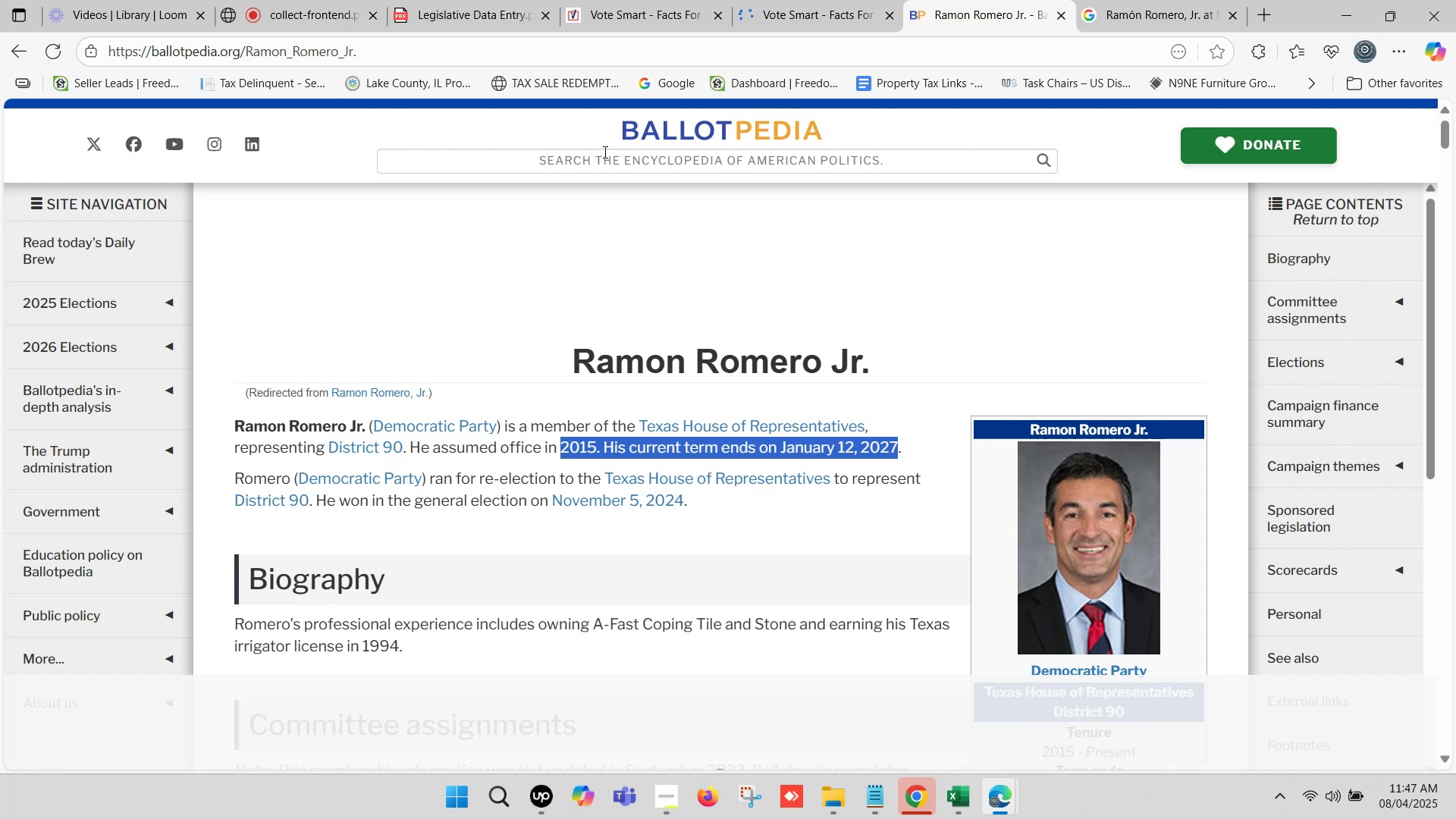 
key(Control+V)
 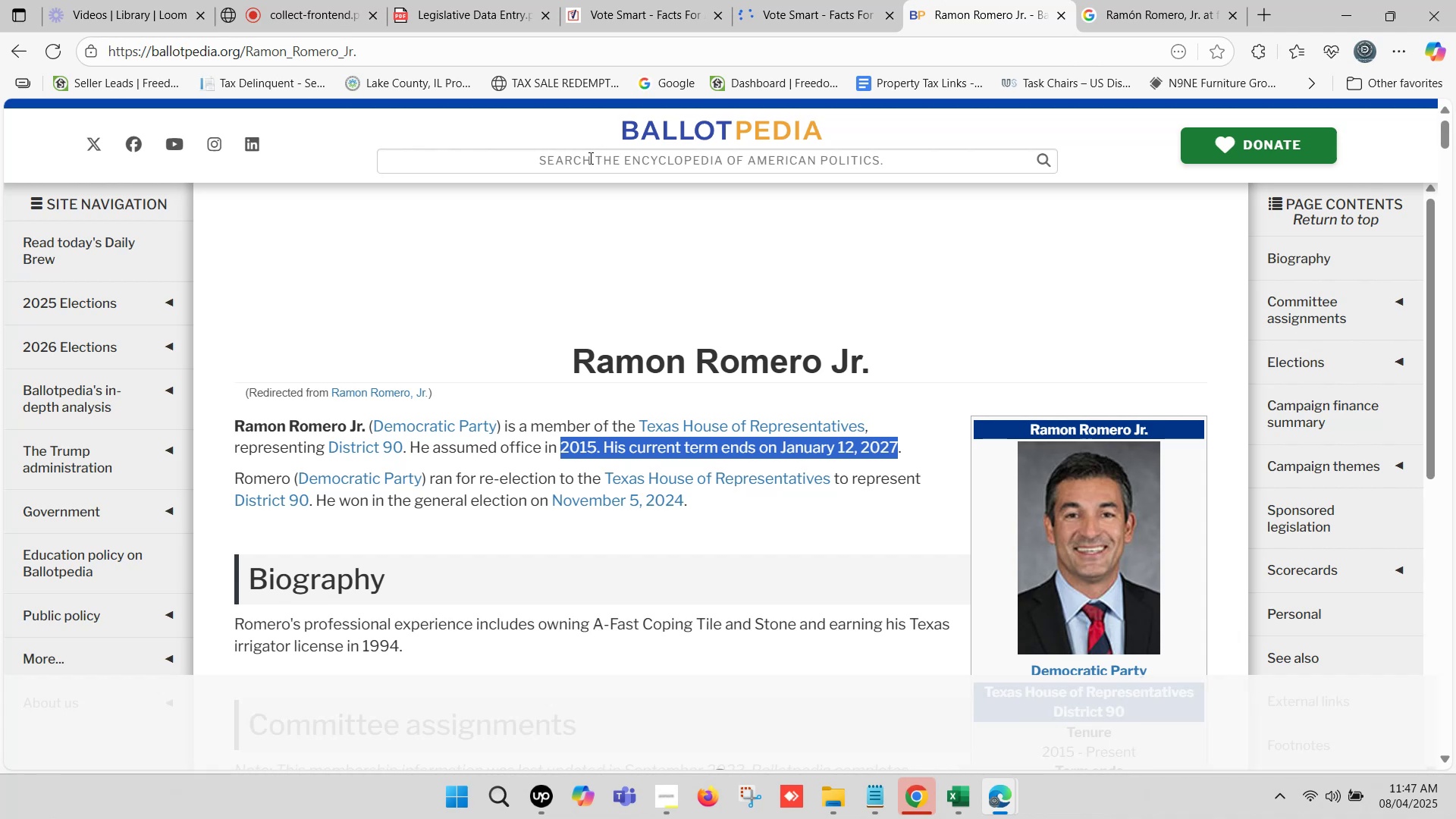 
left_click([588, 158])
 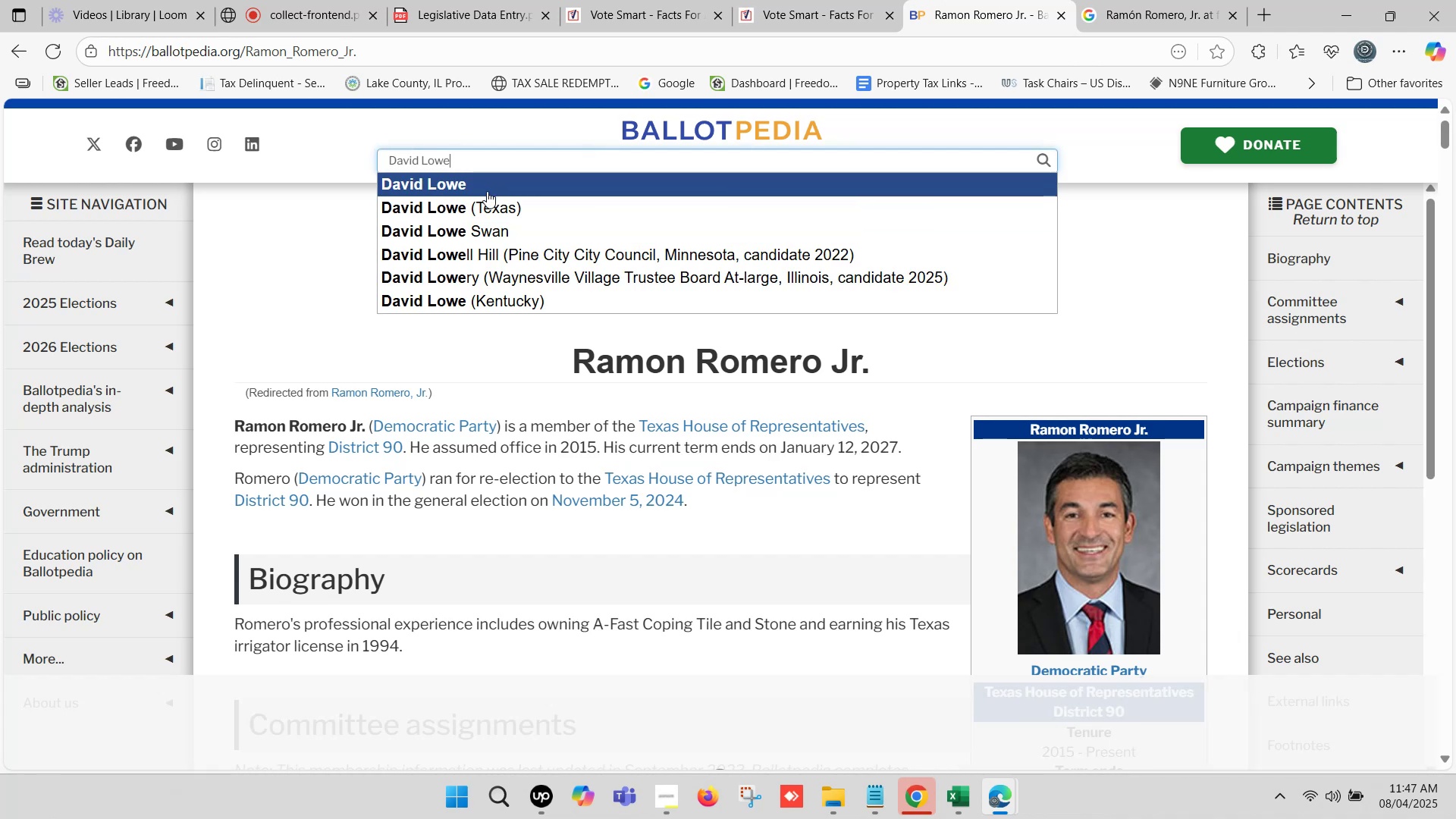 
left_click([487, 198])
 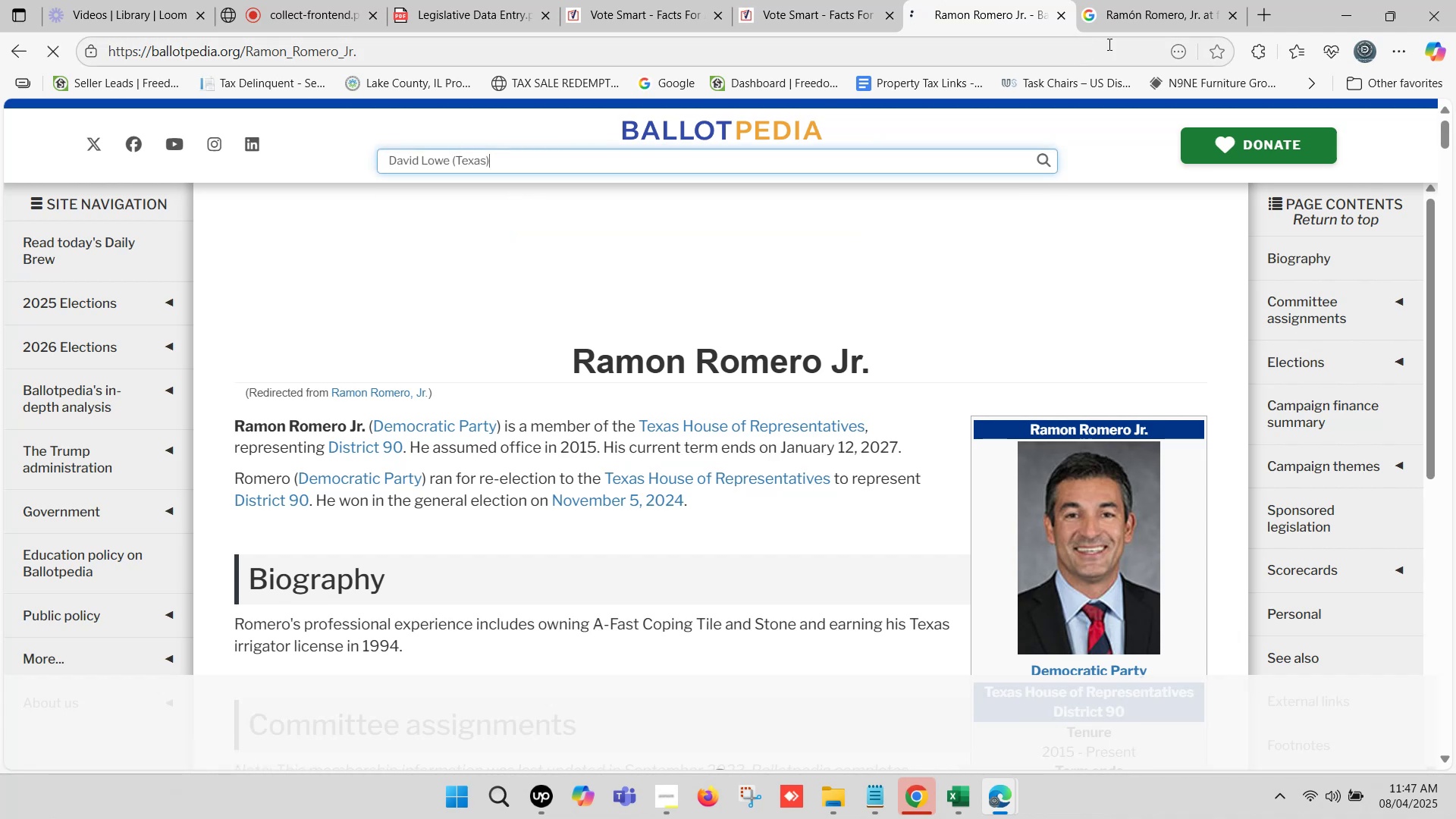 
left_click([1159, 1])
 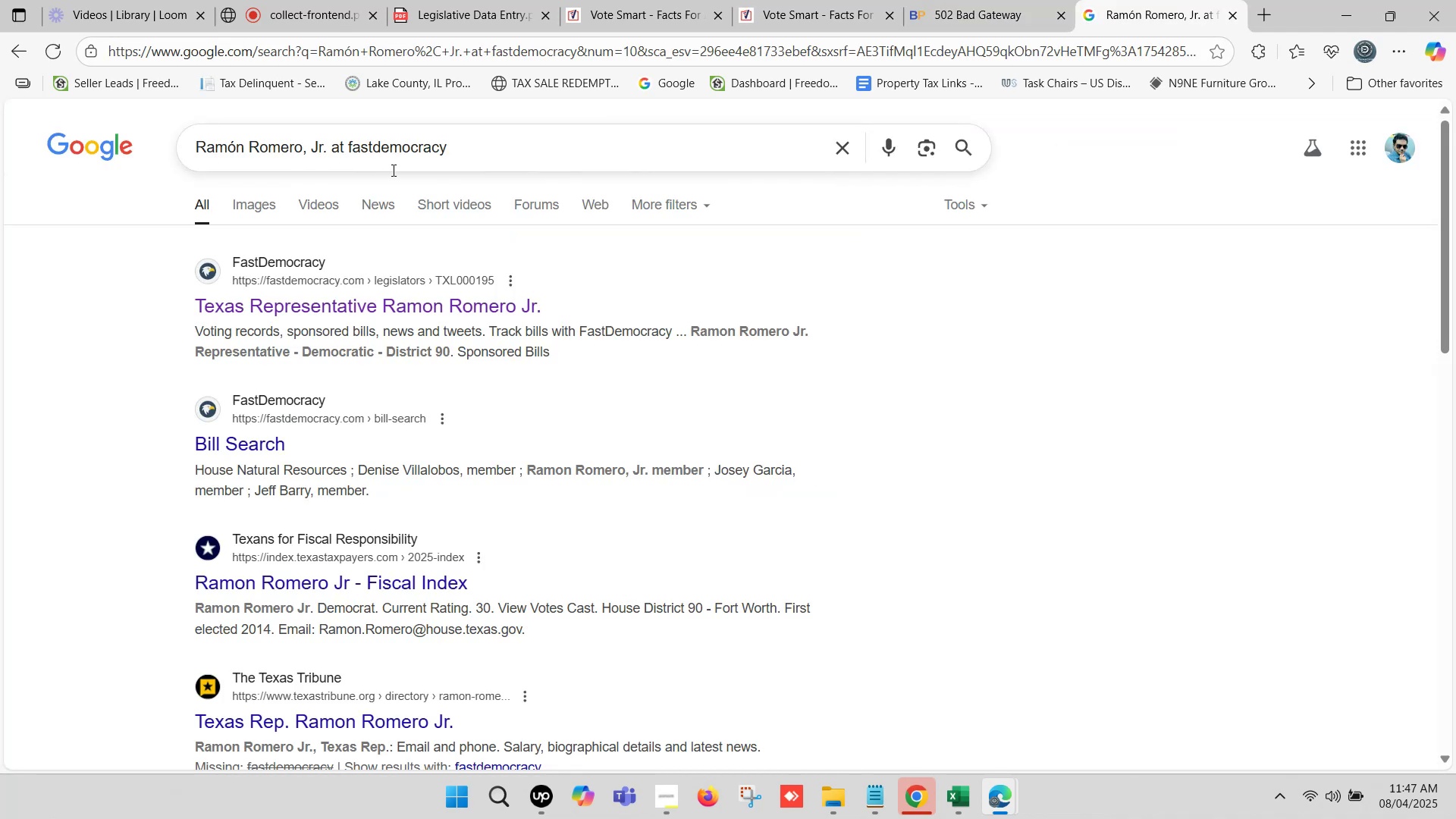 
left_click_drag(start_coordinate=[491, 152], to_coordinate=[0, 161])
 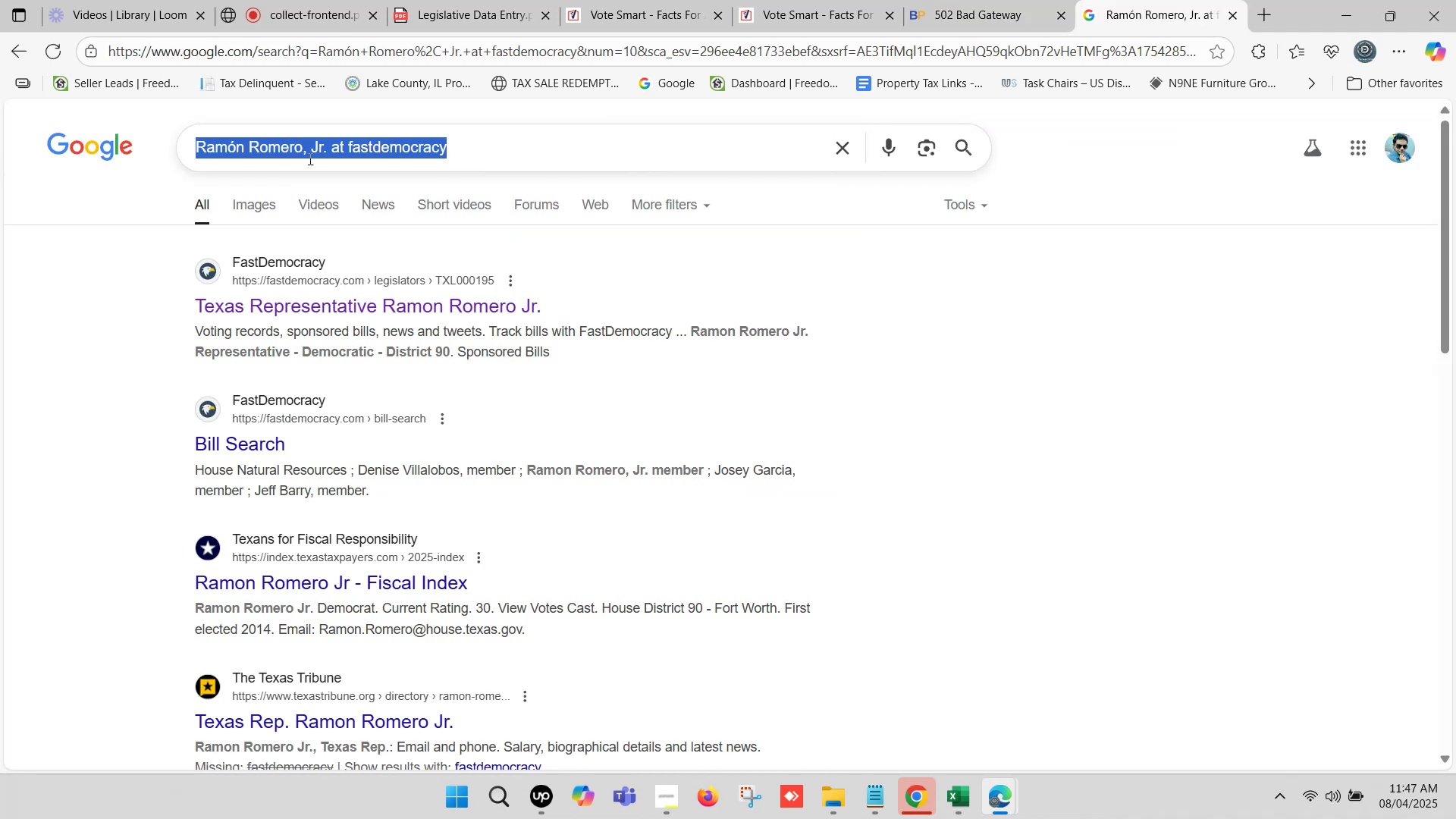 
key(Control+ControlLeft)
 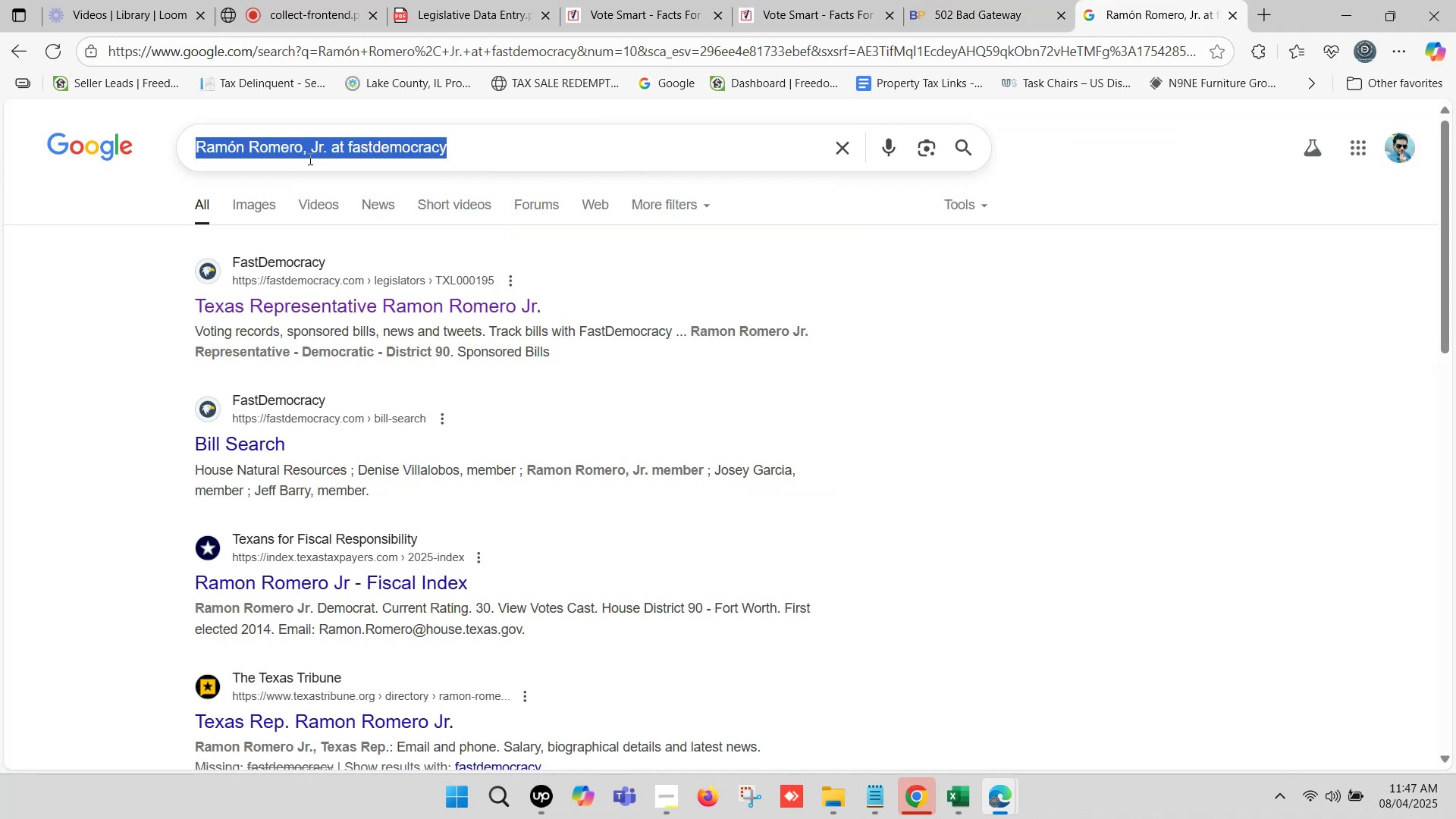 
key(Control+V)
 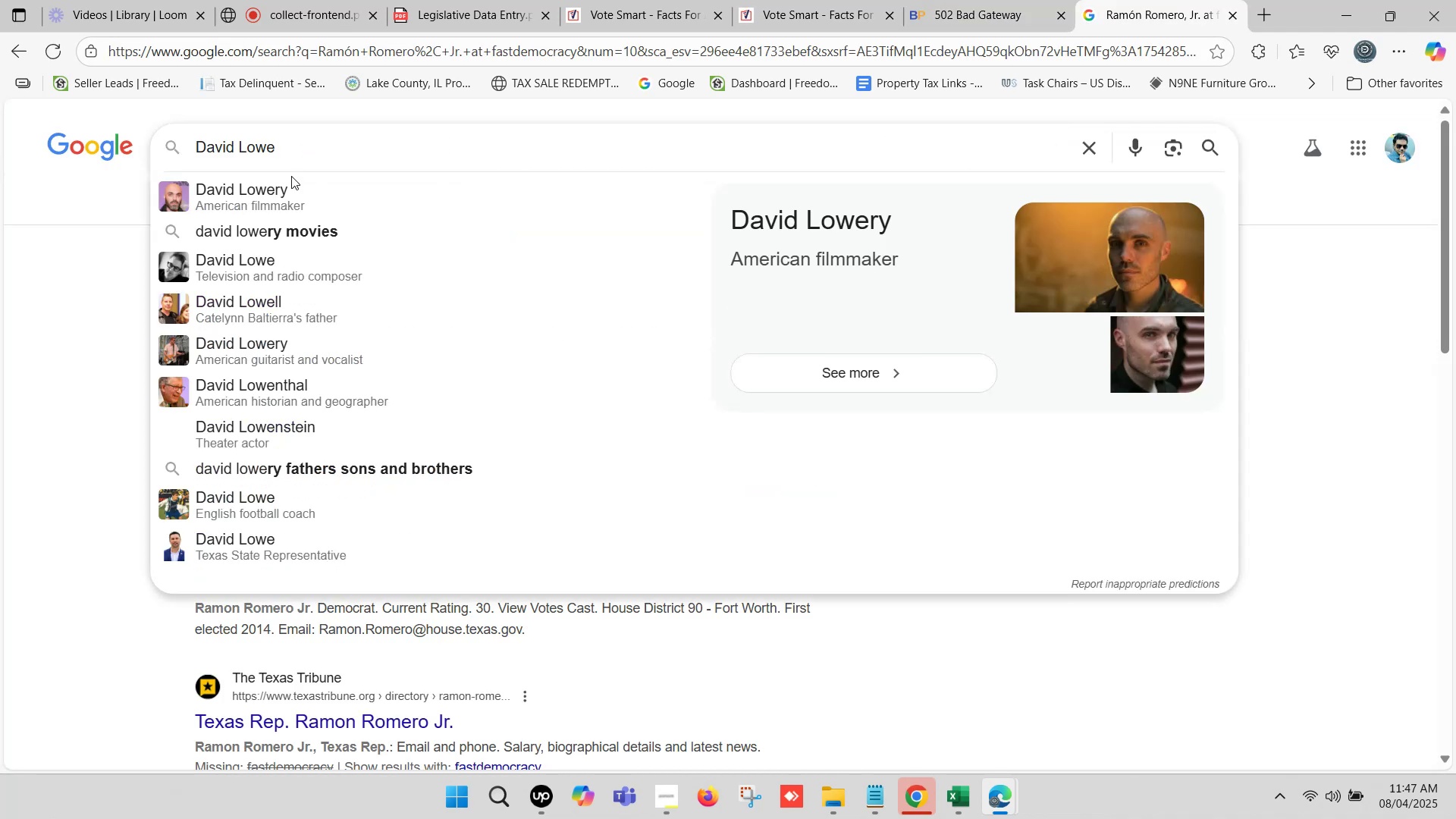 
key(Control+Z)
 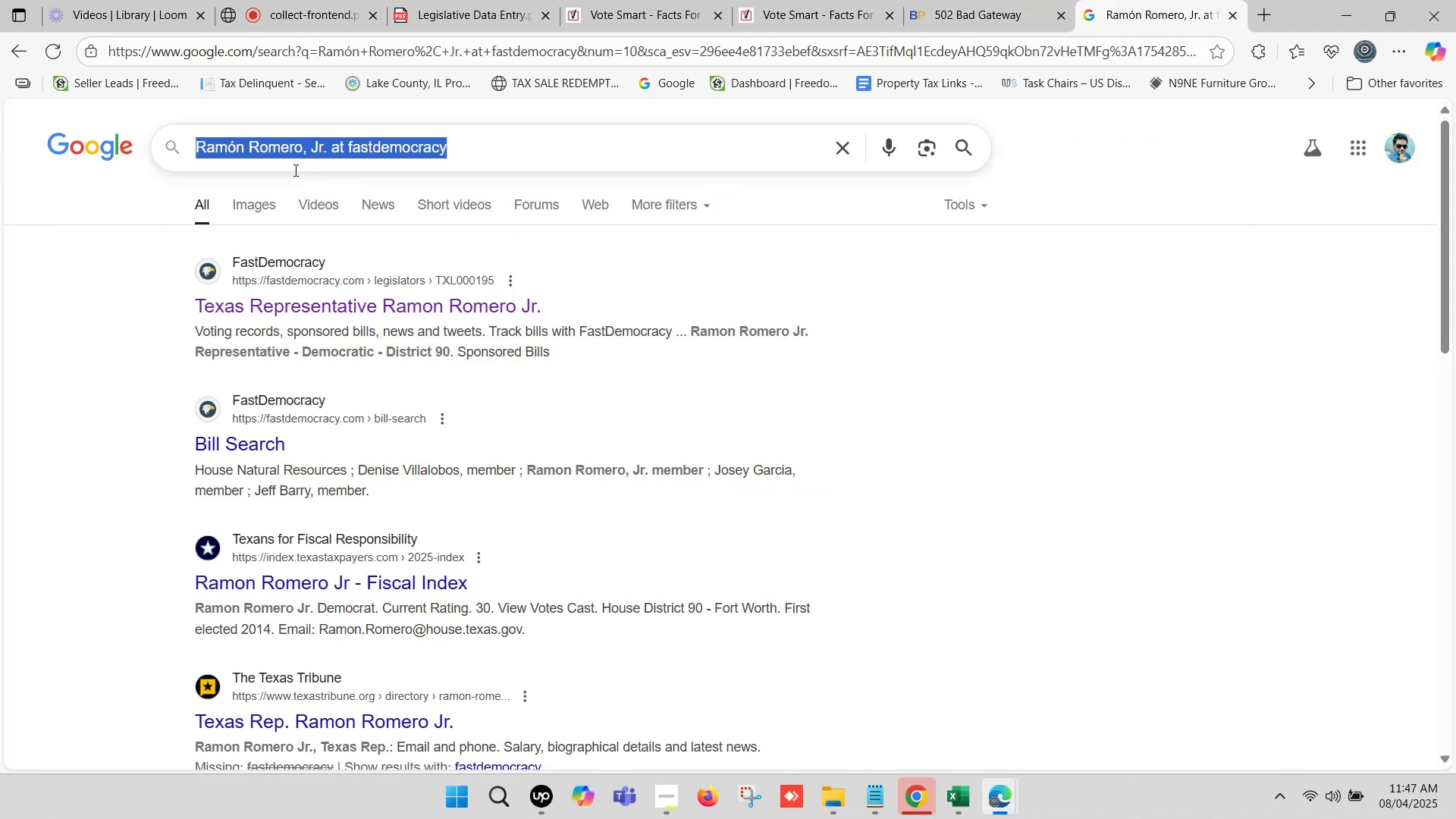 
left_click([294, 147])
 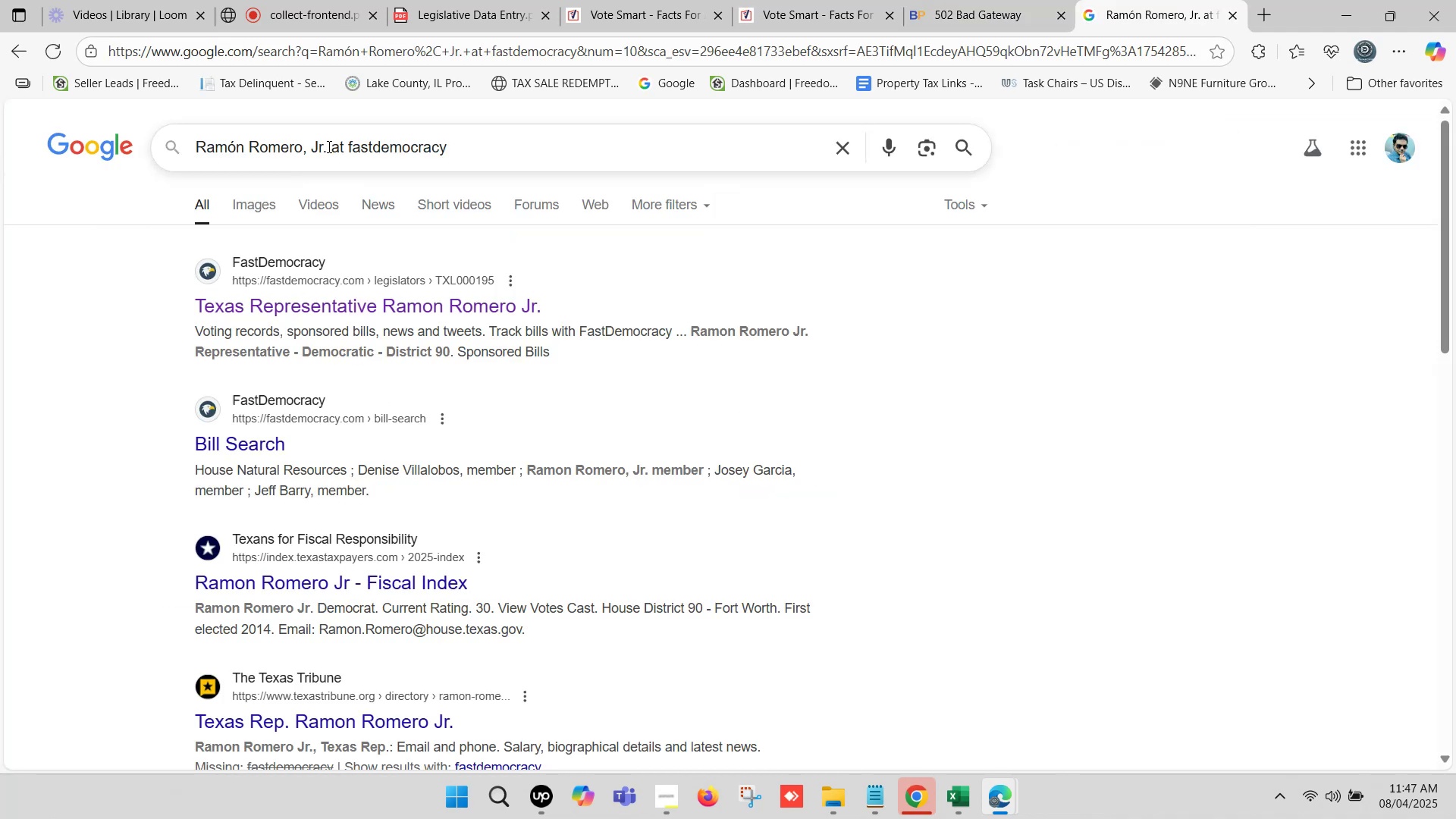 
left_click_drag(start_coordinate=[329, 147], to_coordinate=[0, 140])
 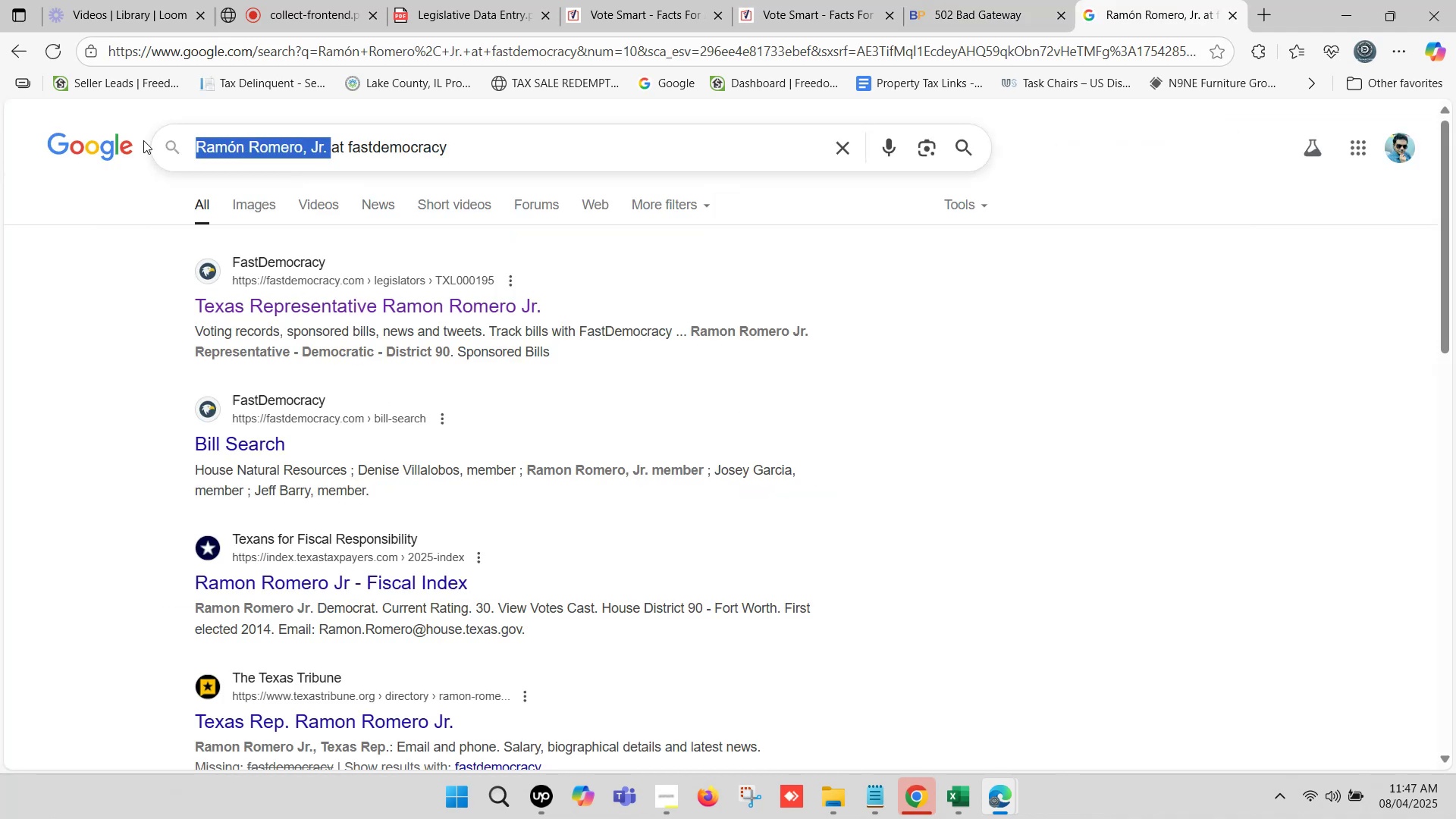 
key(Control+ControlLeft)
 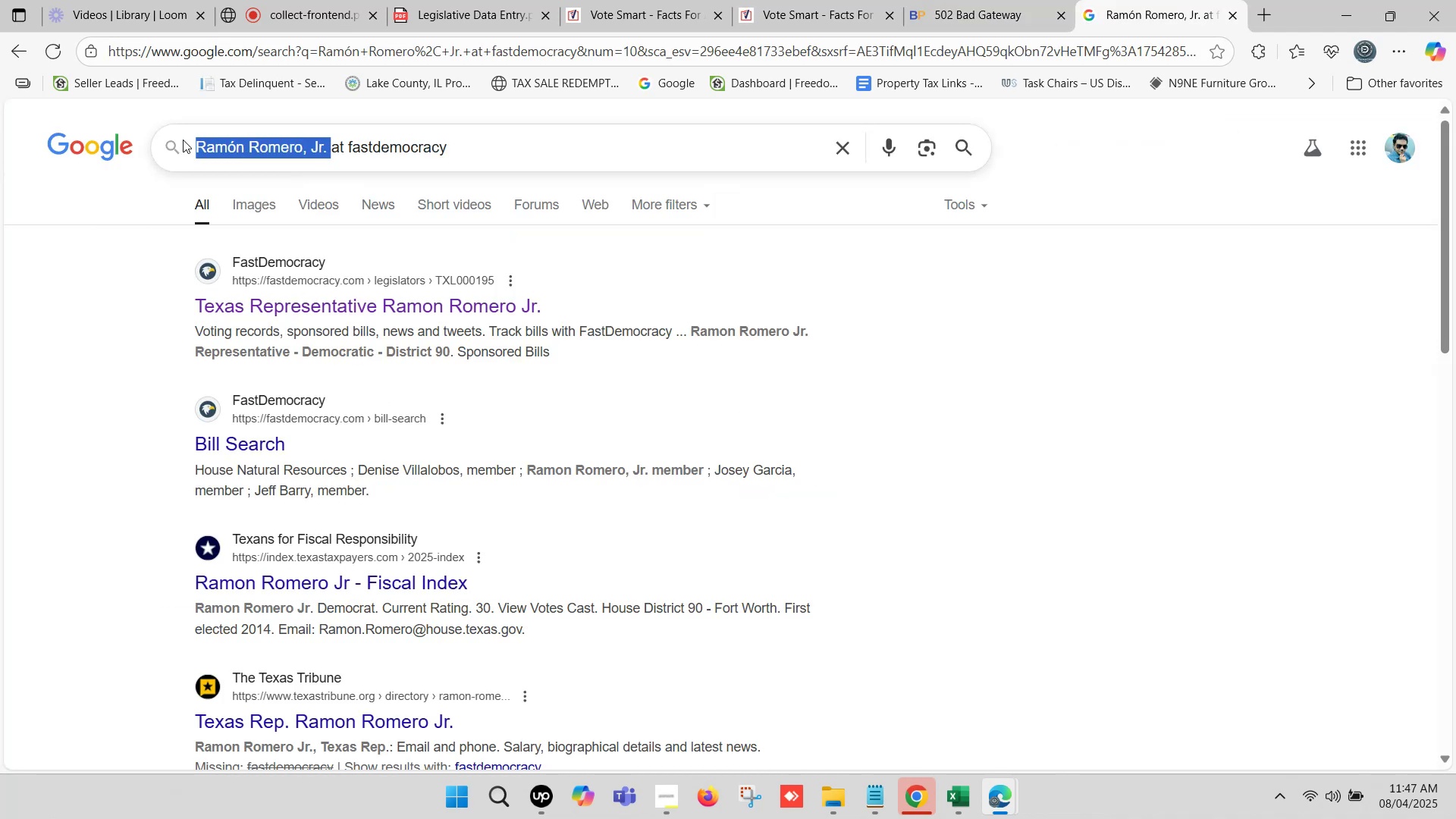 
key(Control+V)
 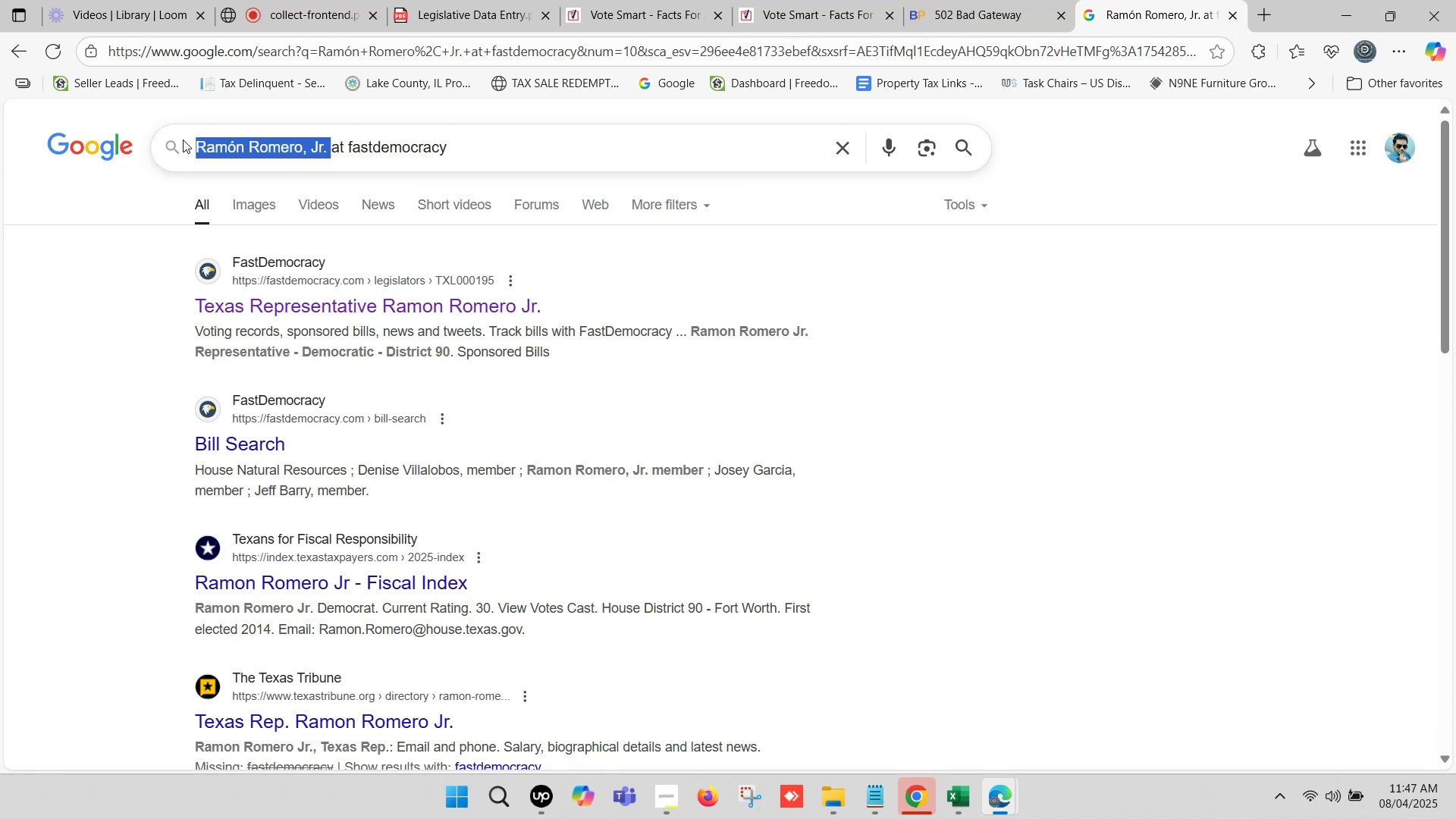 
key(Space)
 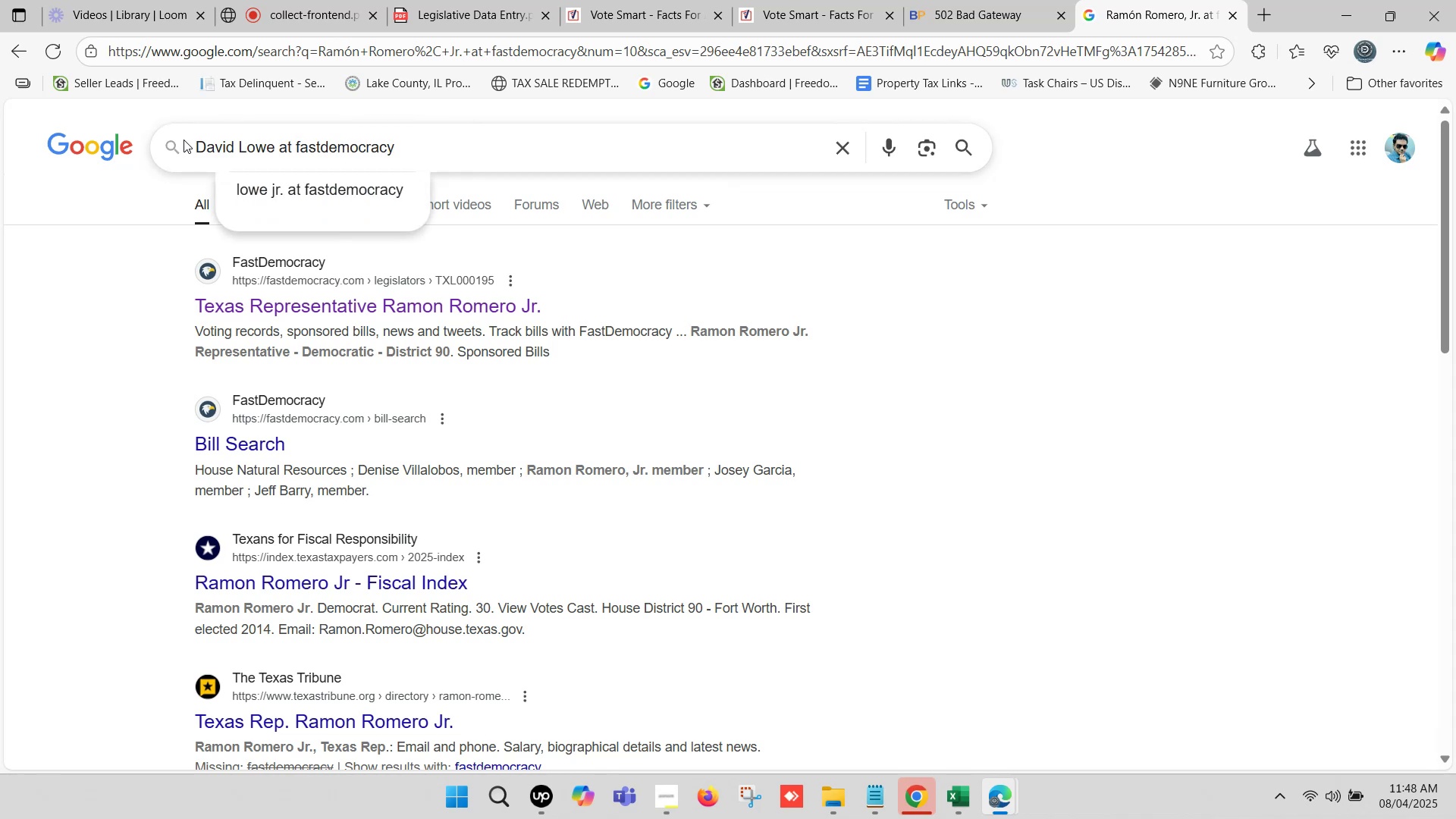 
key(Enter)
 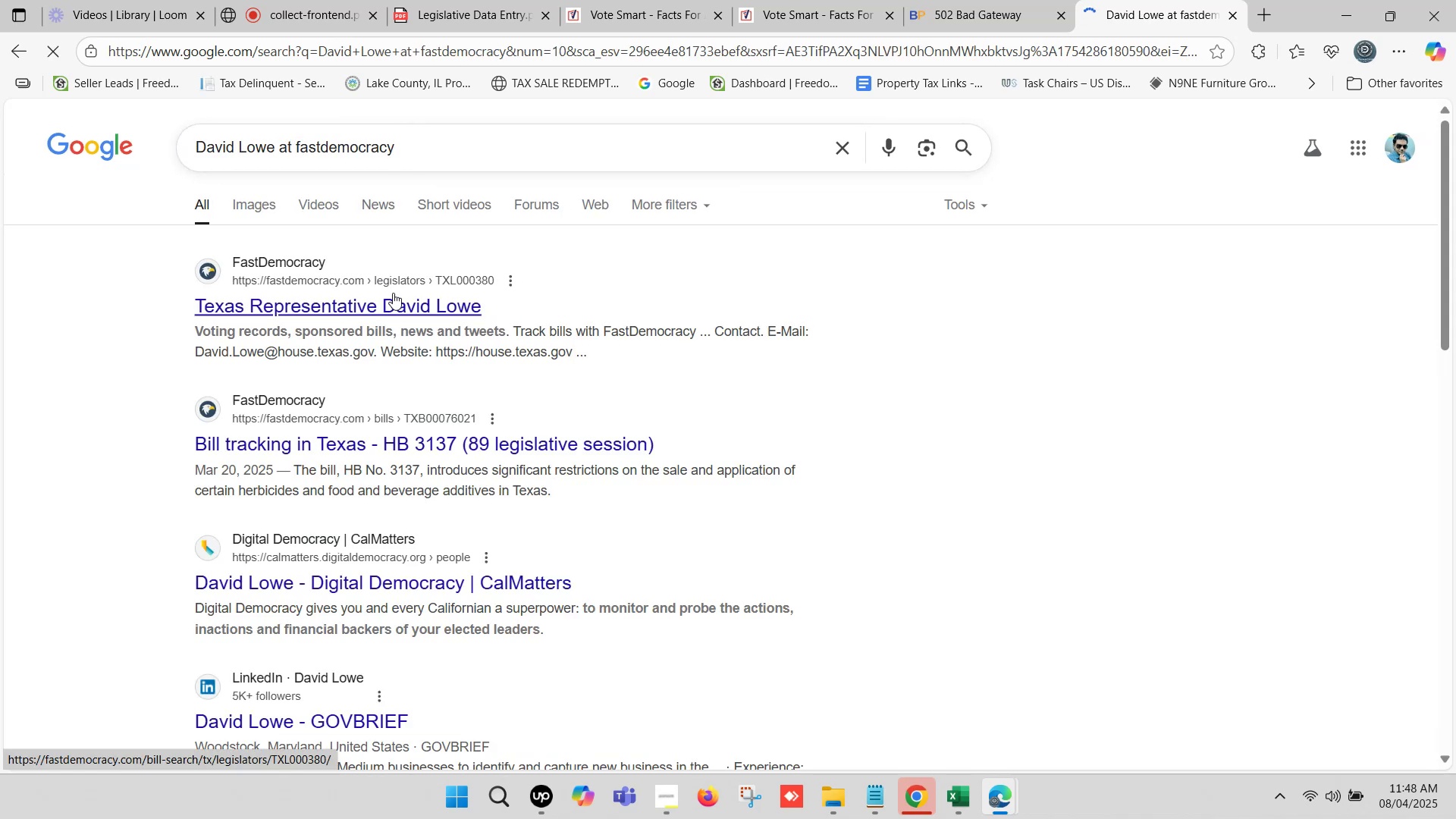 
right_click([397, 303])
 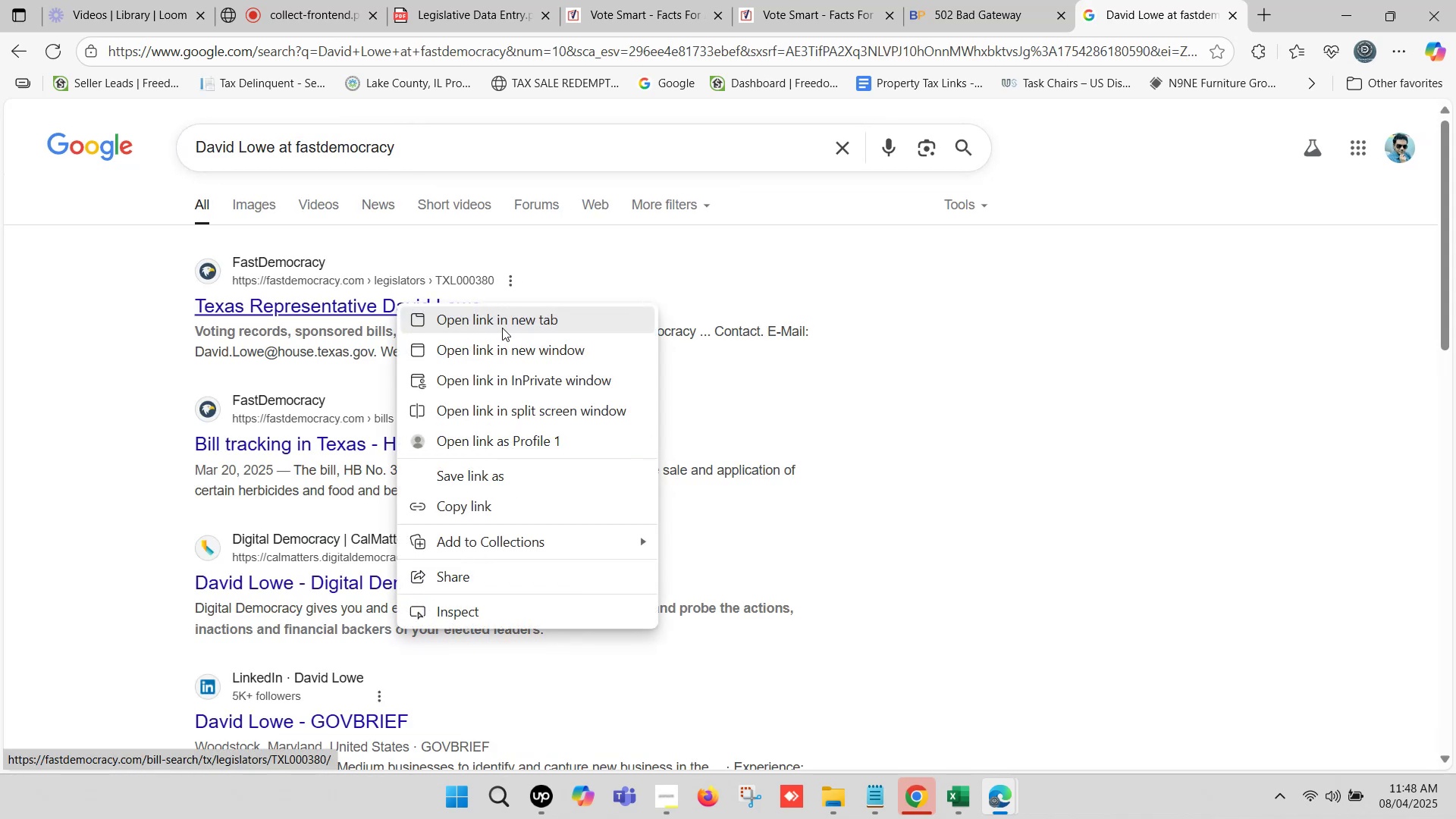 
left_click([501, 323])
 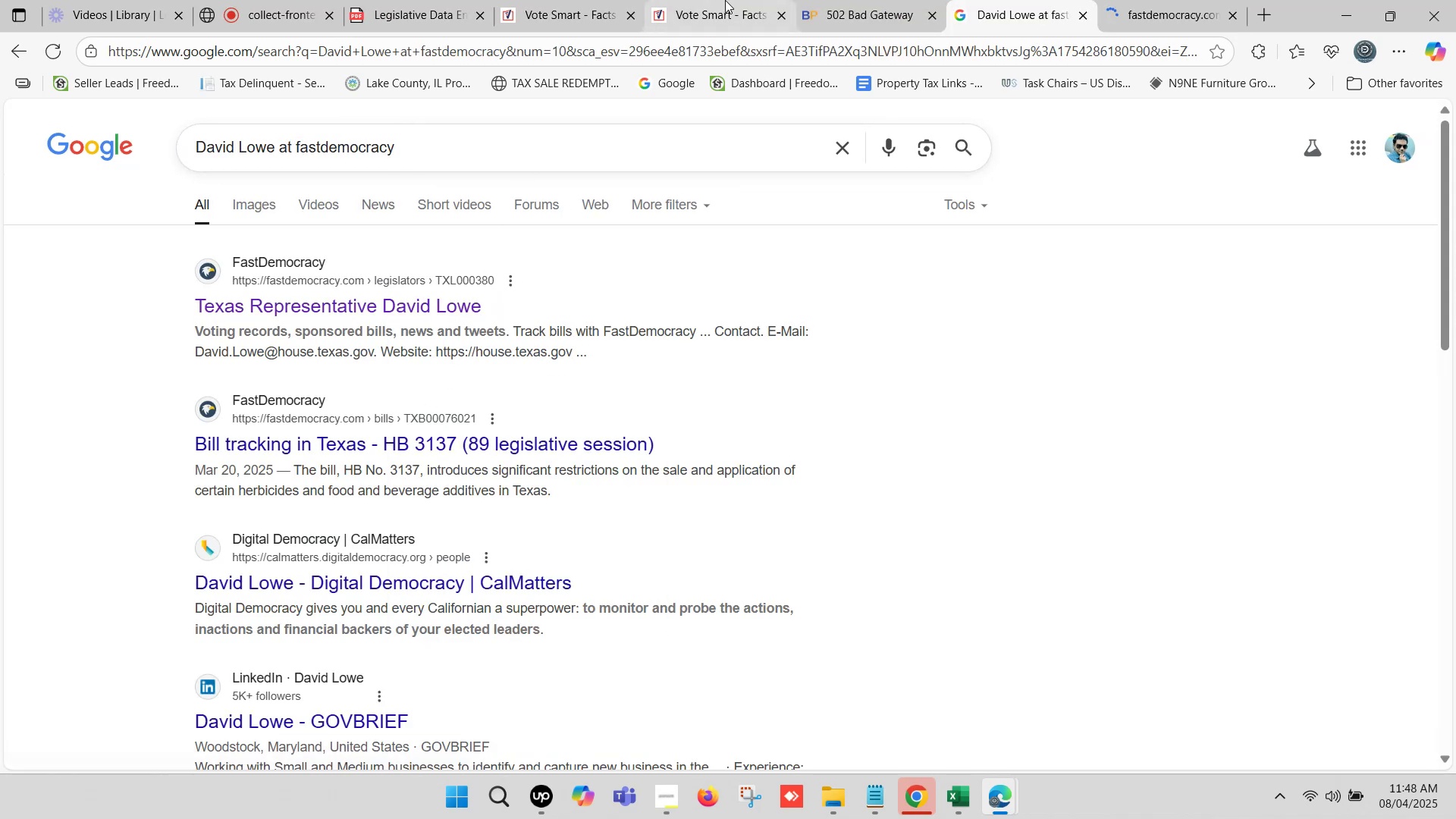 
left_click([829, 0])
 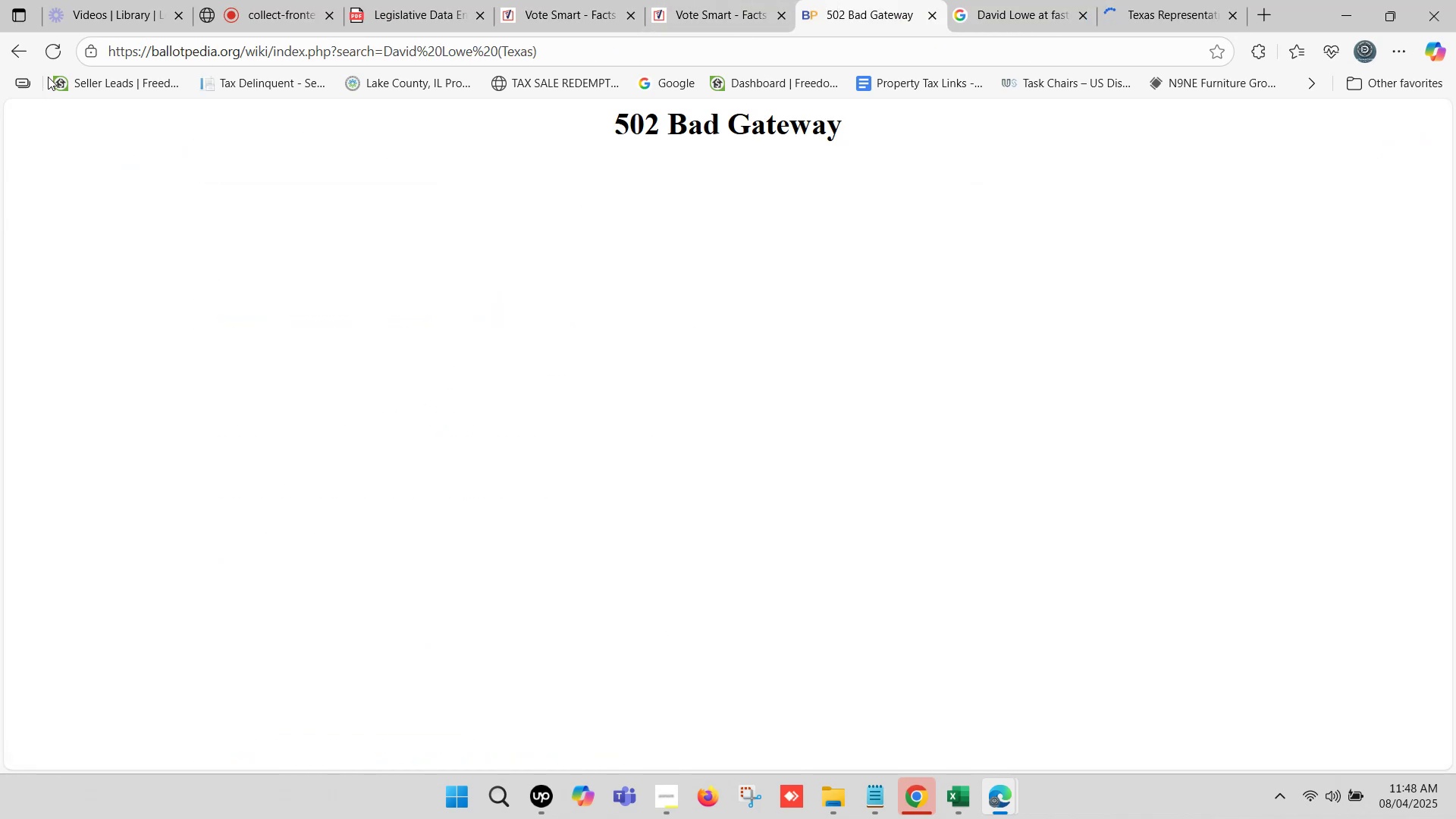 
left_click([58, 53])
 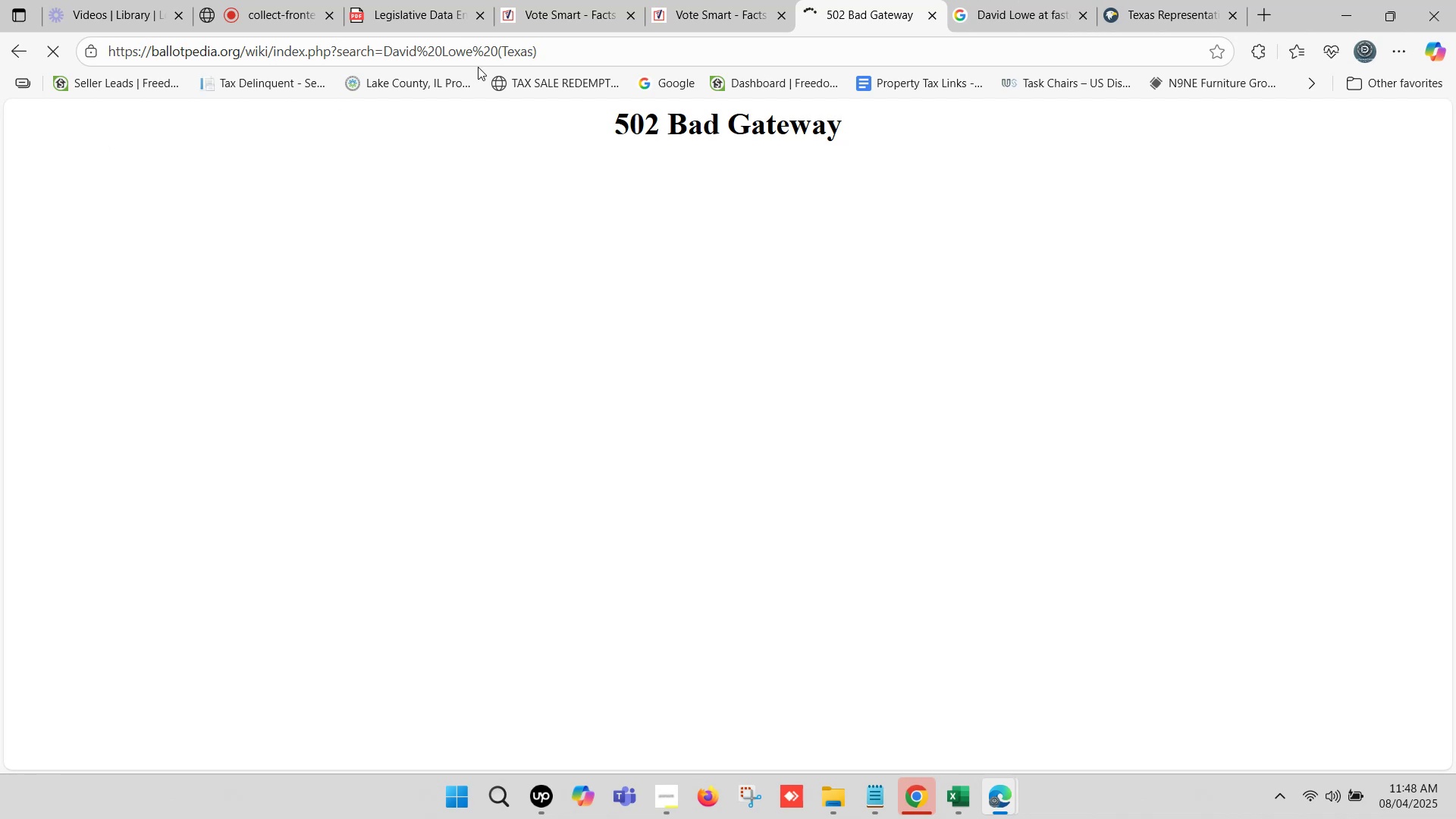 
left_click([1144, 0])
 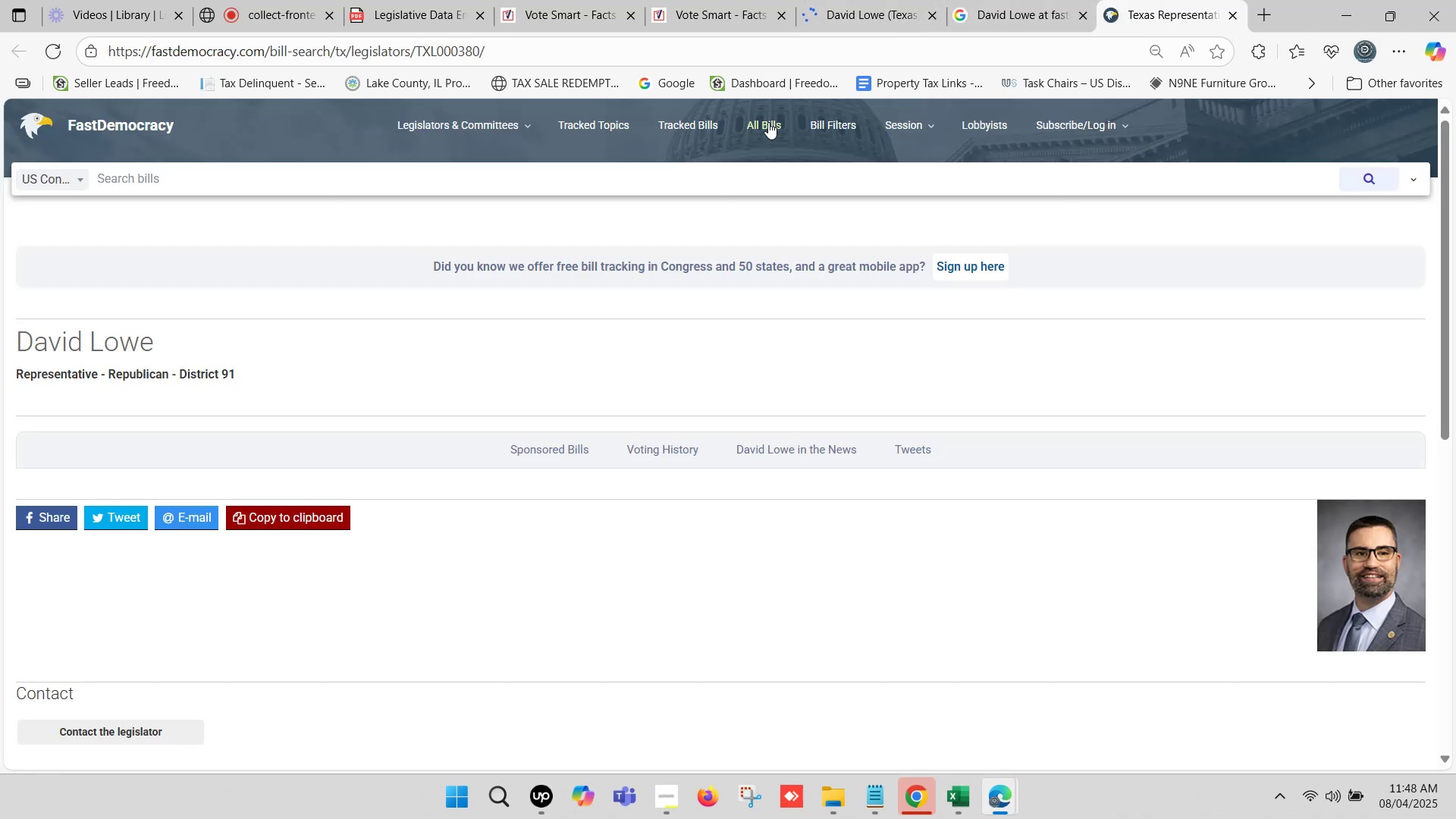 
left_click([713, 0])
 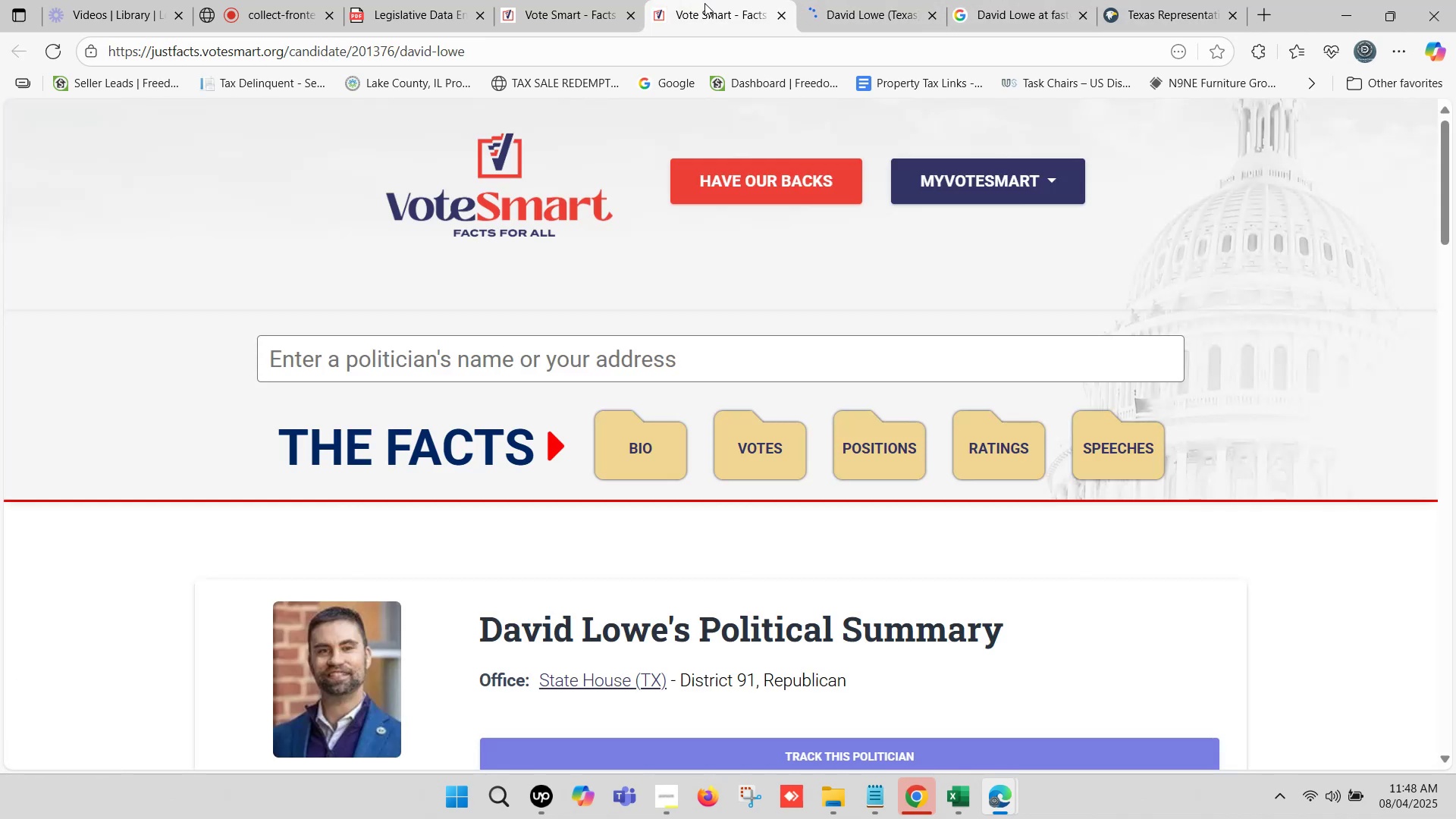 
scroll: coordinate [682, 401], scroll_direction: down, amount: 1.0
 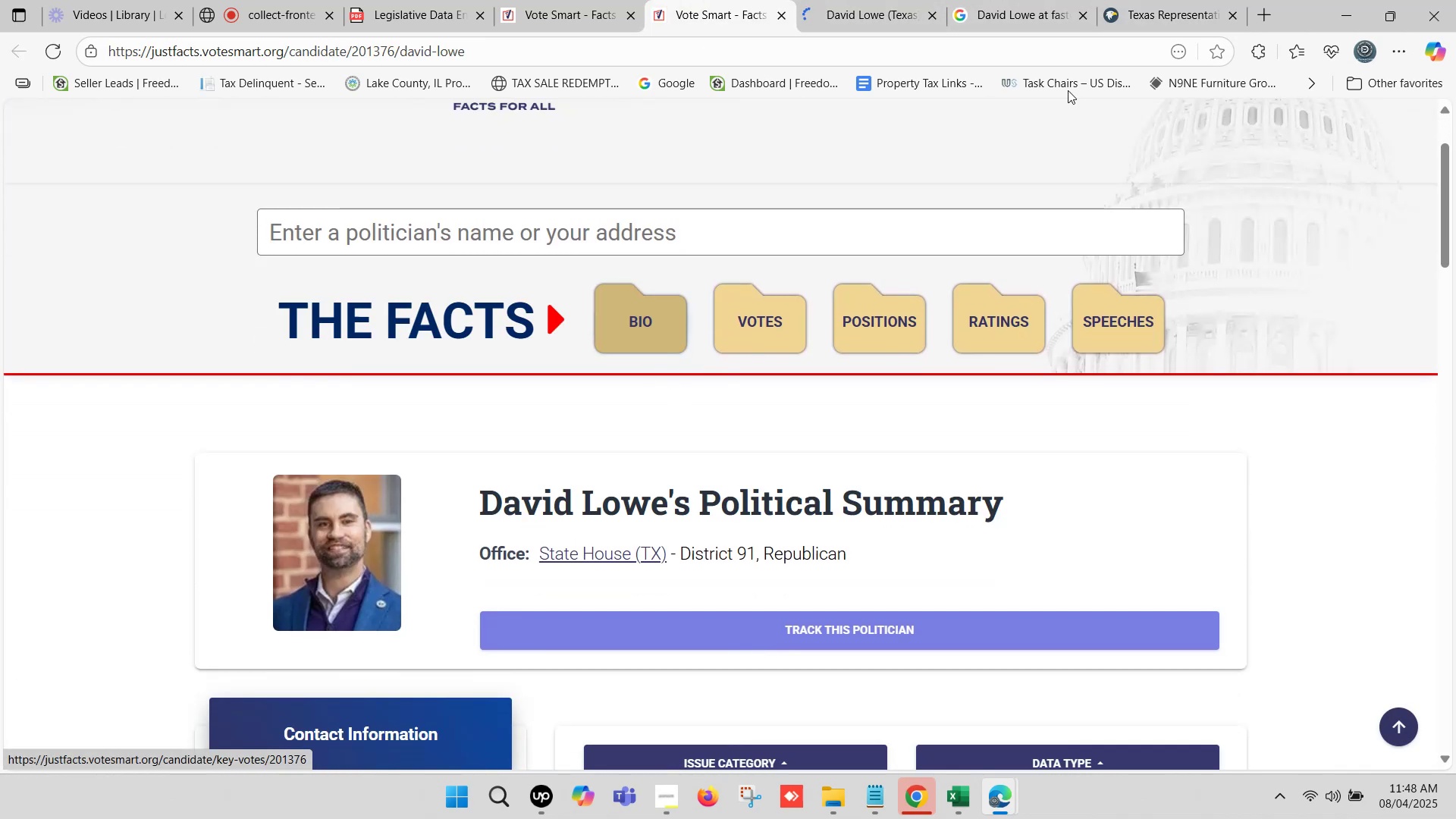 
left_click([1139, 0])
 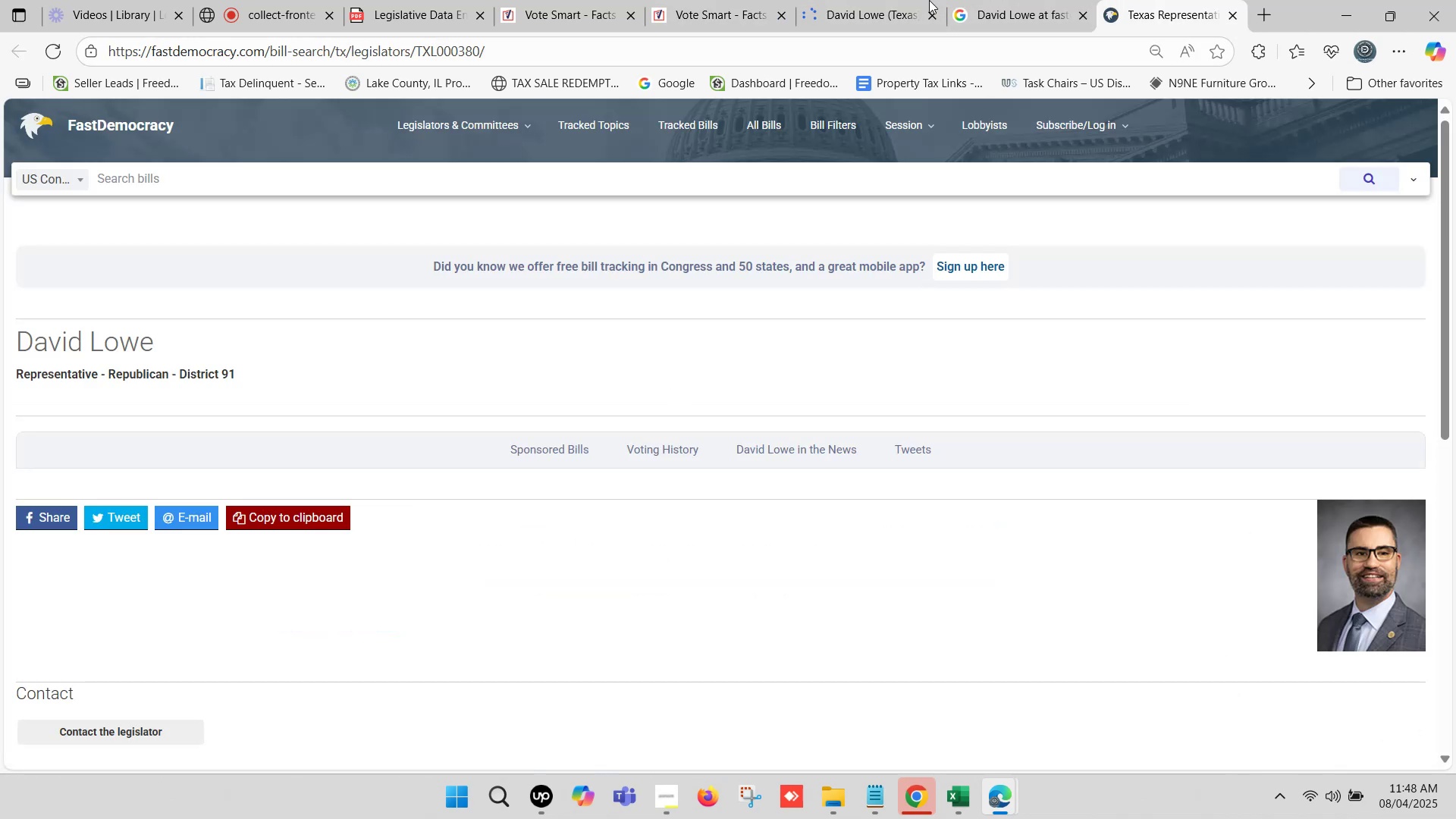 
left_click([856, 0])
 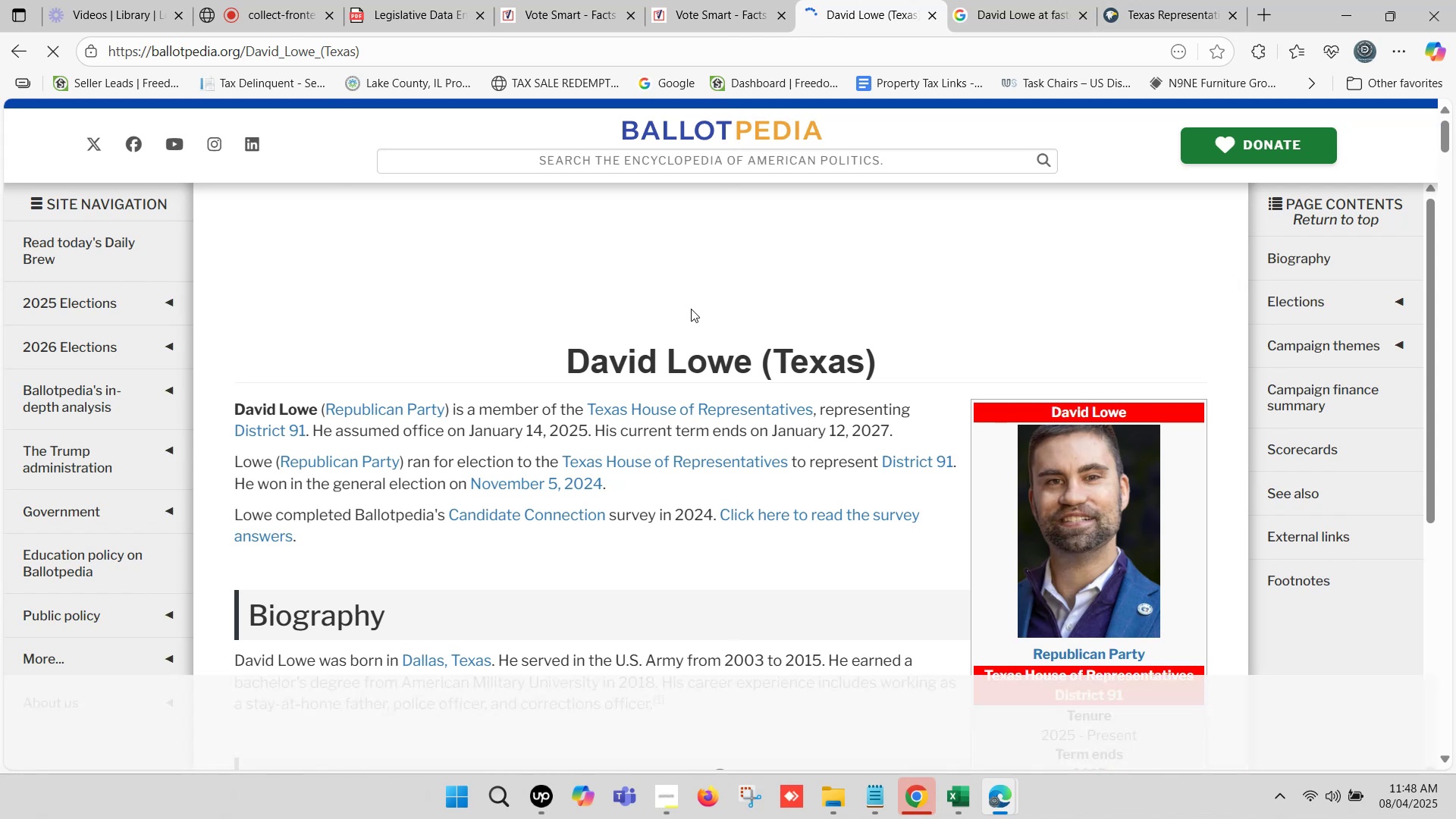 
scroll: coordinate [693, 325], scroll_direction: down, amount: 1.0
 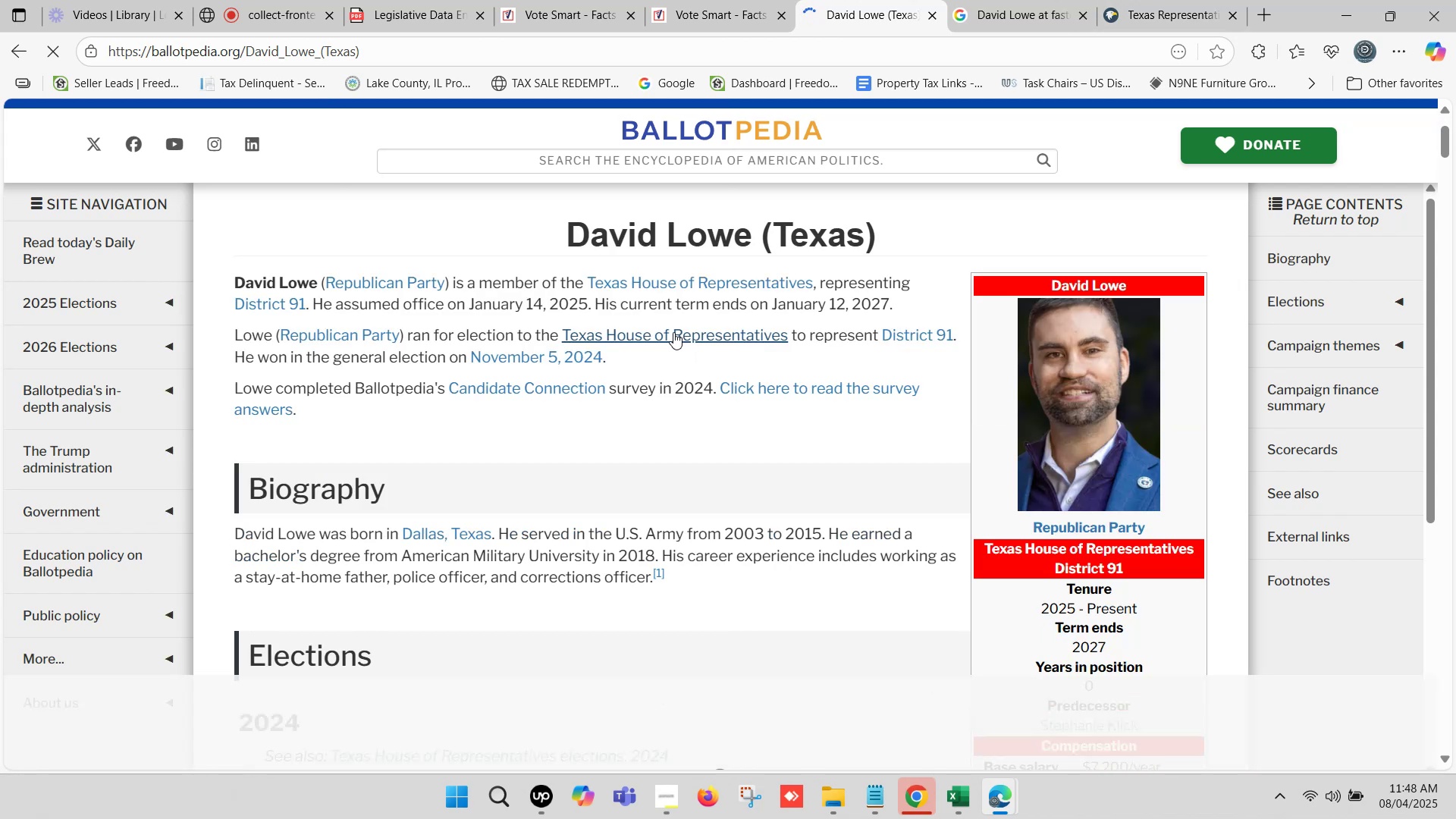 
wait(5.41)
 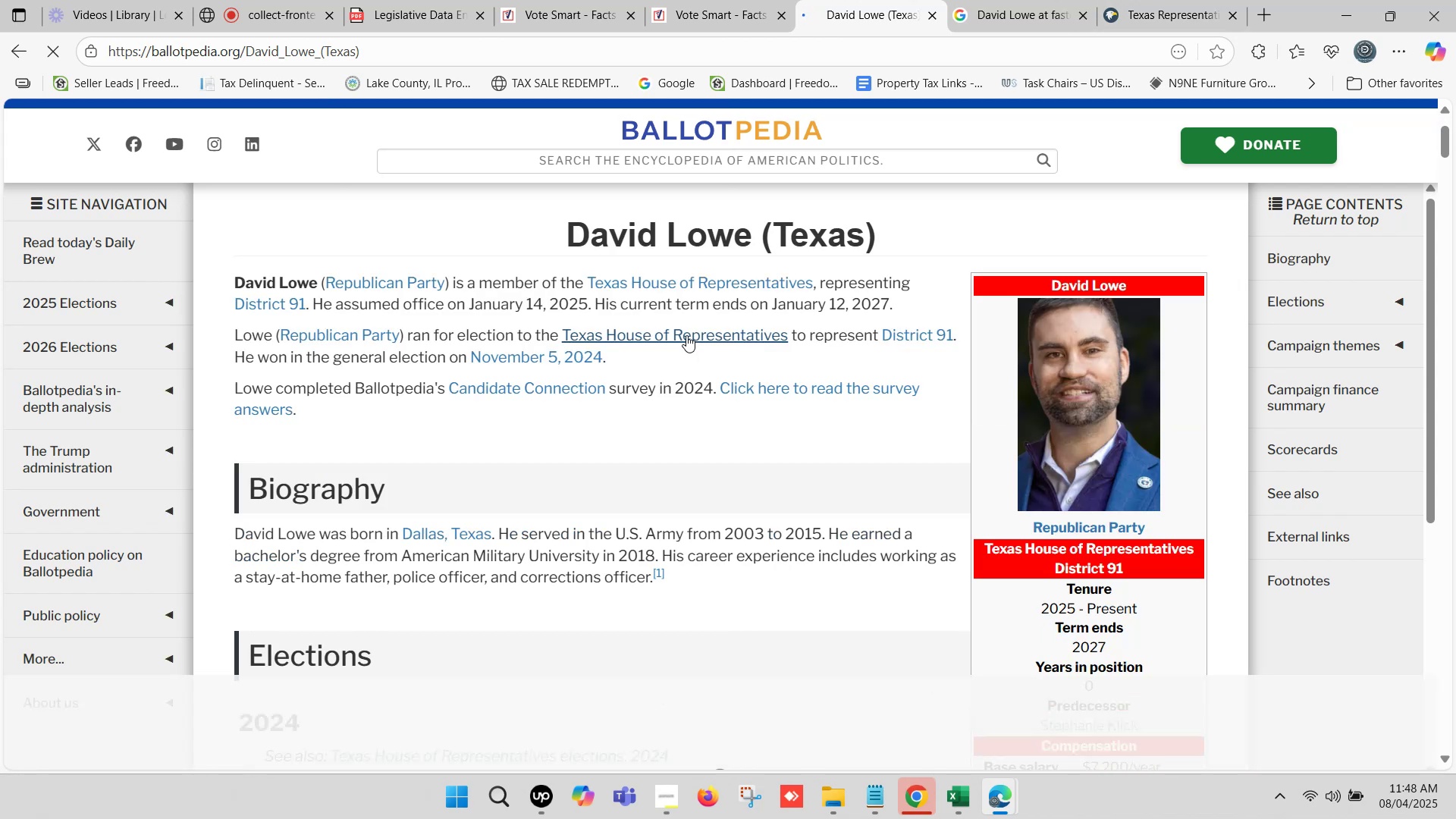 
scroll: coordinate [654, 342], scroll_direction: down, amount: 2.0
 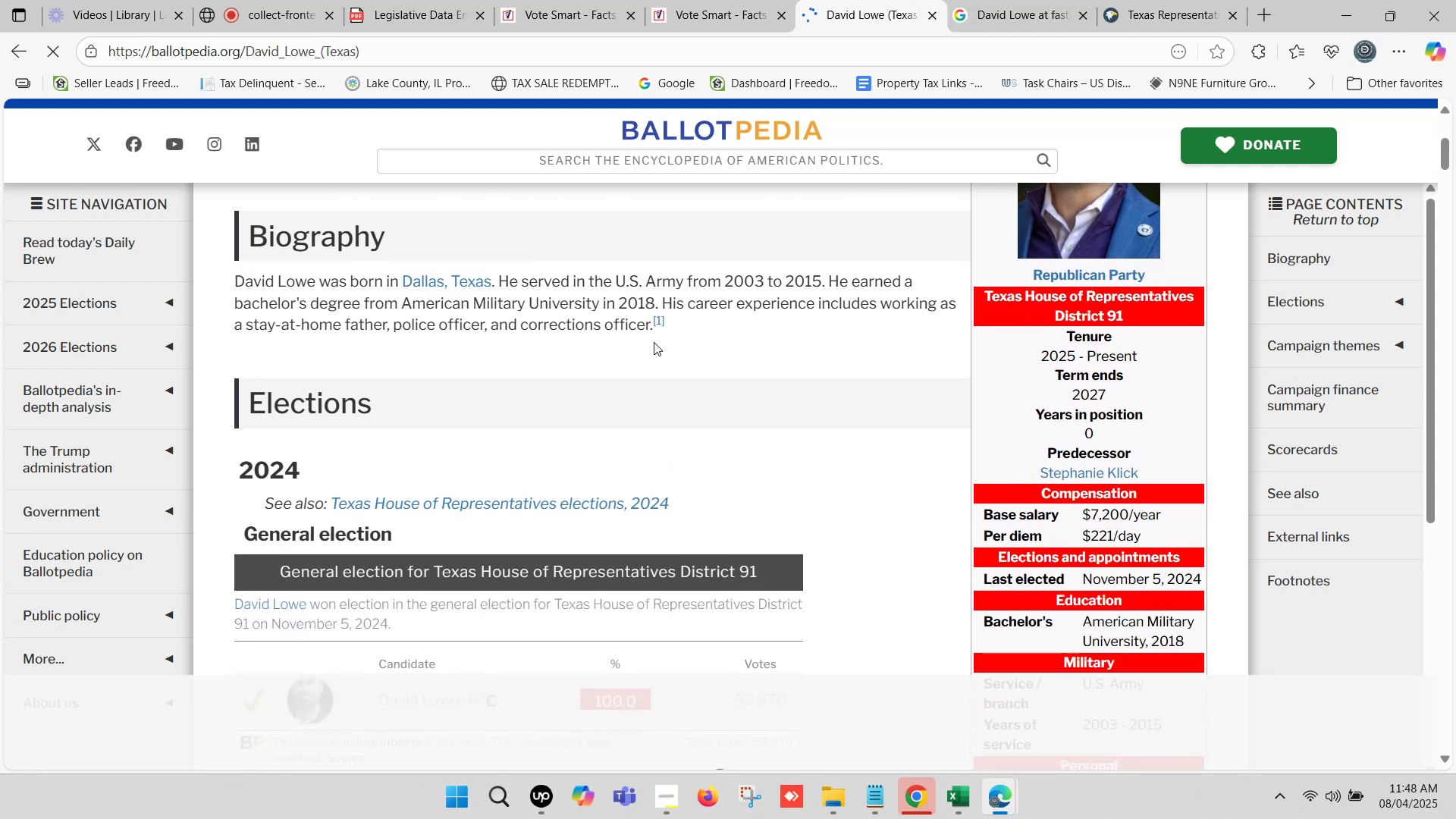 
scroll: coordinate [654, 342], scroll_direction: up, amount: 2.0
 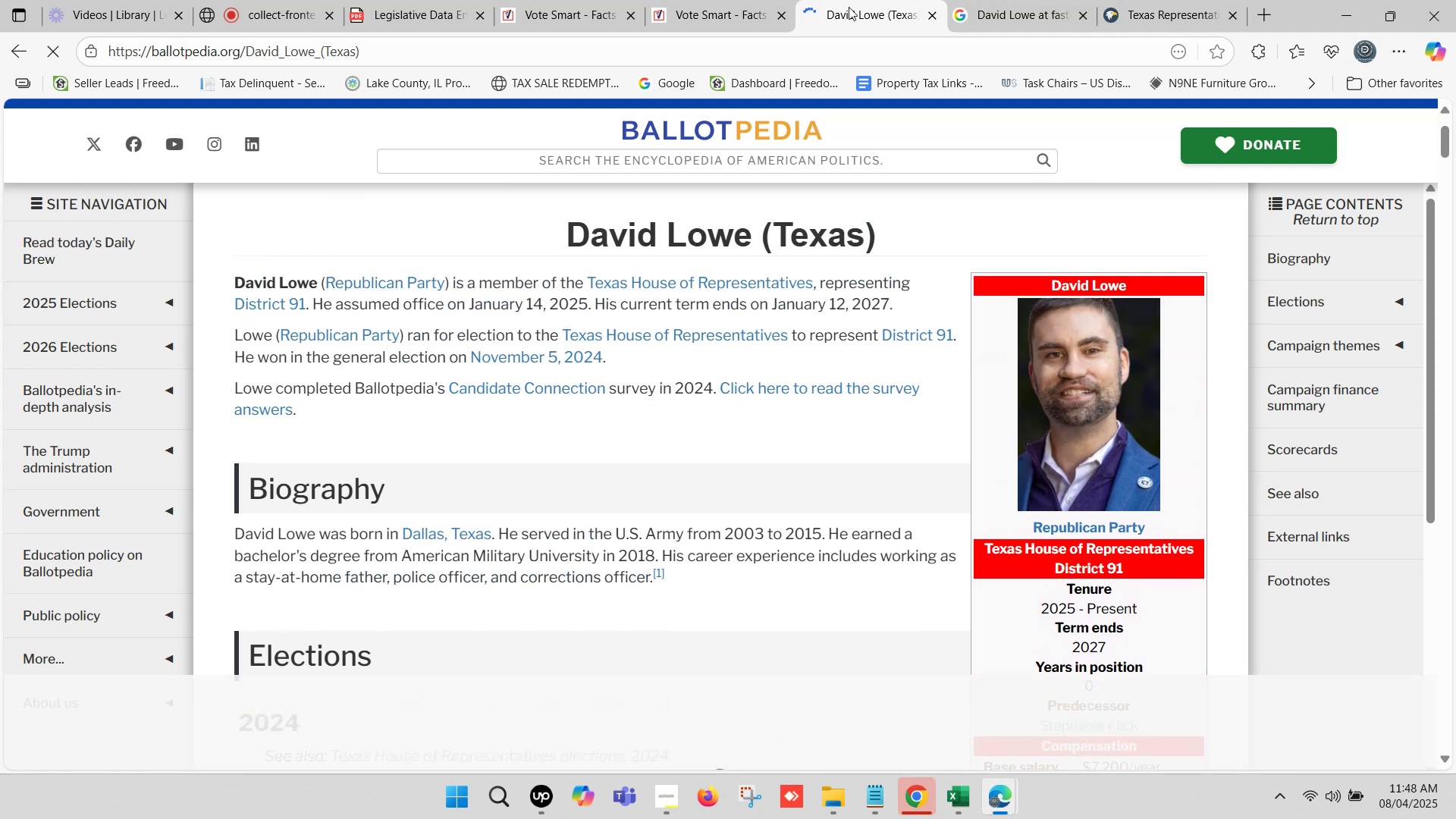 
left_click([757, 0])
 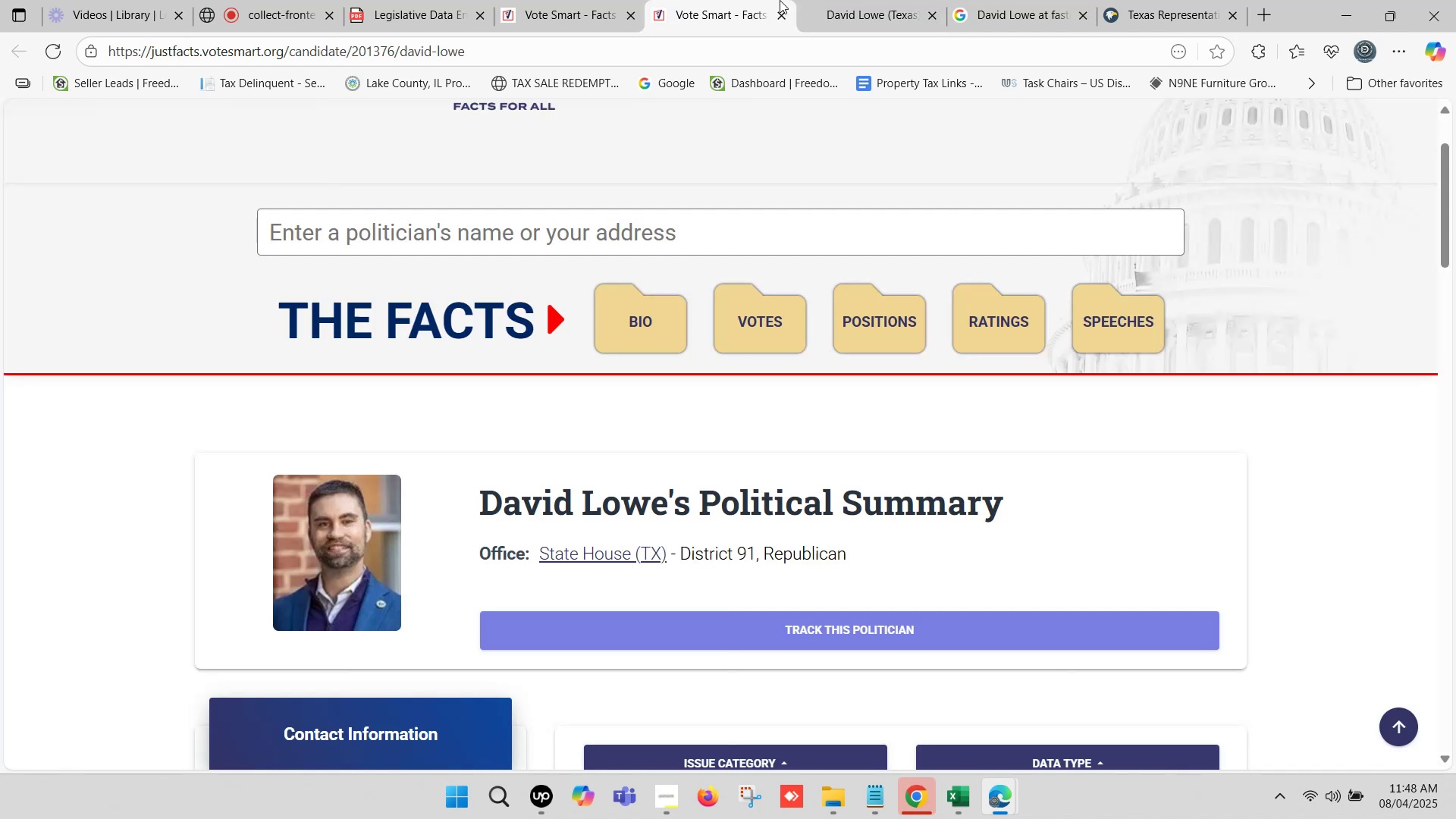 
left_click([846, 0])
 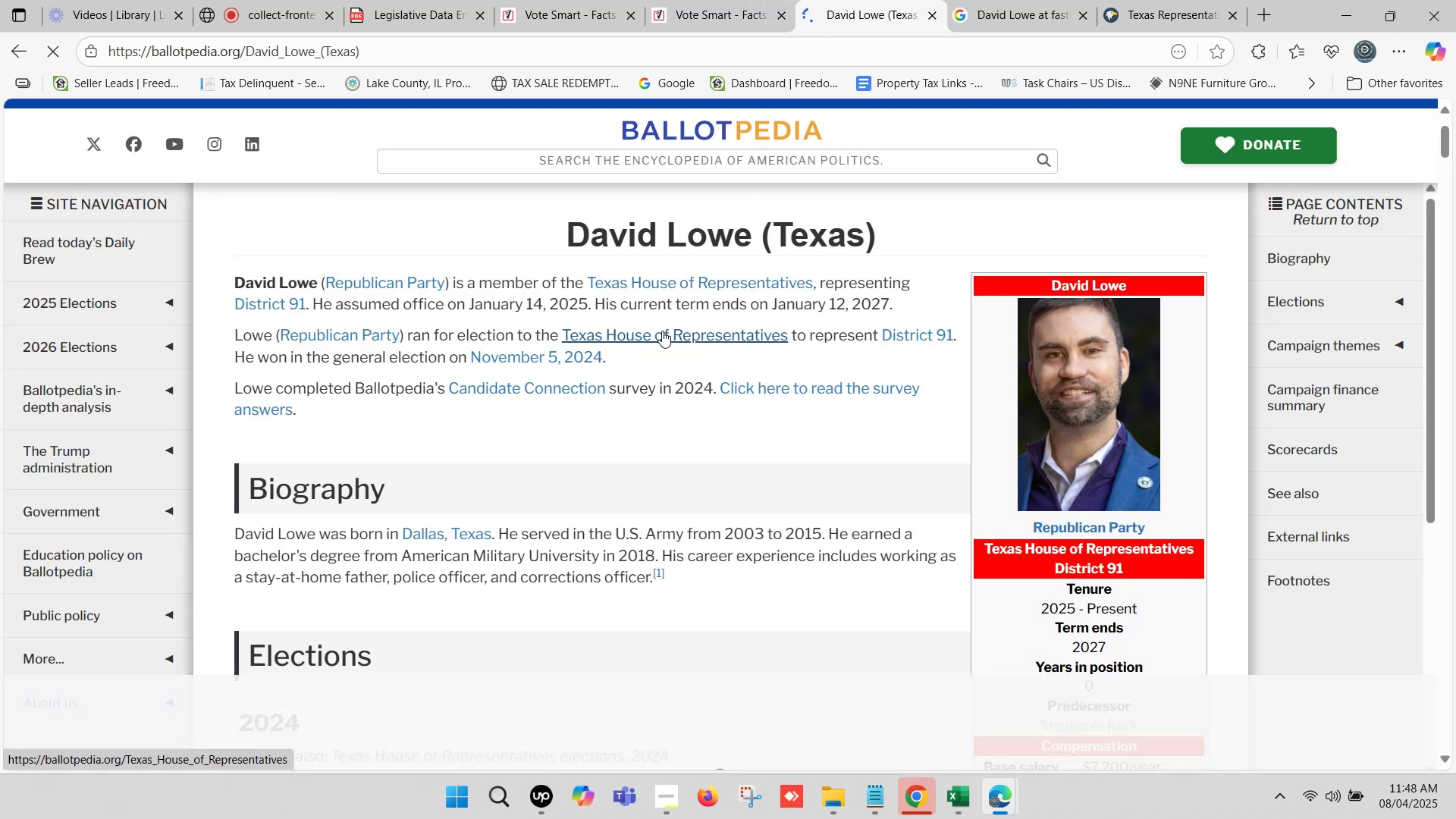 
scroll: coordinate [1066, 378], scroll_direction: down, amount: 7.0
 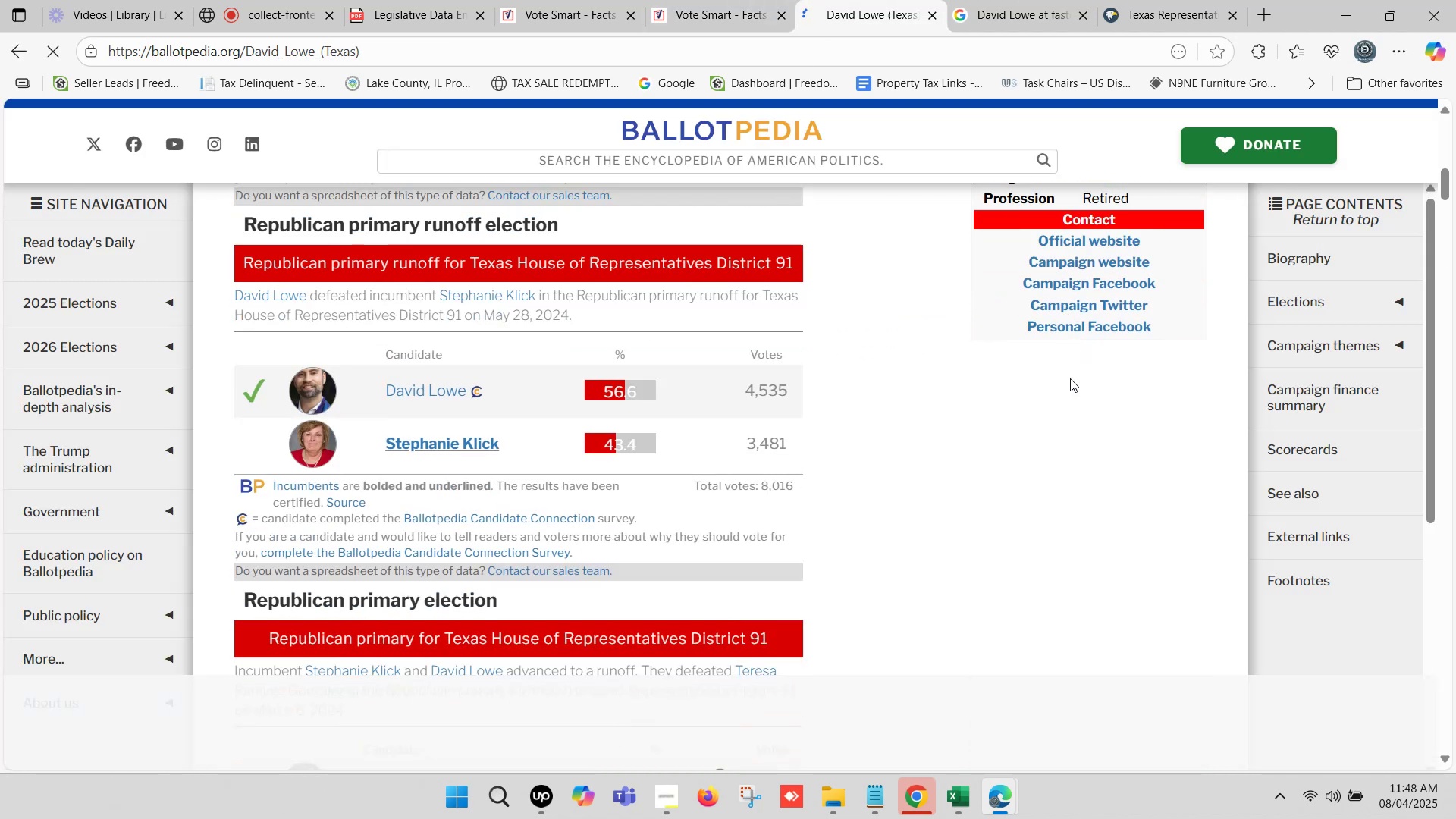 
scroll: coordinate [1067, 375], scroll_direction: up, amount: 1.0
 